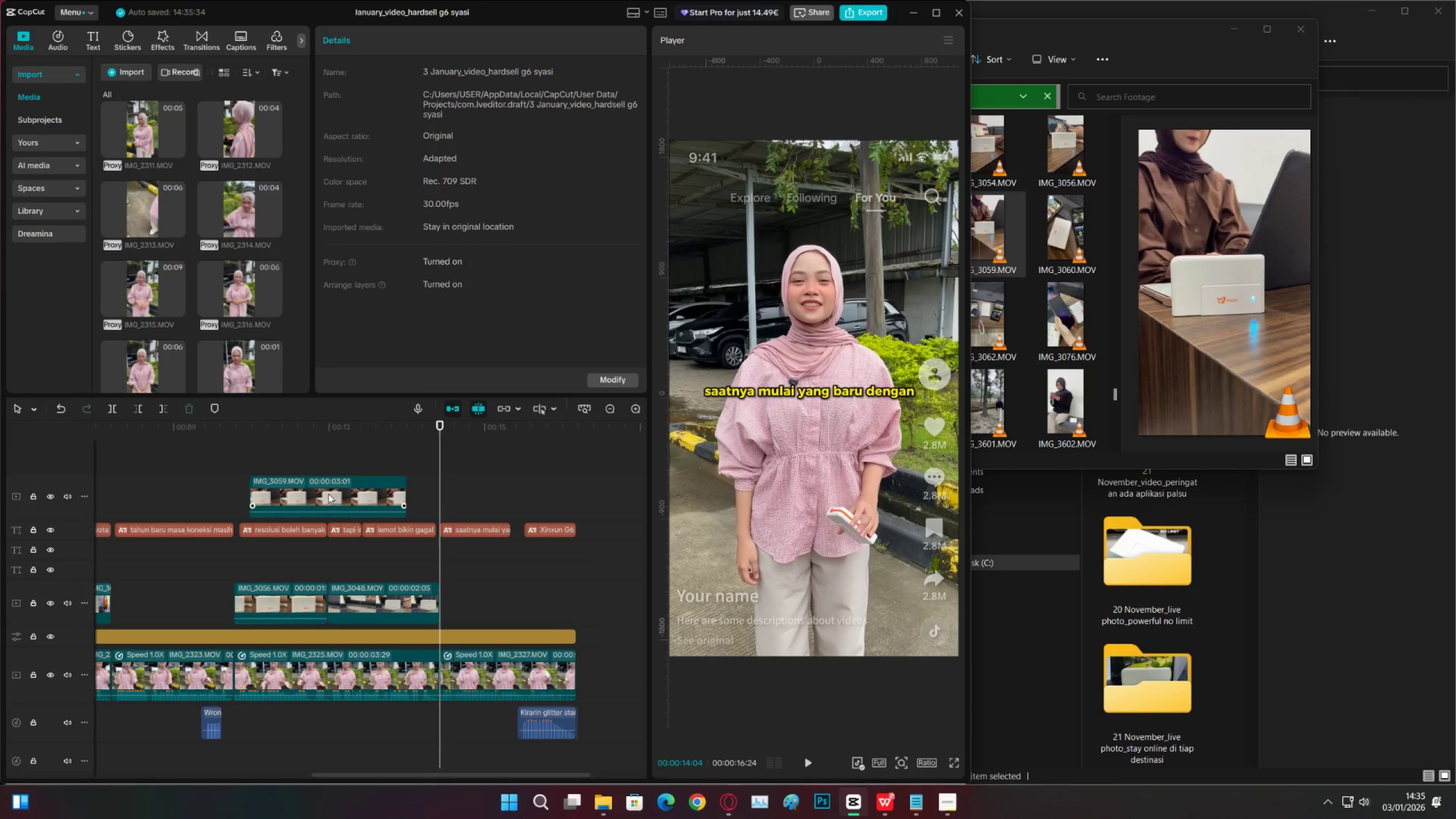 
left_click([328, 494])
 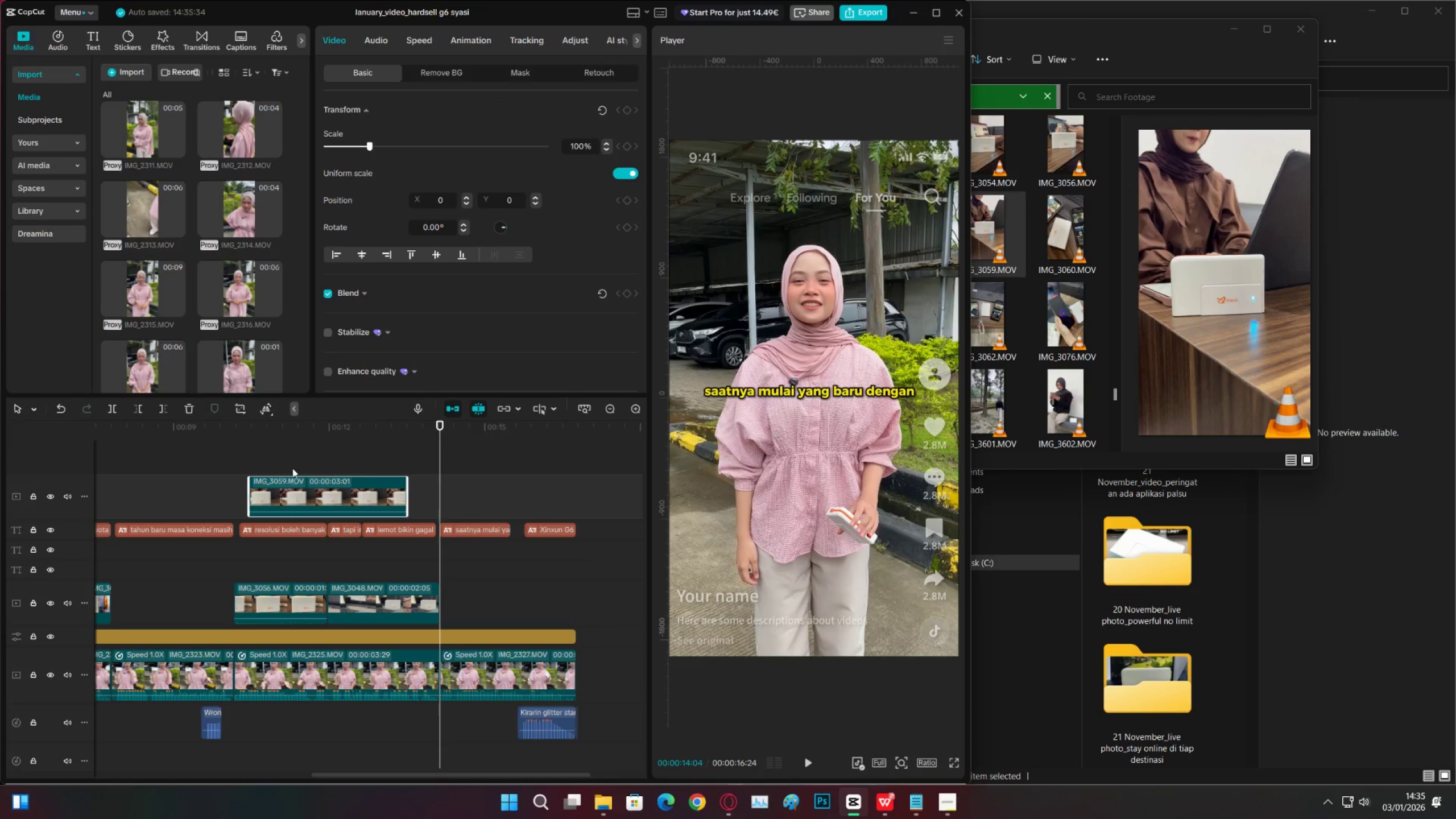 
left_click([292, 464])
 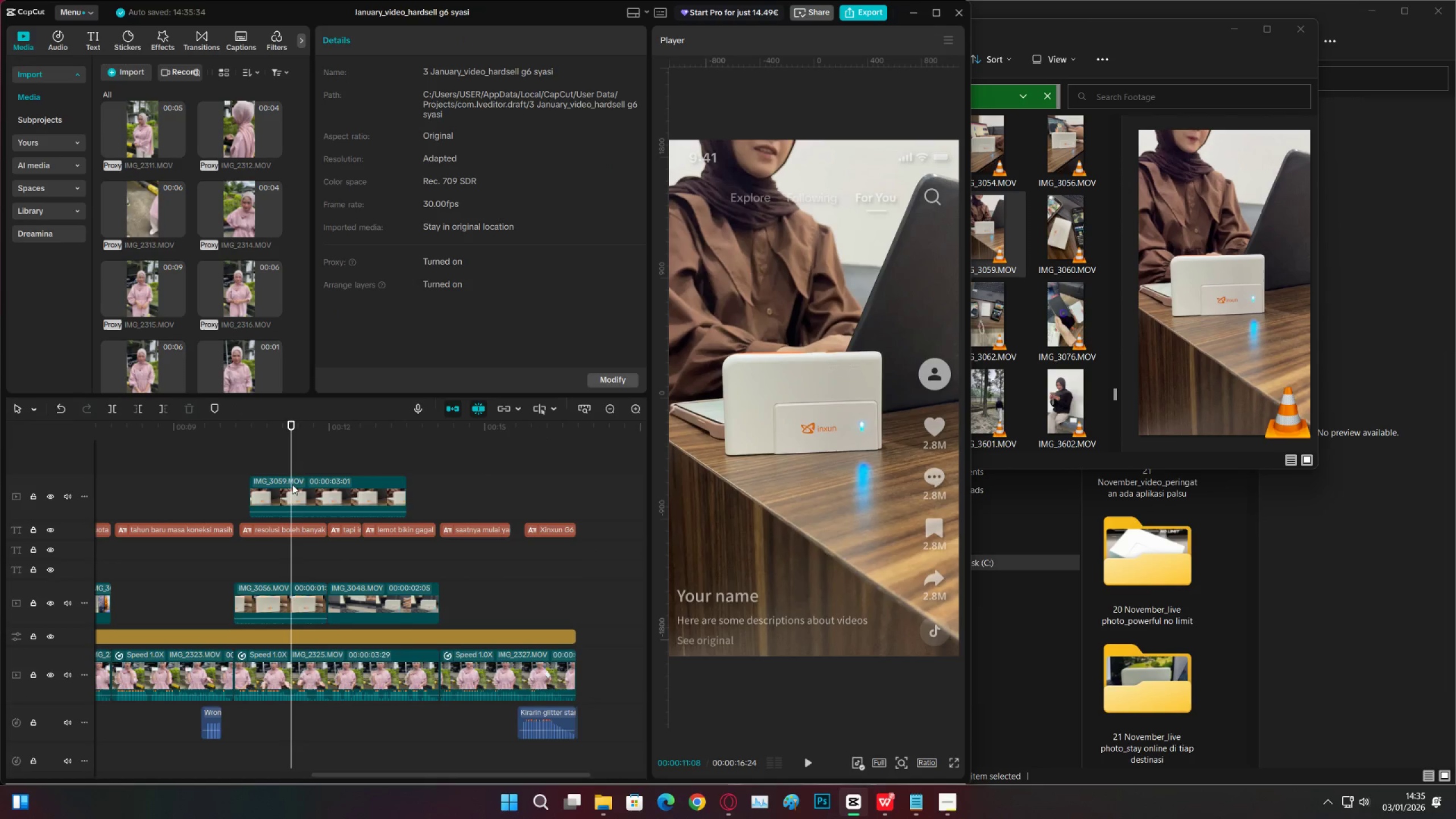 
left_click([299, 488])
 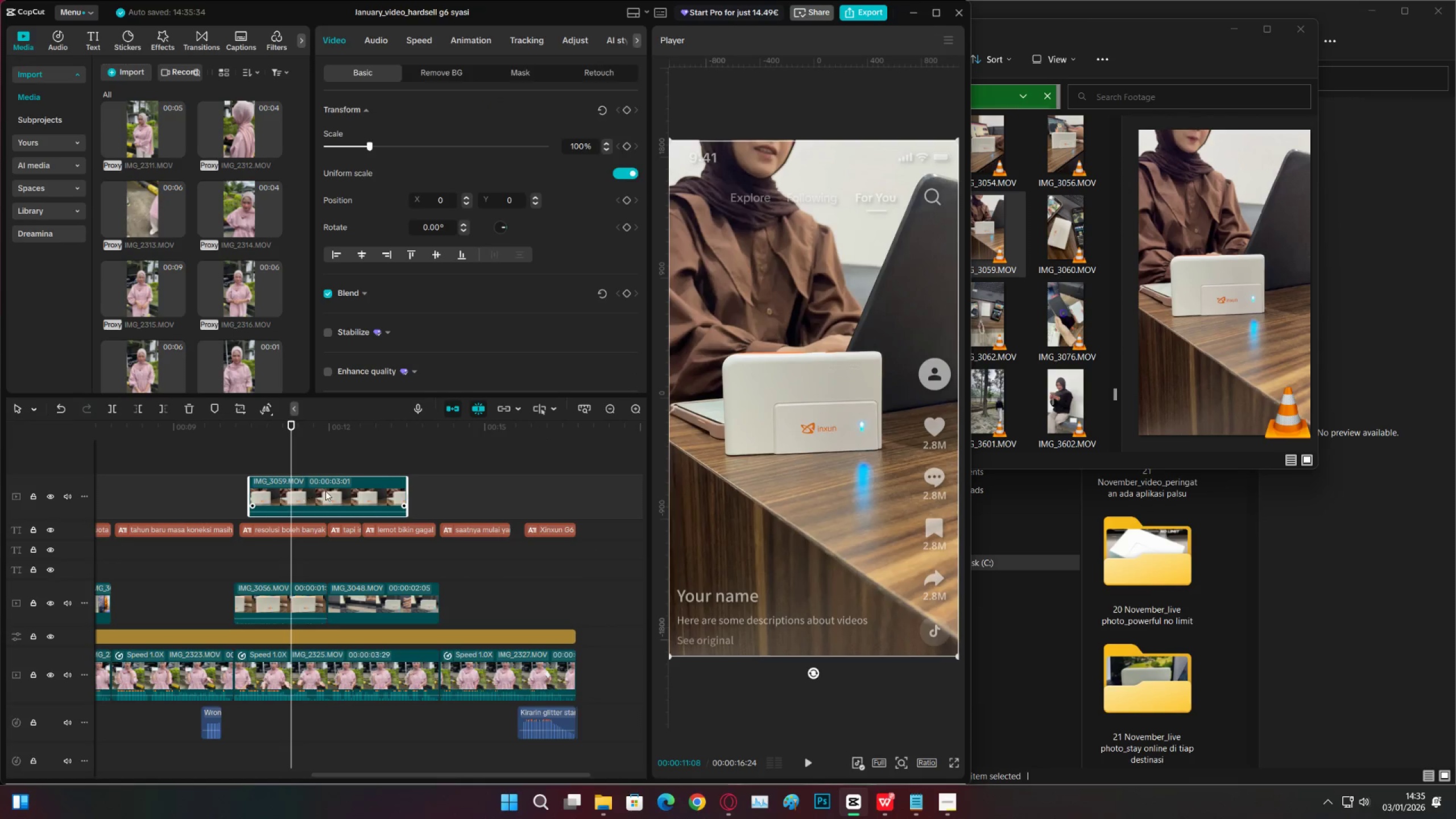 
key(X)
 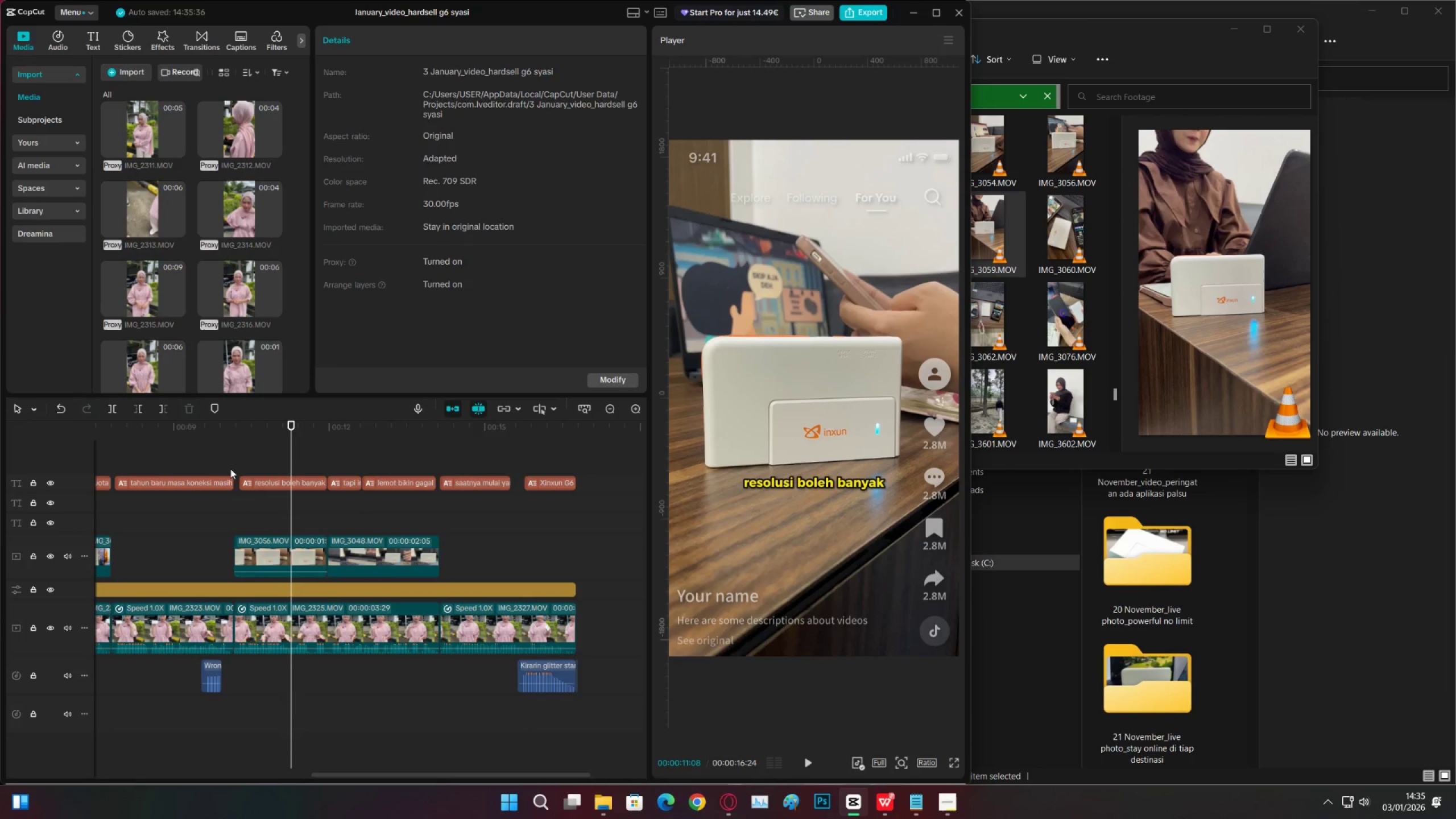 
left_click_drag(start_coordinate=[217, 436], to_coordinate=[393, 531])
 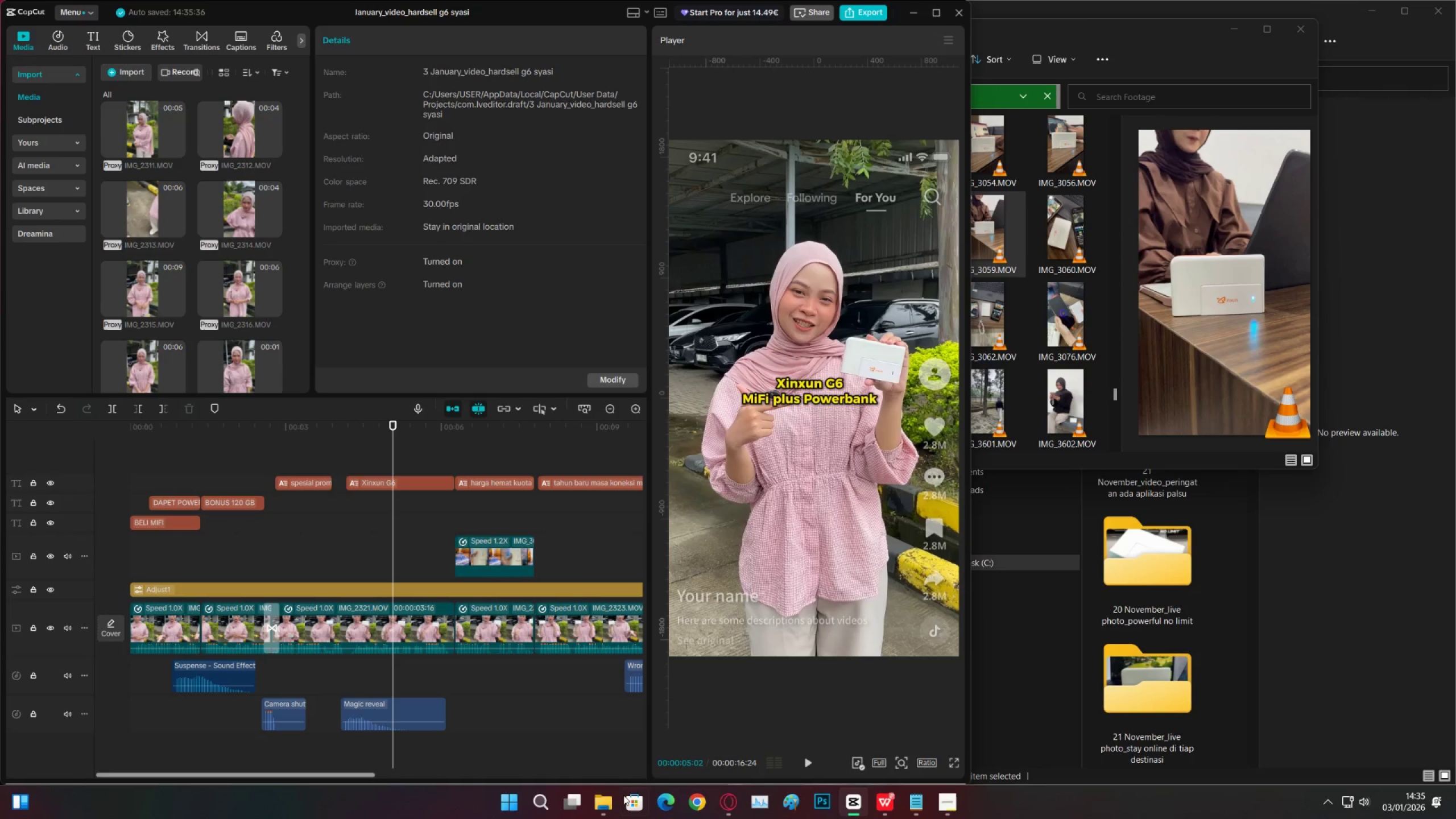 
left_click([607, 812])
 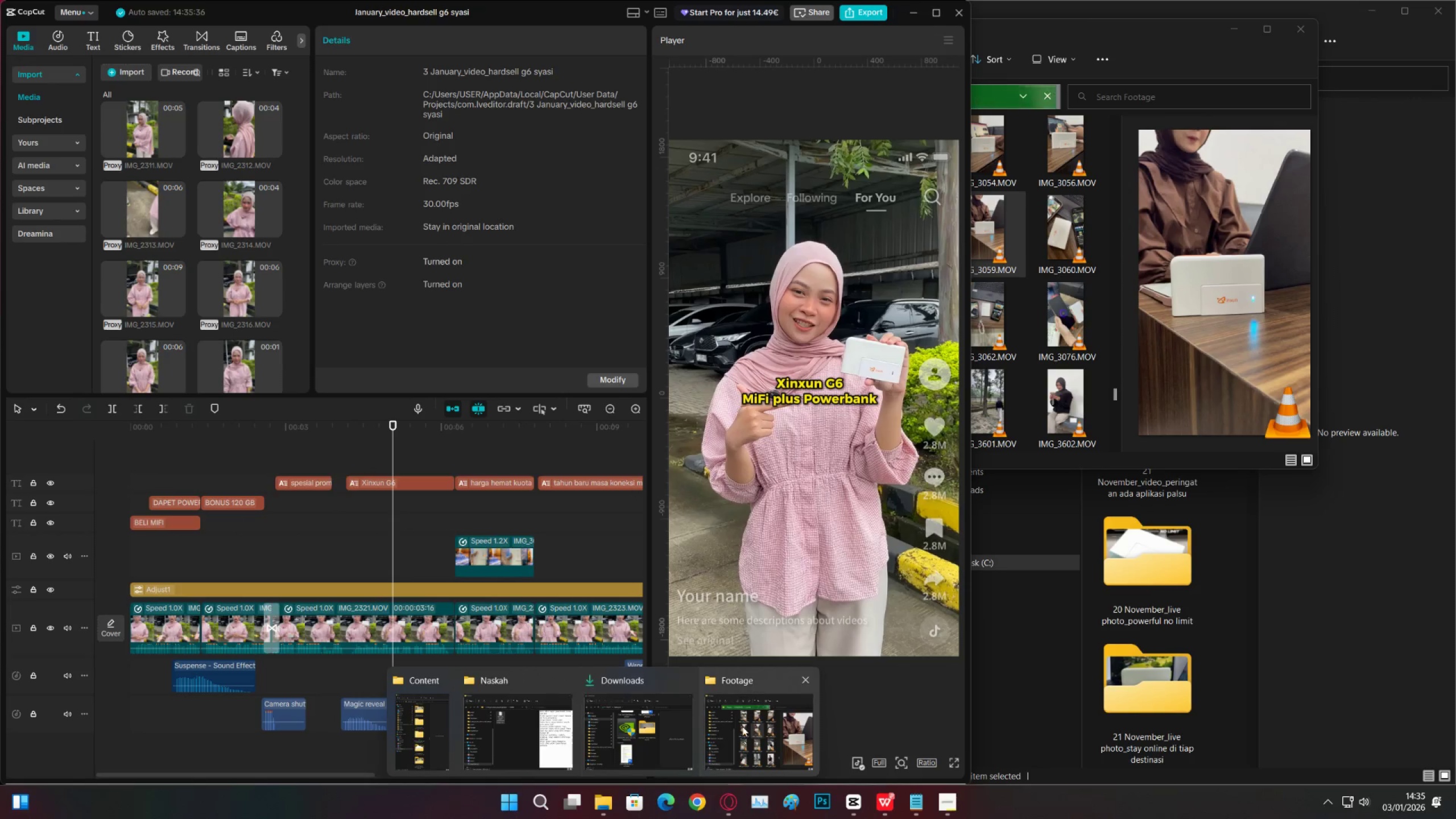 
left_click([743, 726])
 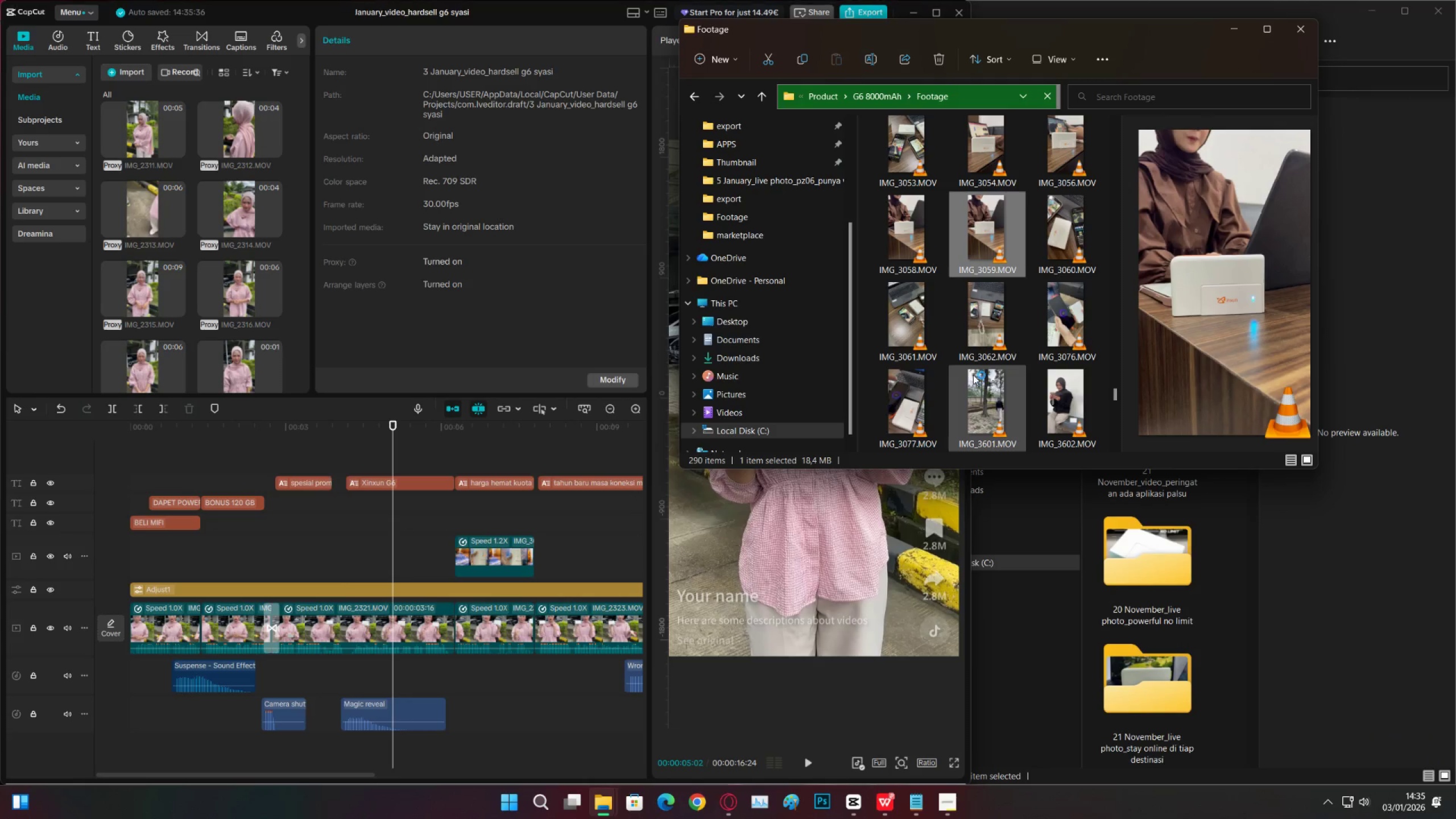 
scroll: coordinate [1030, 374], scroll_direction: down, amount: 4.0
 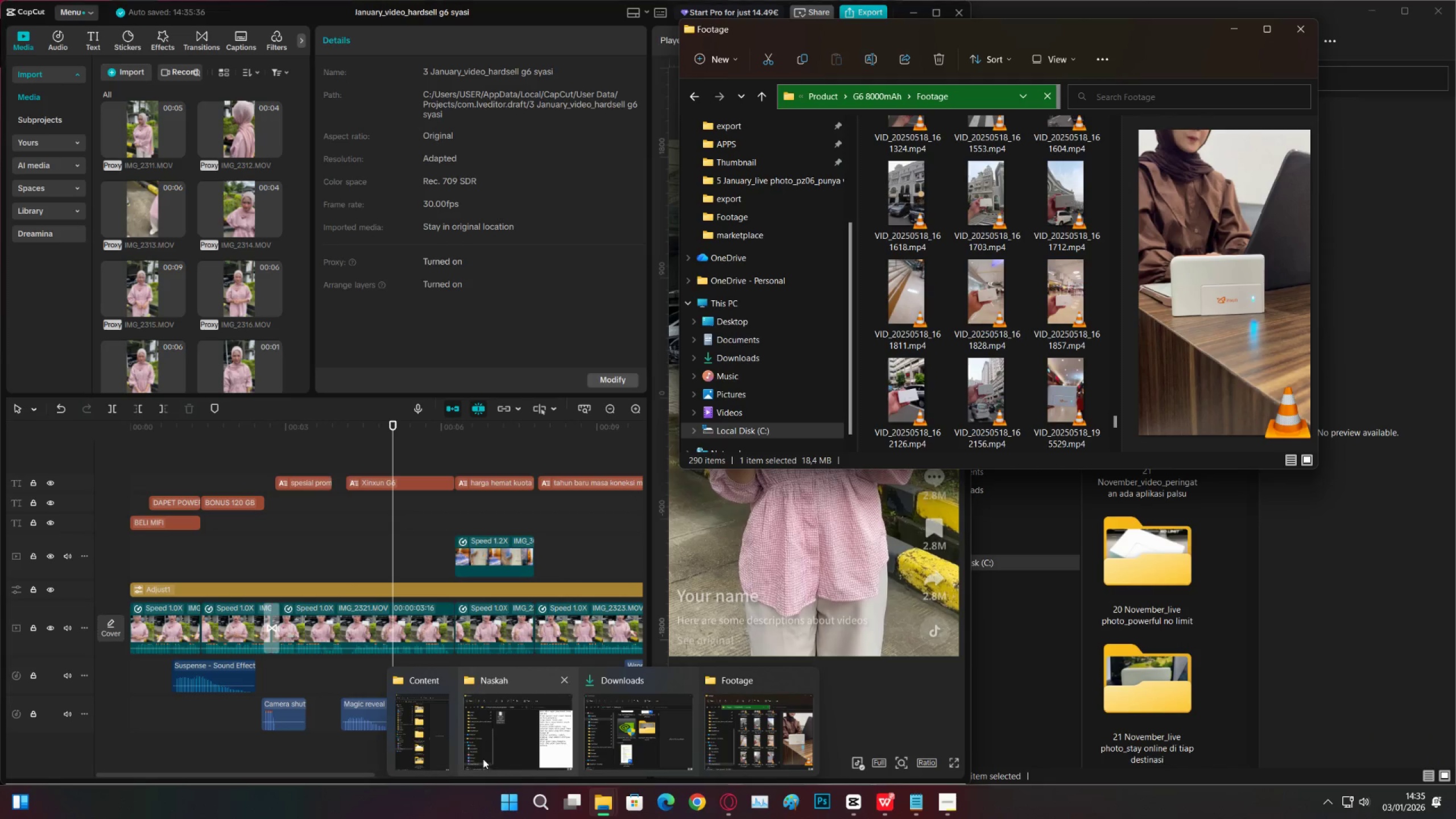 
scroll: coordinate [1185, 326], scroll_direction: up, amount: 30.0
 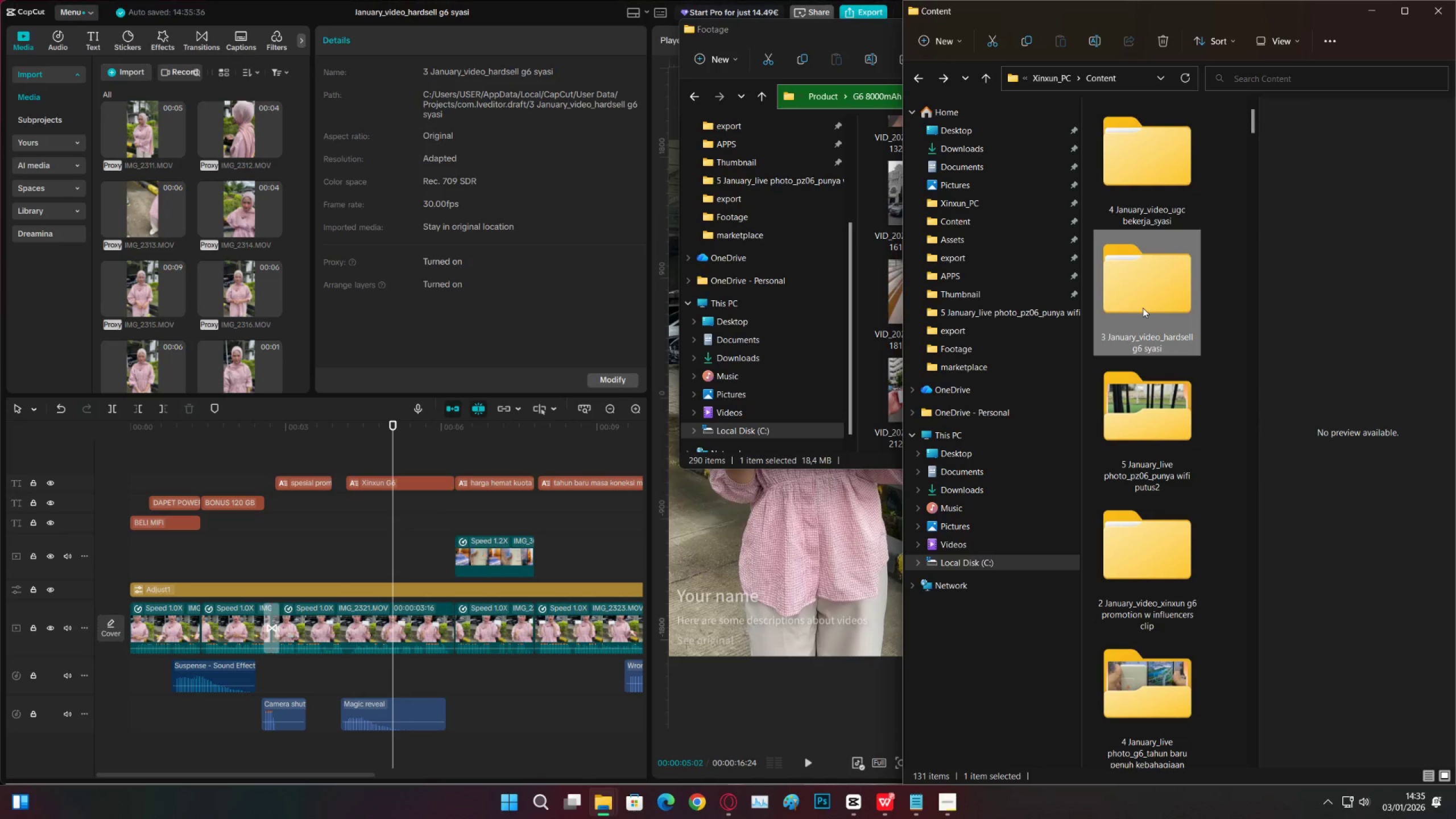 
double_click([1151, 185])
 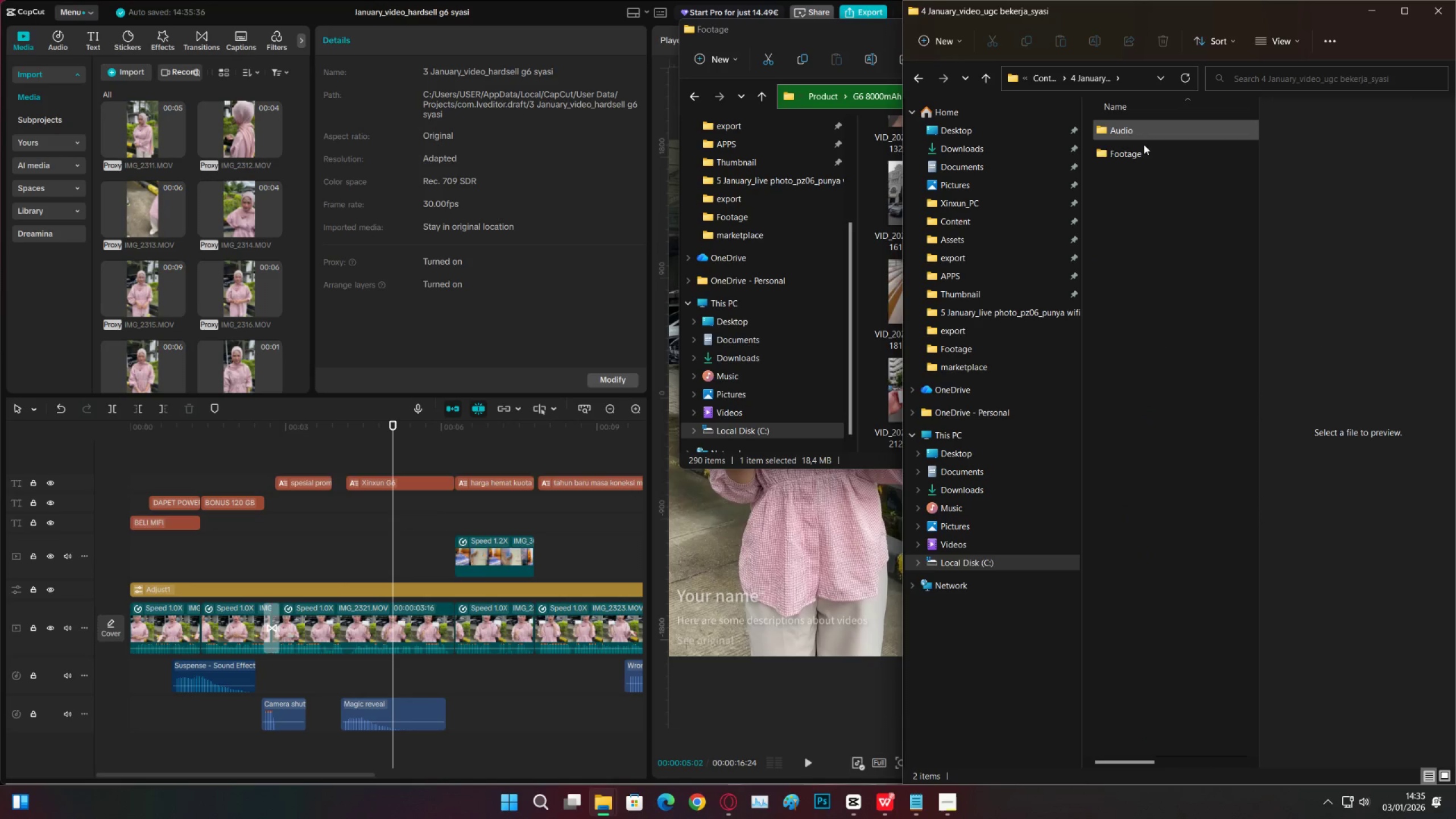 
double_click([1139, 150])
 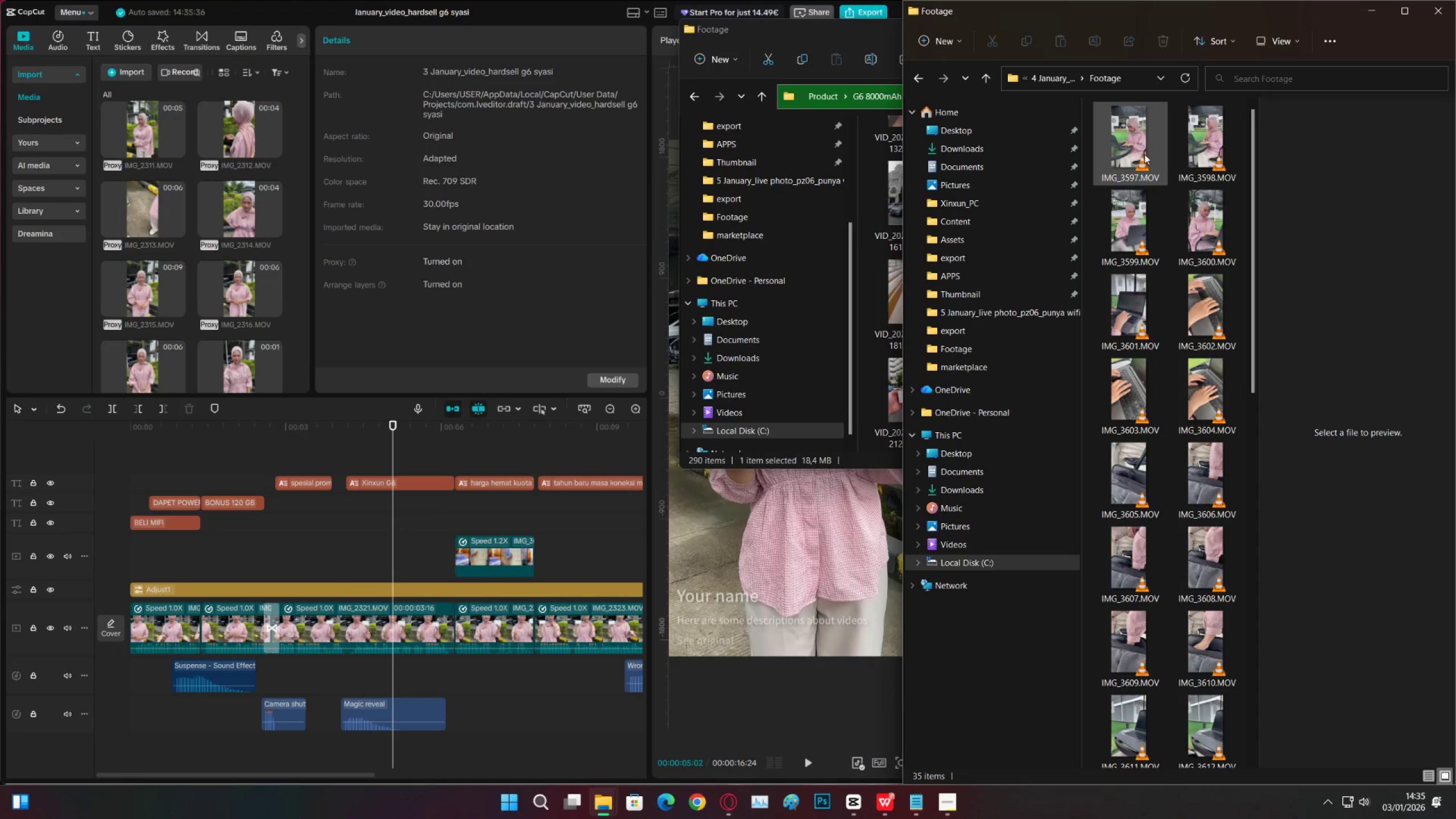 
mouse_move([1198, 209])
 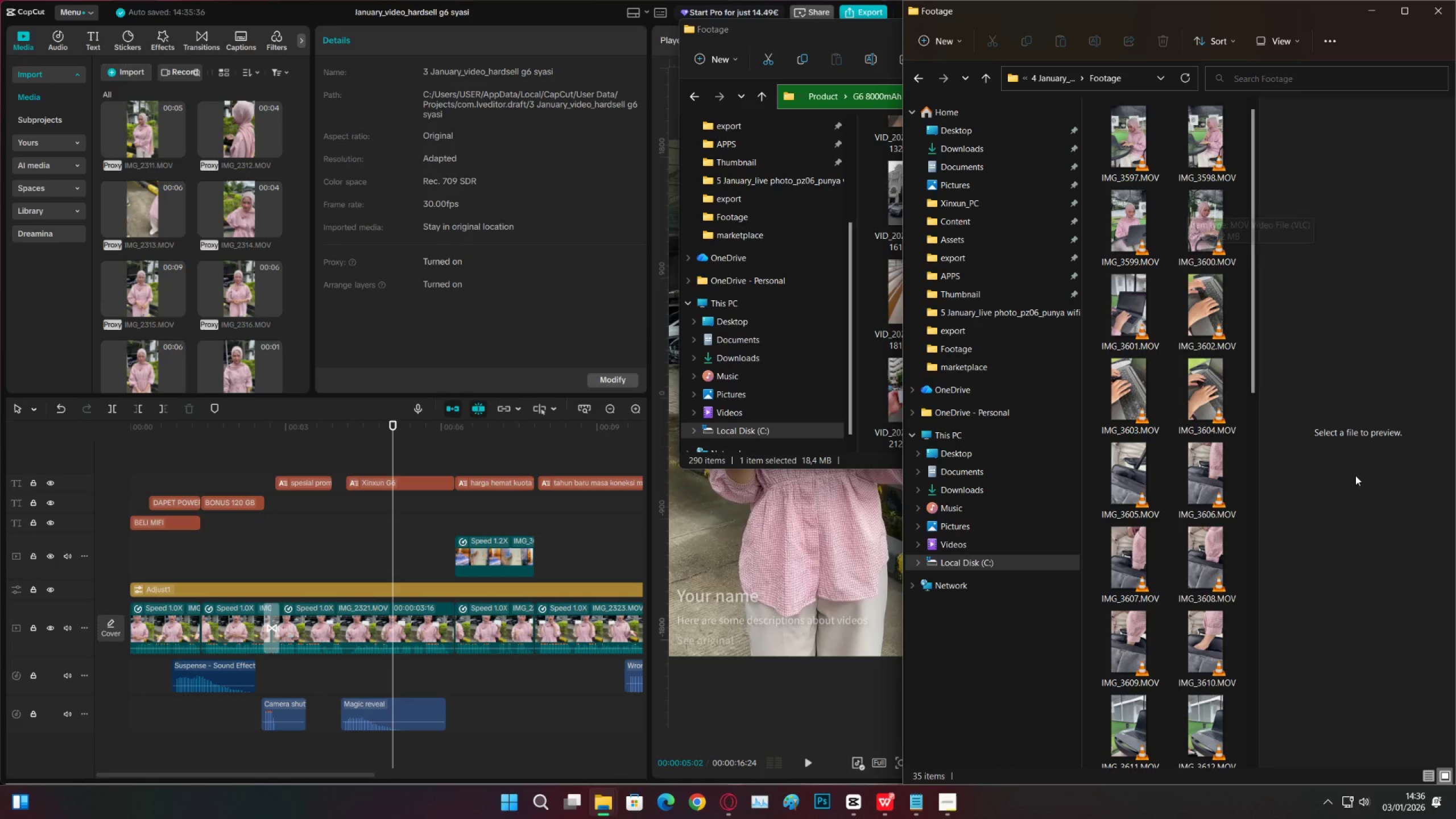 
scroll: coordinate [1231, 527], scroll_direction: down, amount: 1.0
 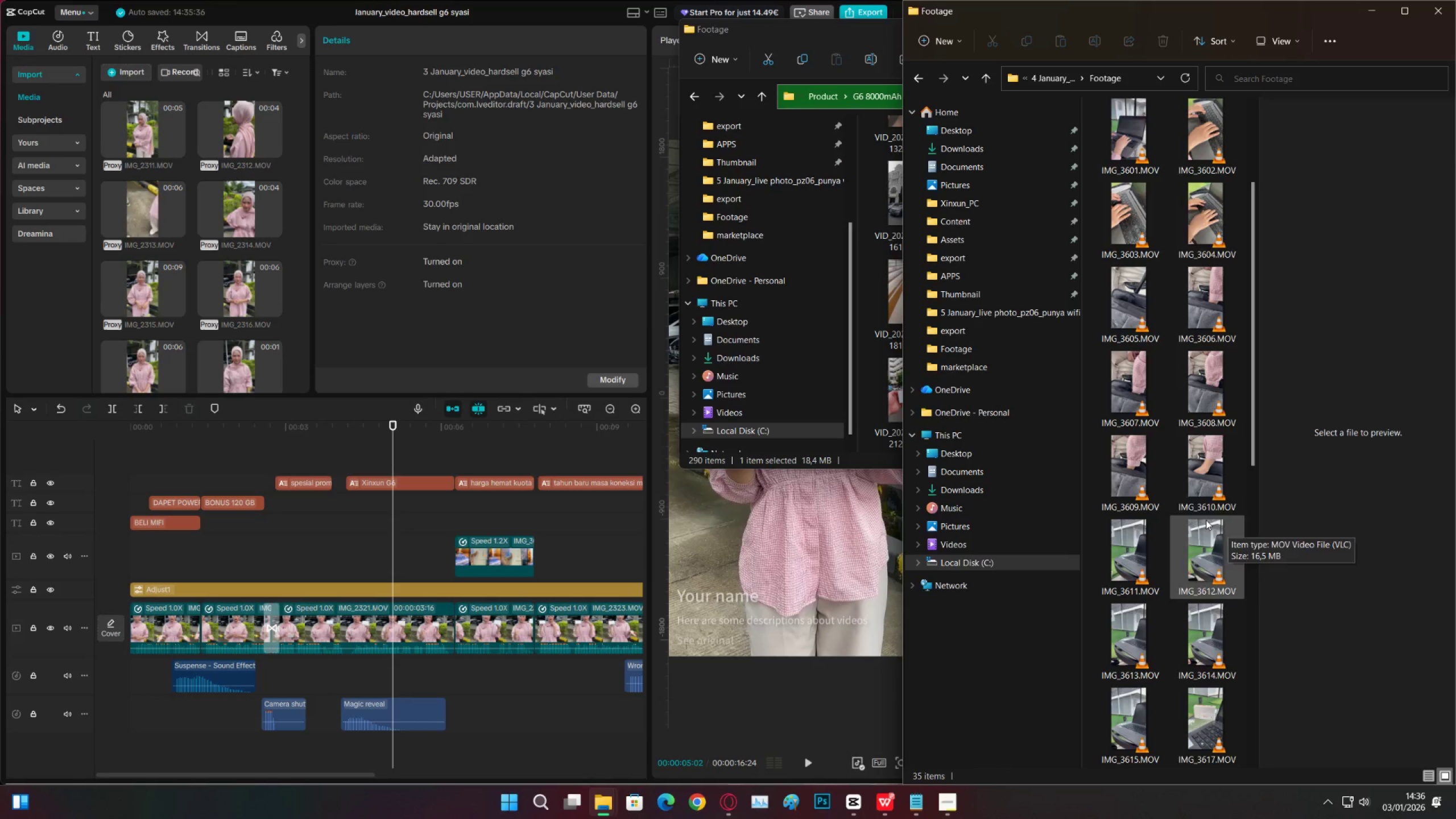 
left_click([1194, 490])
 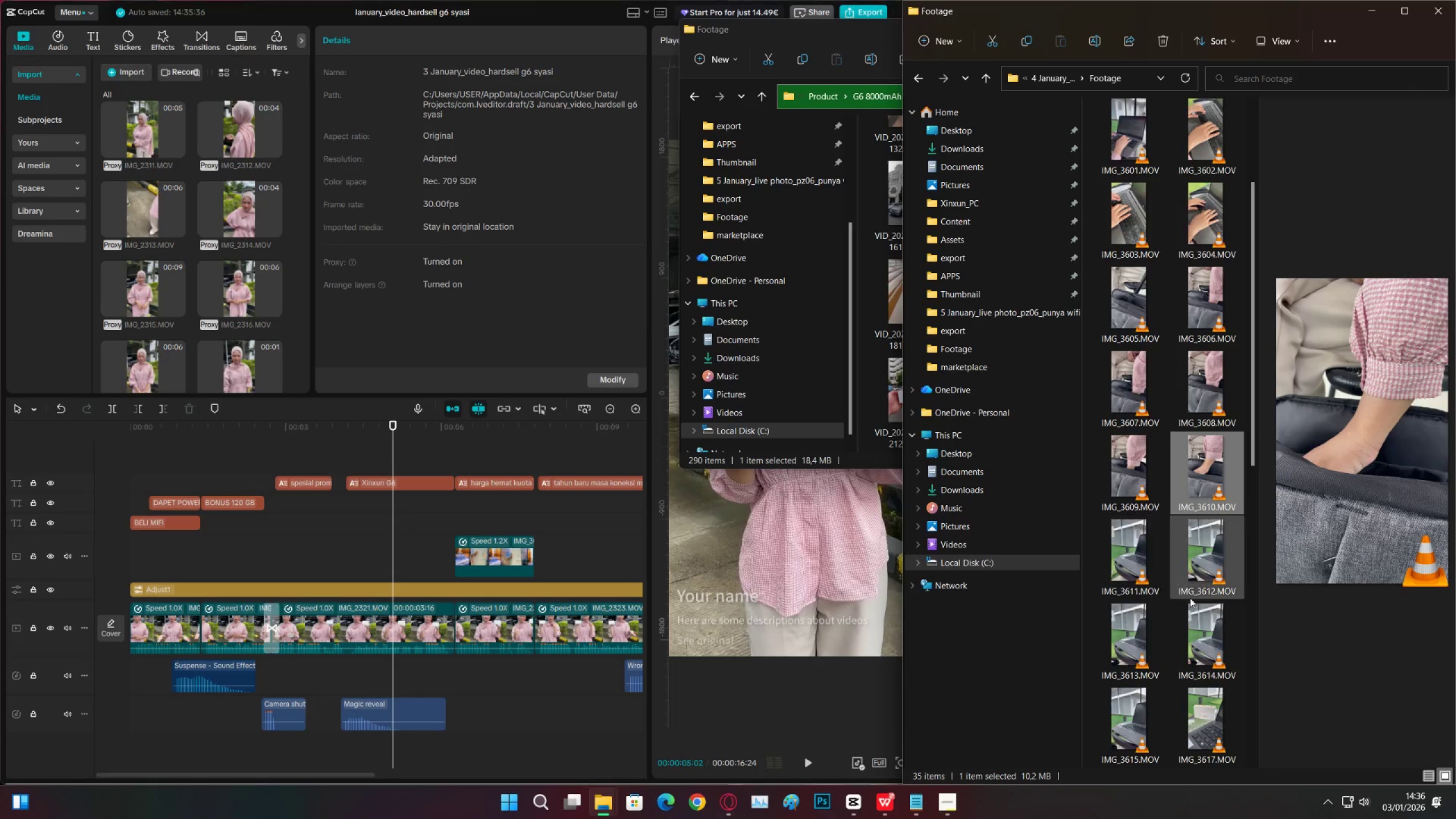 
scroll: coordinate [1194, 636], scroll_direction: down, amount: 1.0
 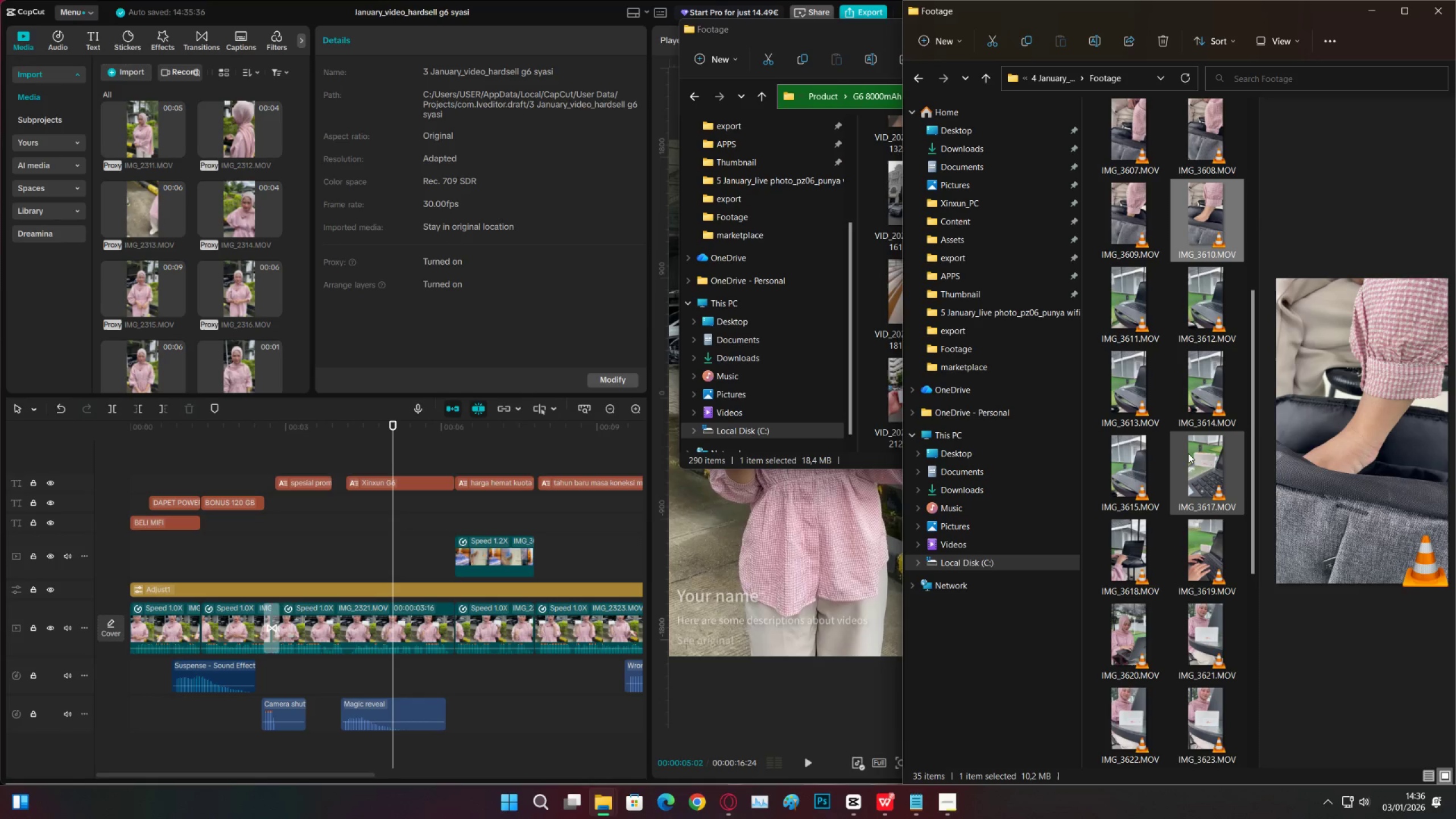 
left_click([1189, 461])
 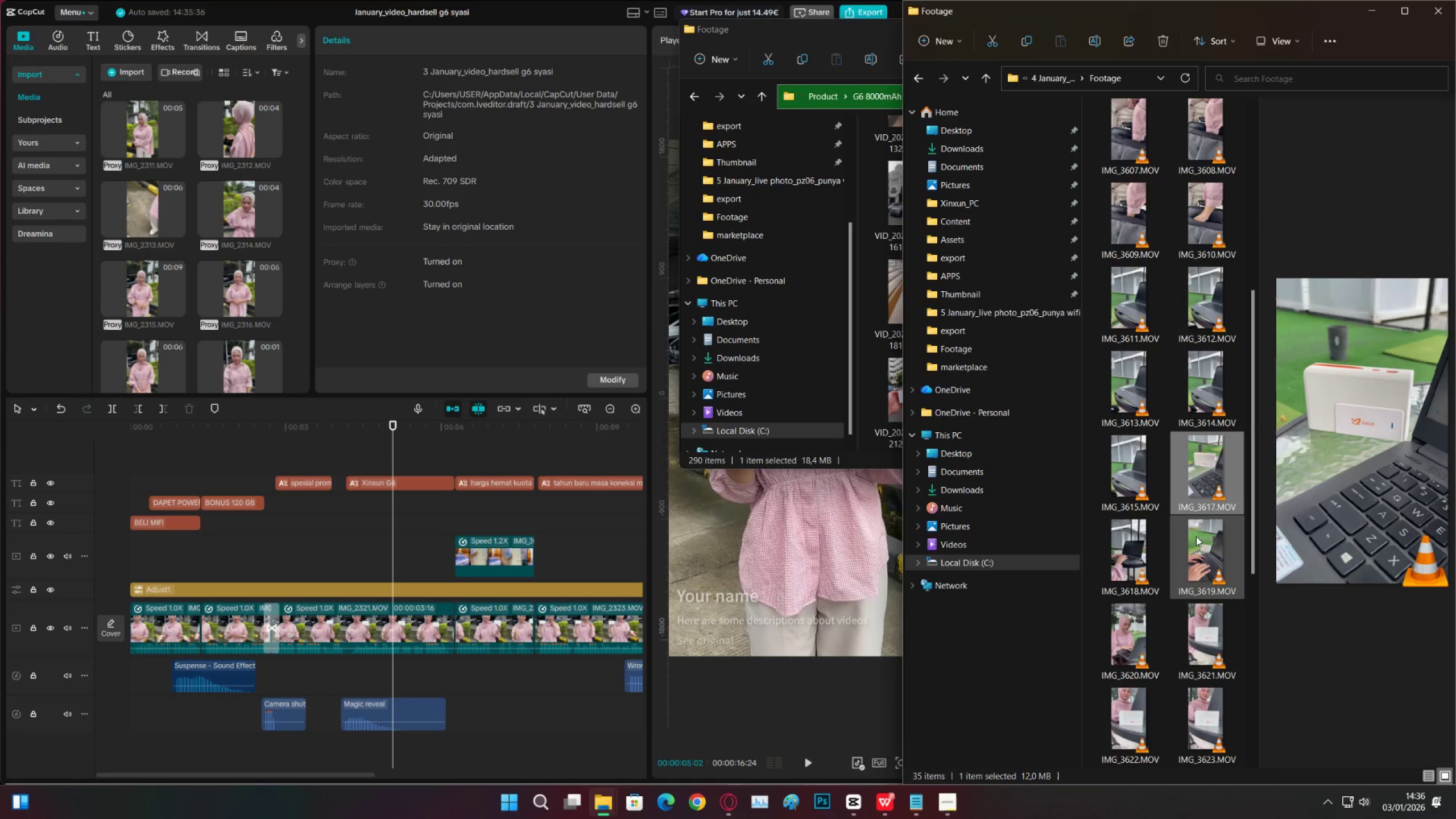 
left_click([1196, 539])
 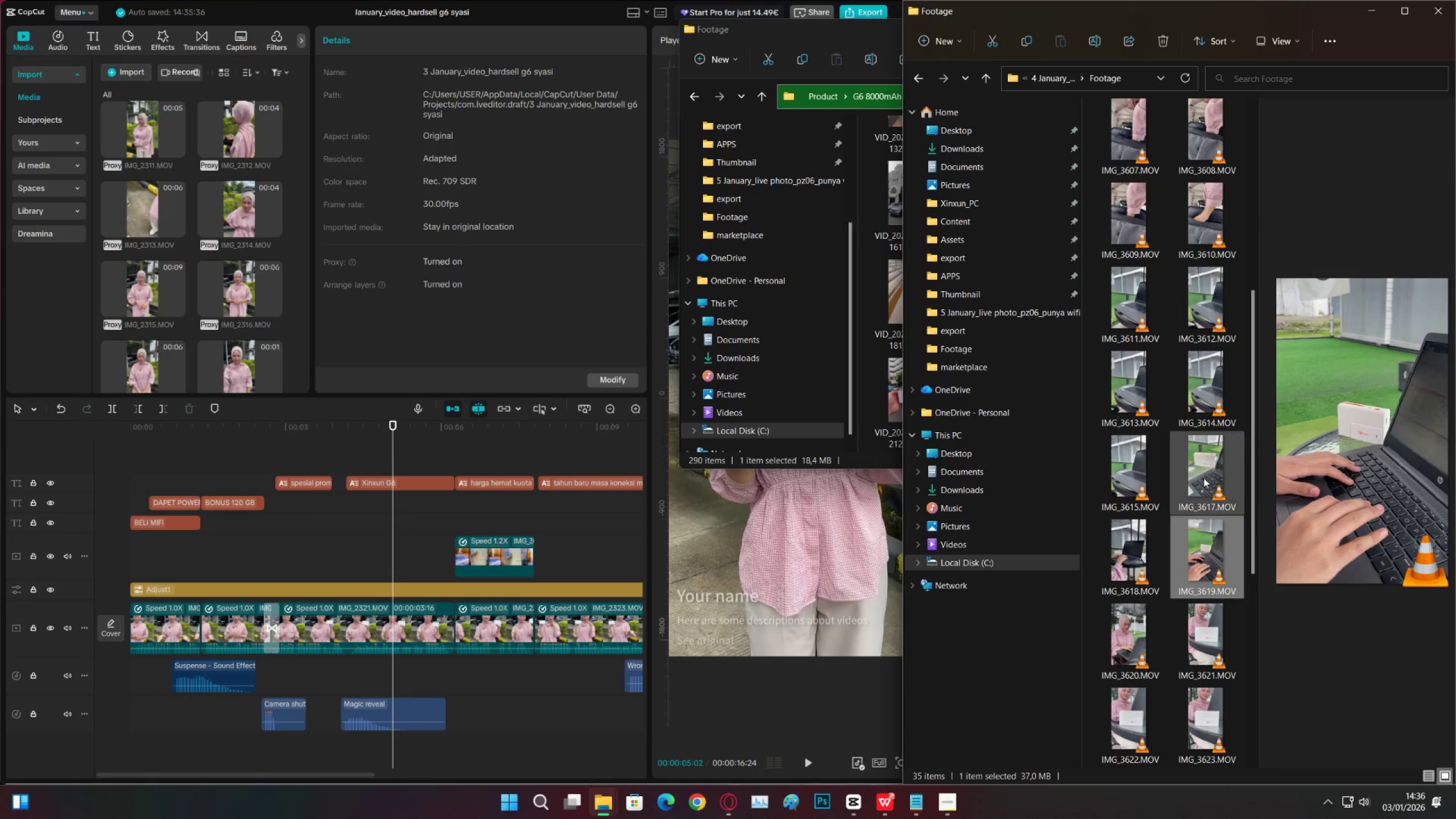 
left_click([1203, 474])
 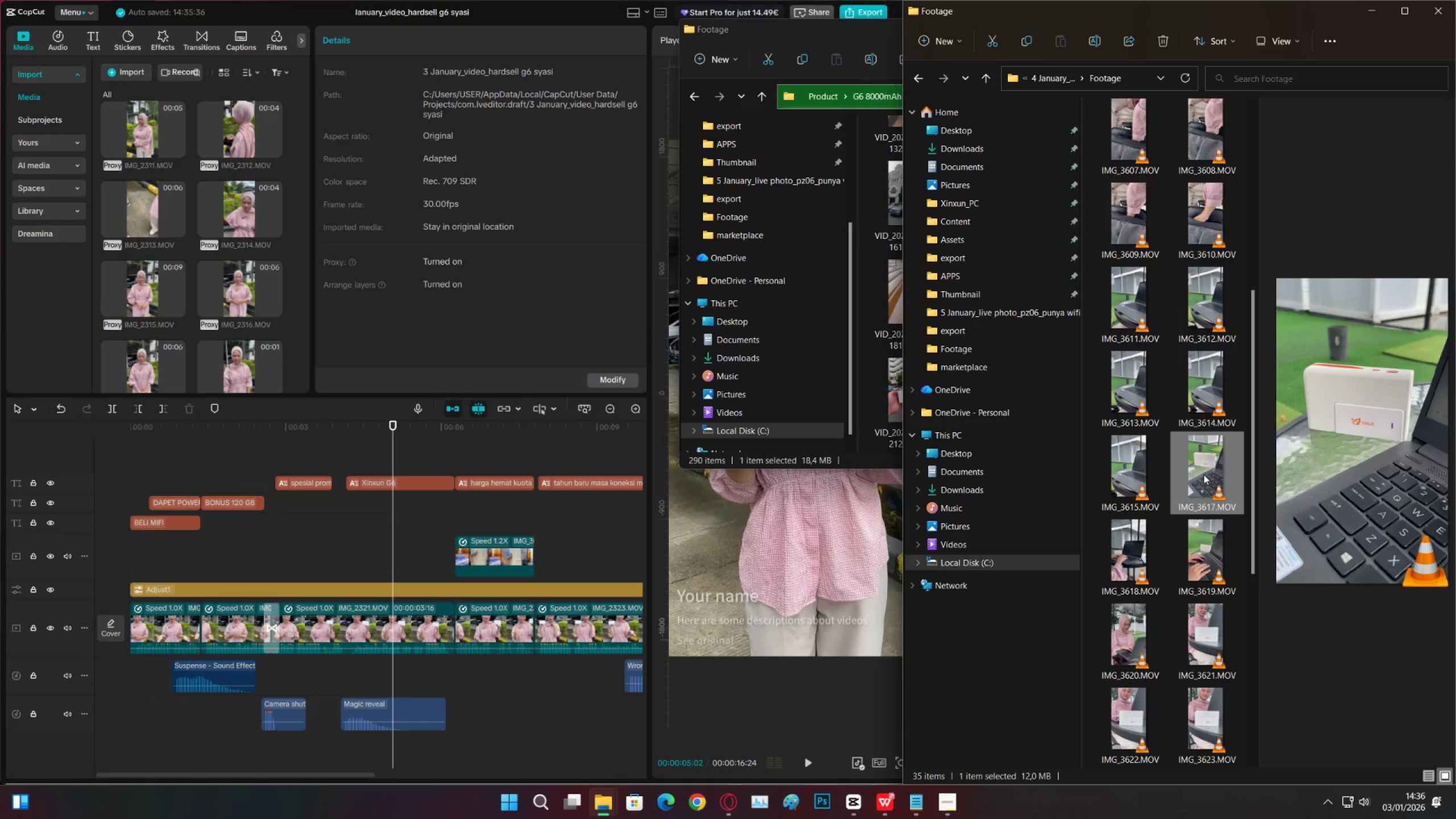 
left_click([1203, 474])
 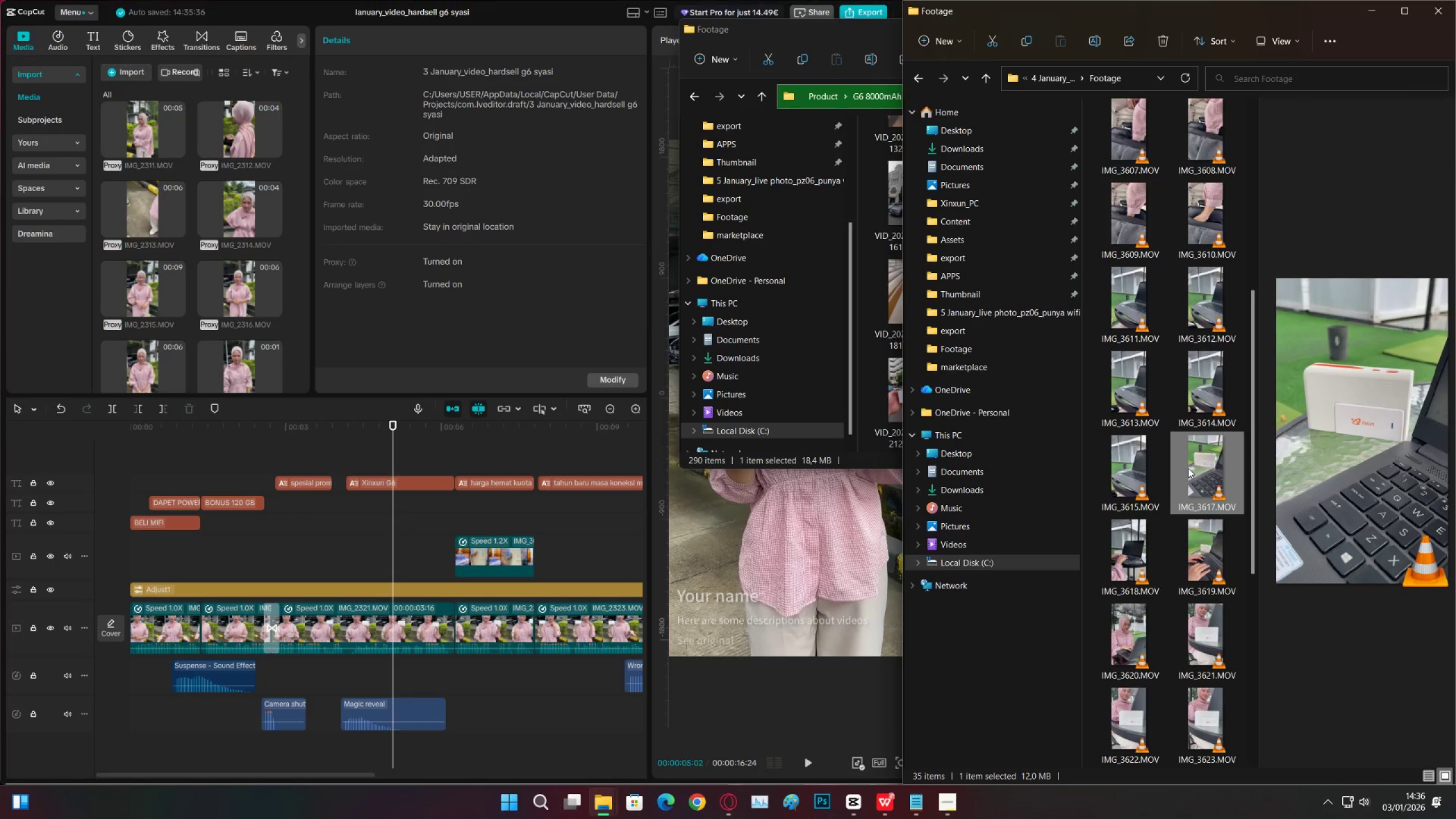 
scroll: coordinate [1199, 455], scroll_direction: up, amount: 1.0
 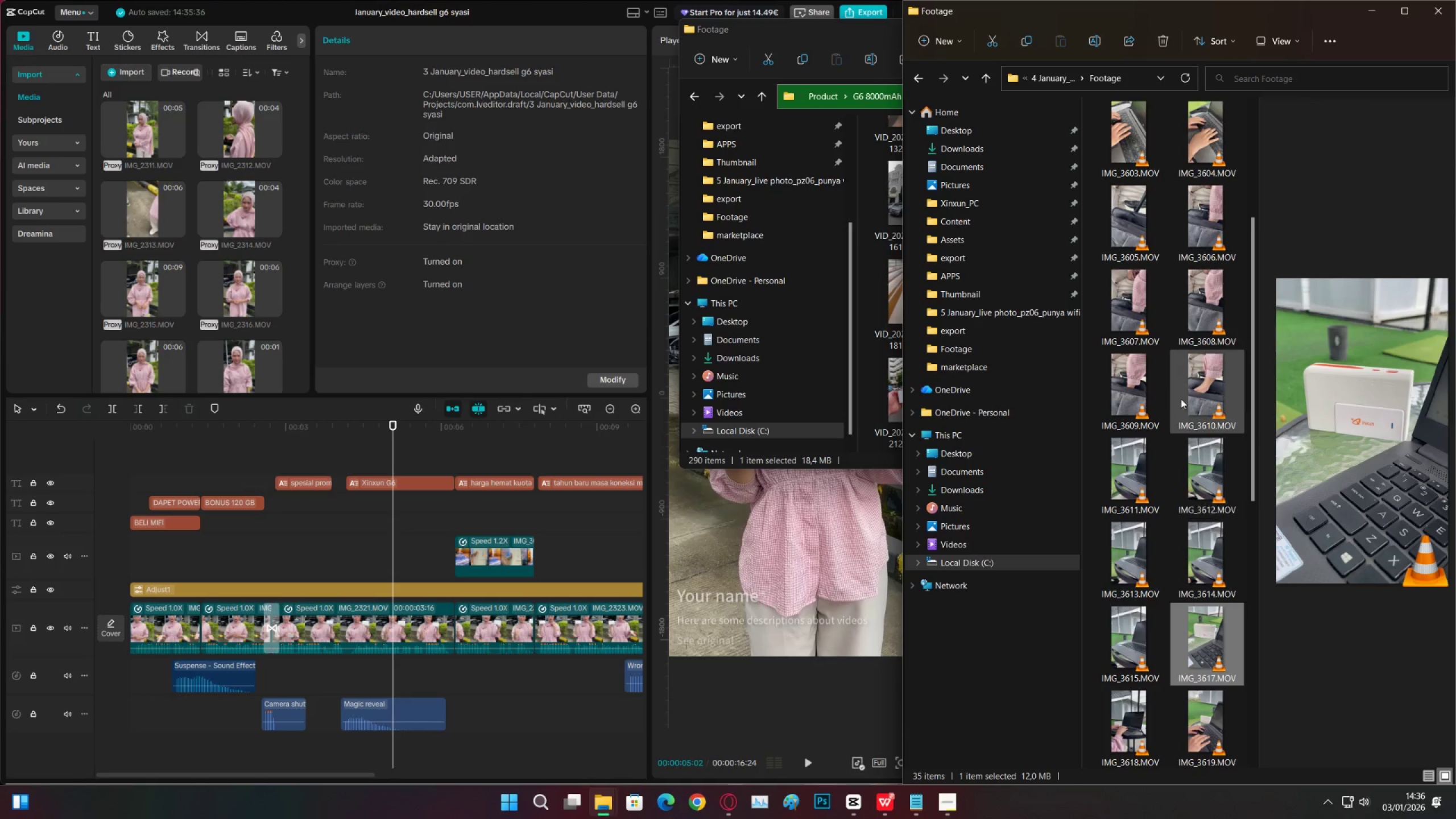 
left_click([1178, 374])
 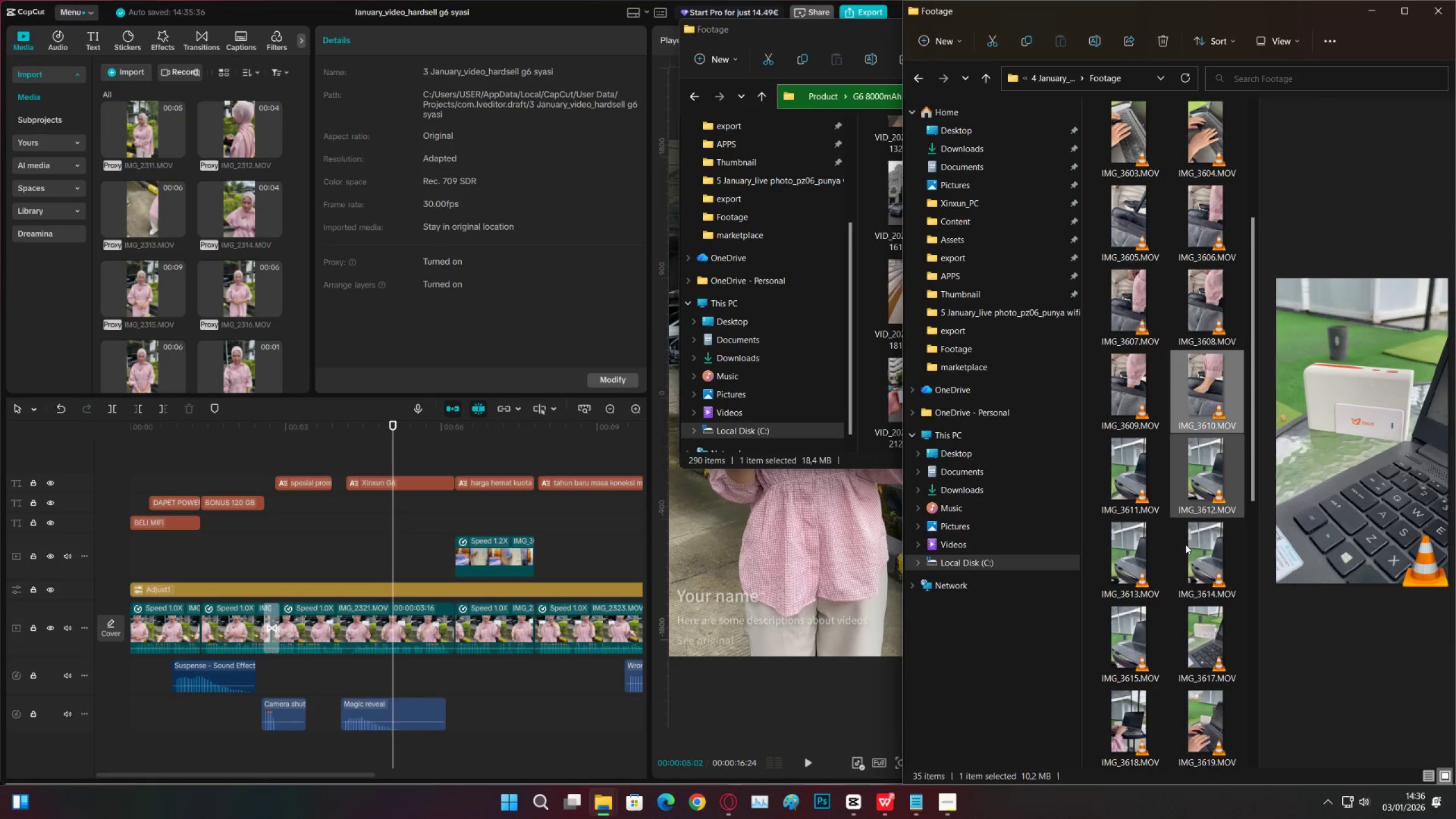 
hold_key(key=ControlLeft, duration=1.22)
left_click([1205, 631])
 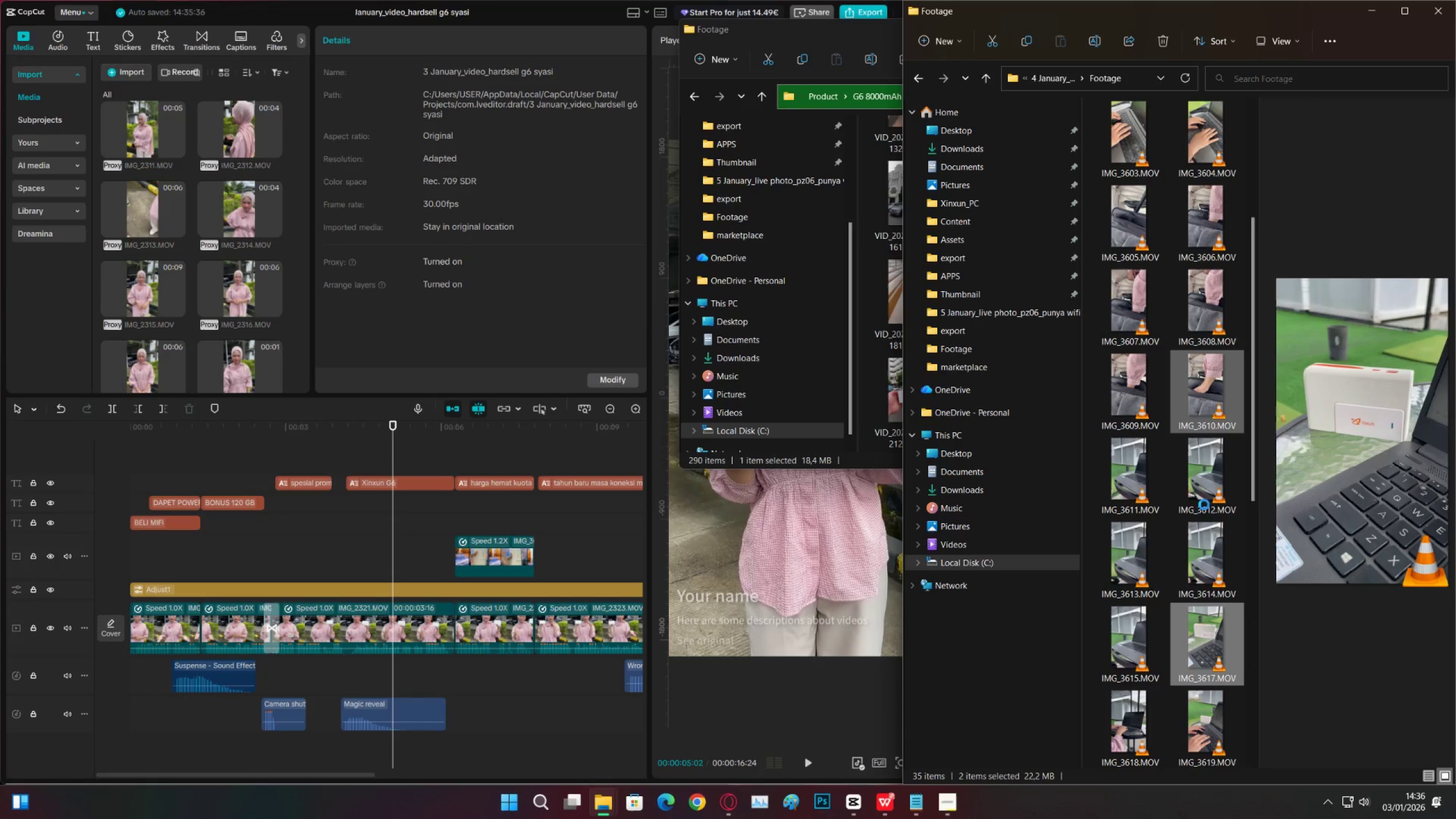 
left_click_drag(start_coordinate=[1193, 392], to_coordinate=[329, 565])
 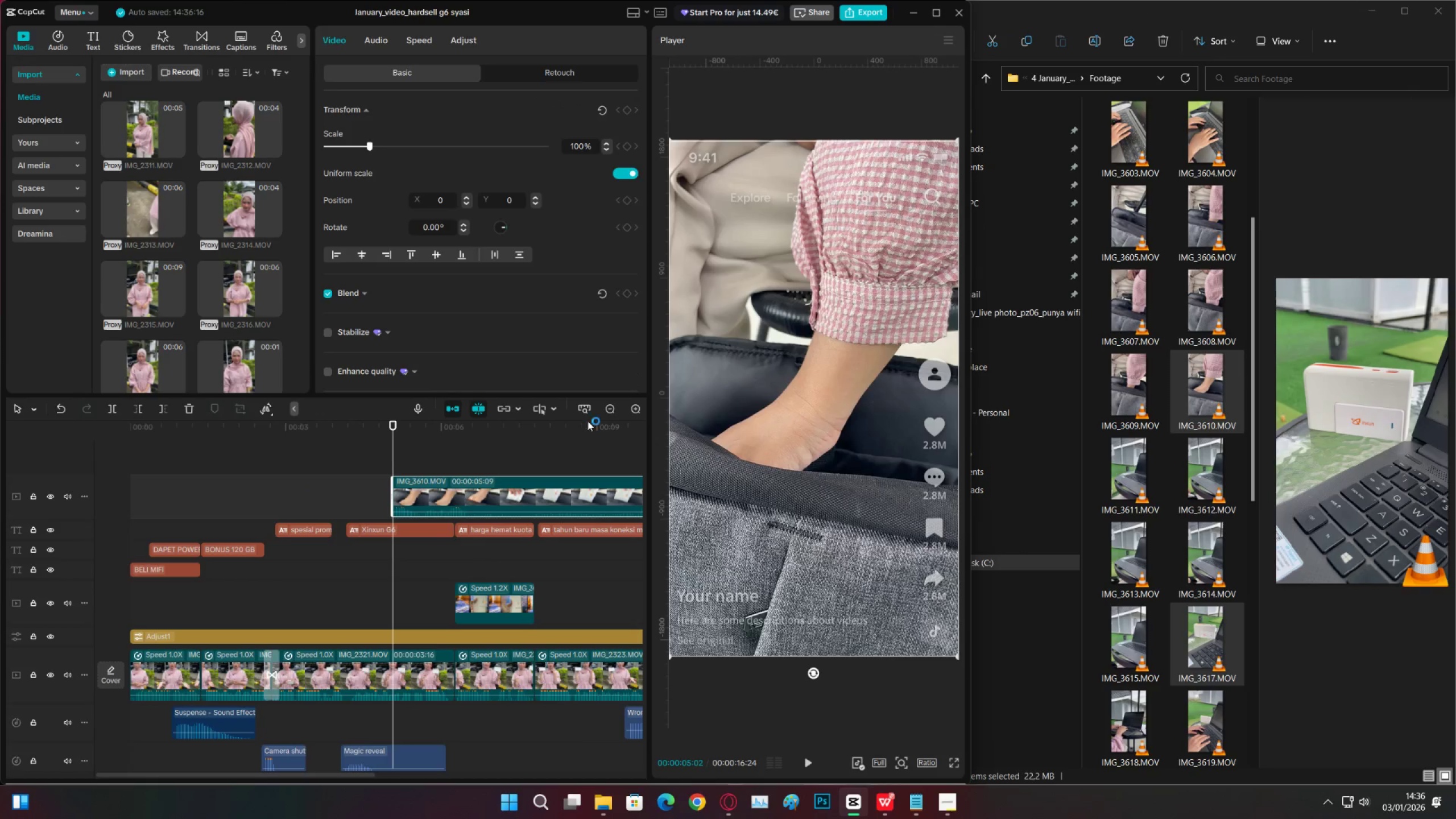 
left_click([606, 411])
 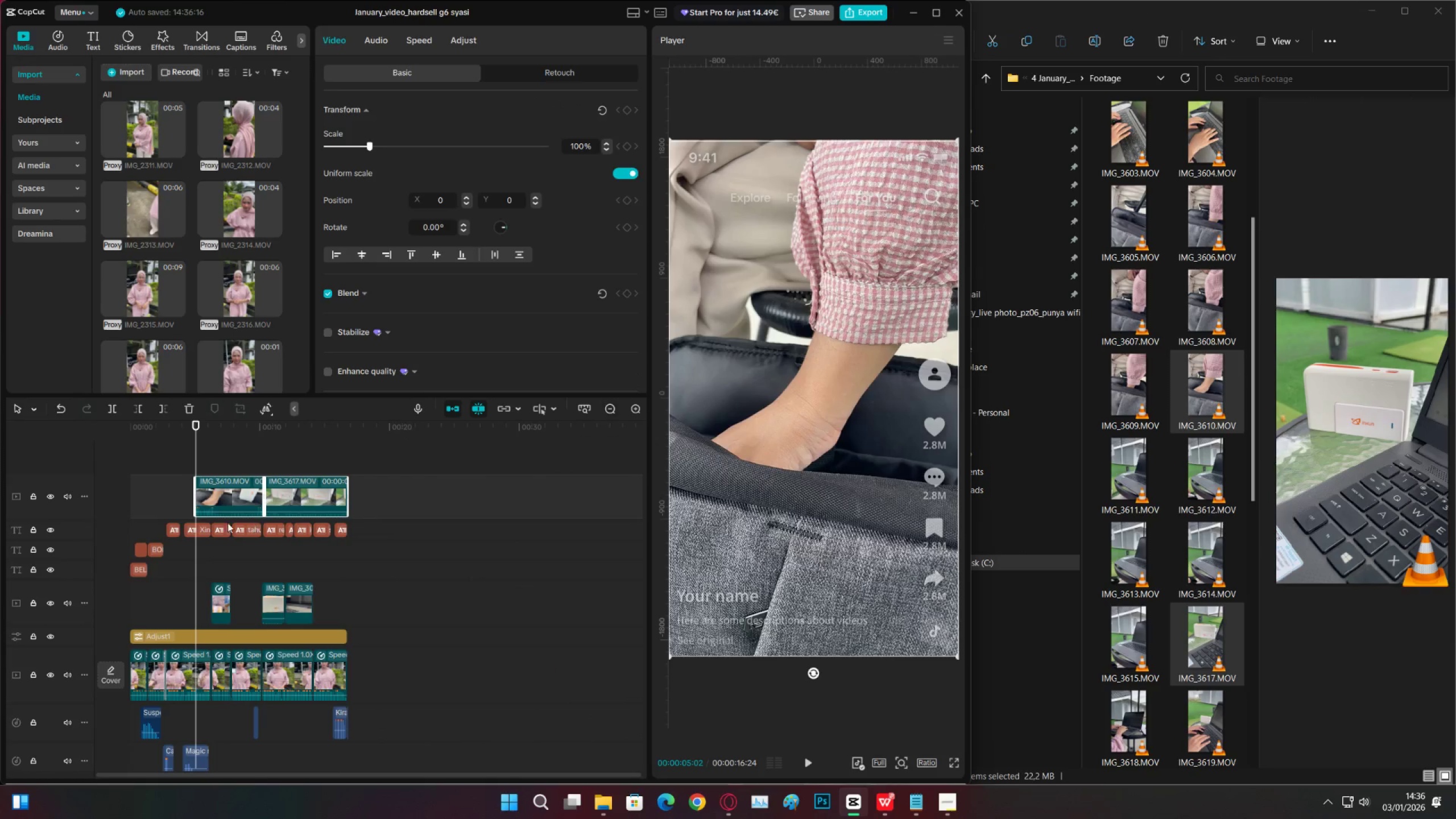 
left_click_drag(start_coordinate=[239, 493], to_coordinate=[424, 596])
 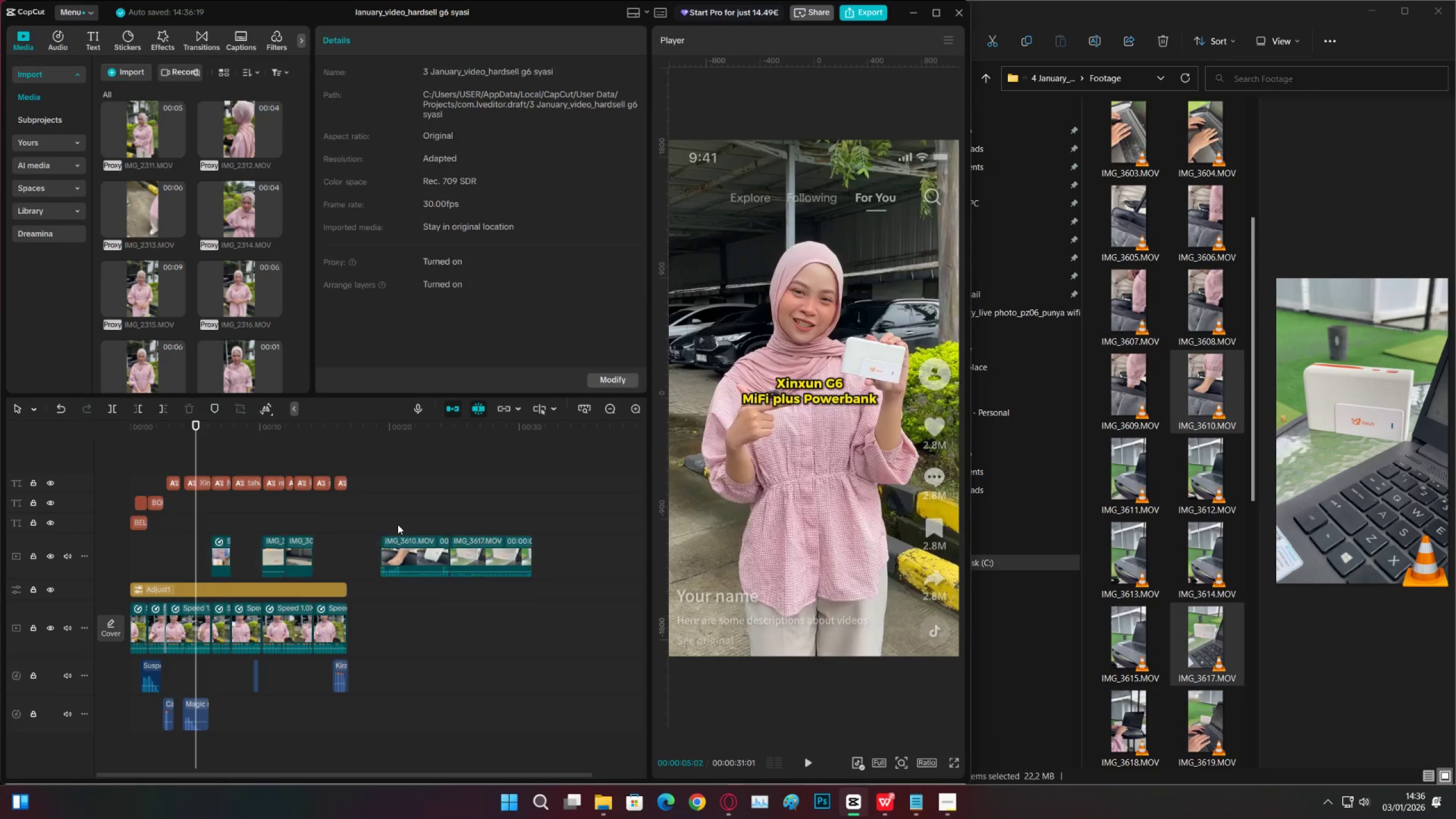 
double_click([385, 516])
 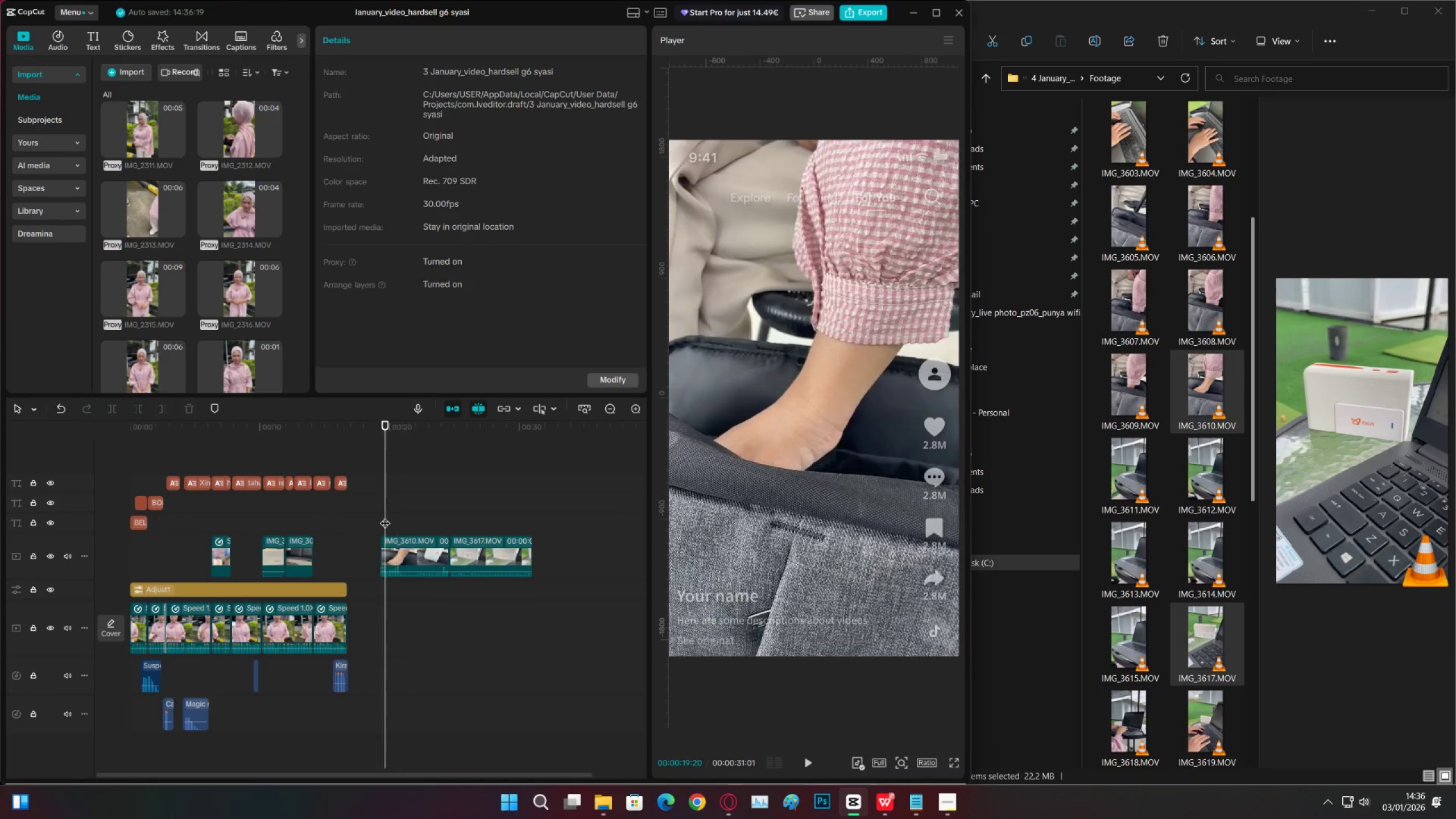 
key(Space)
 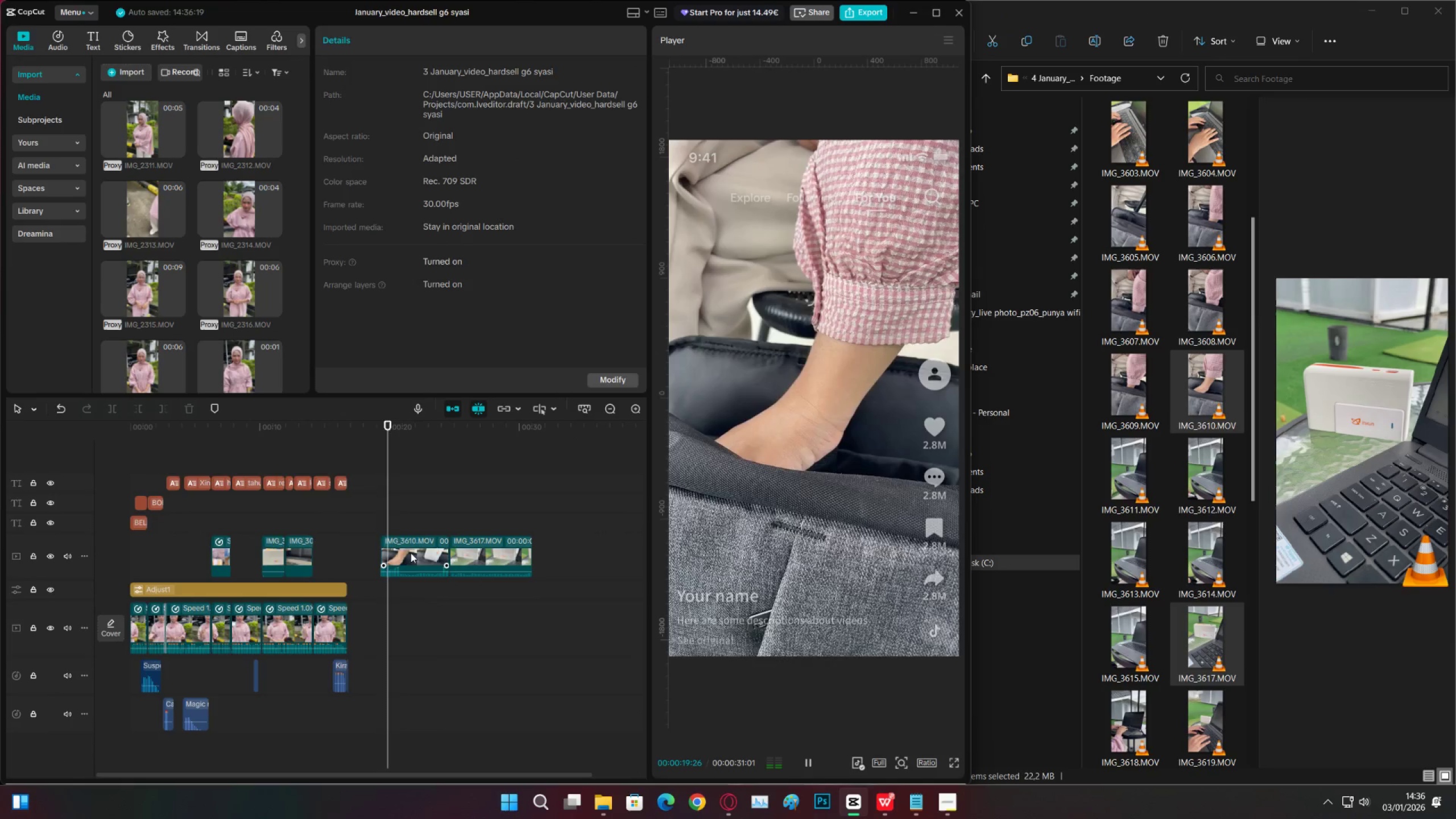 
left_click([411, 553])
 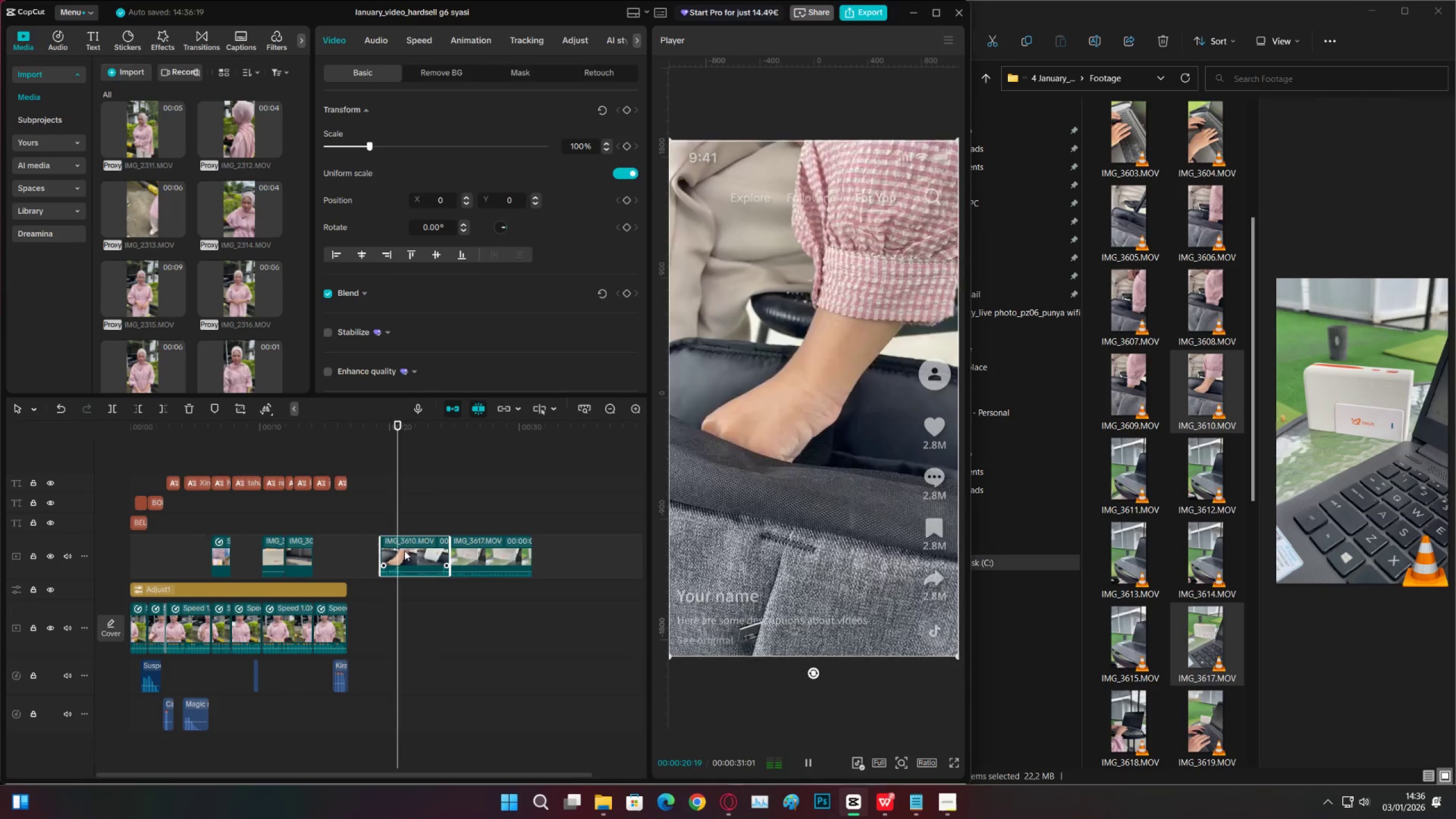 
key(Space)
 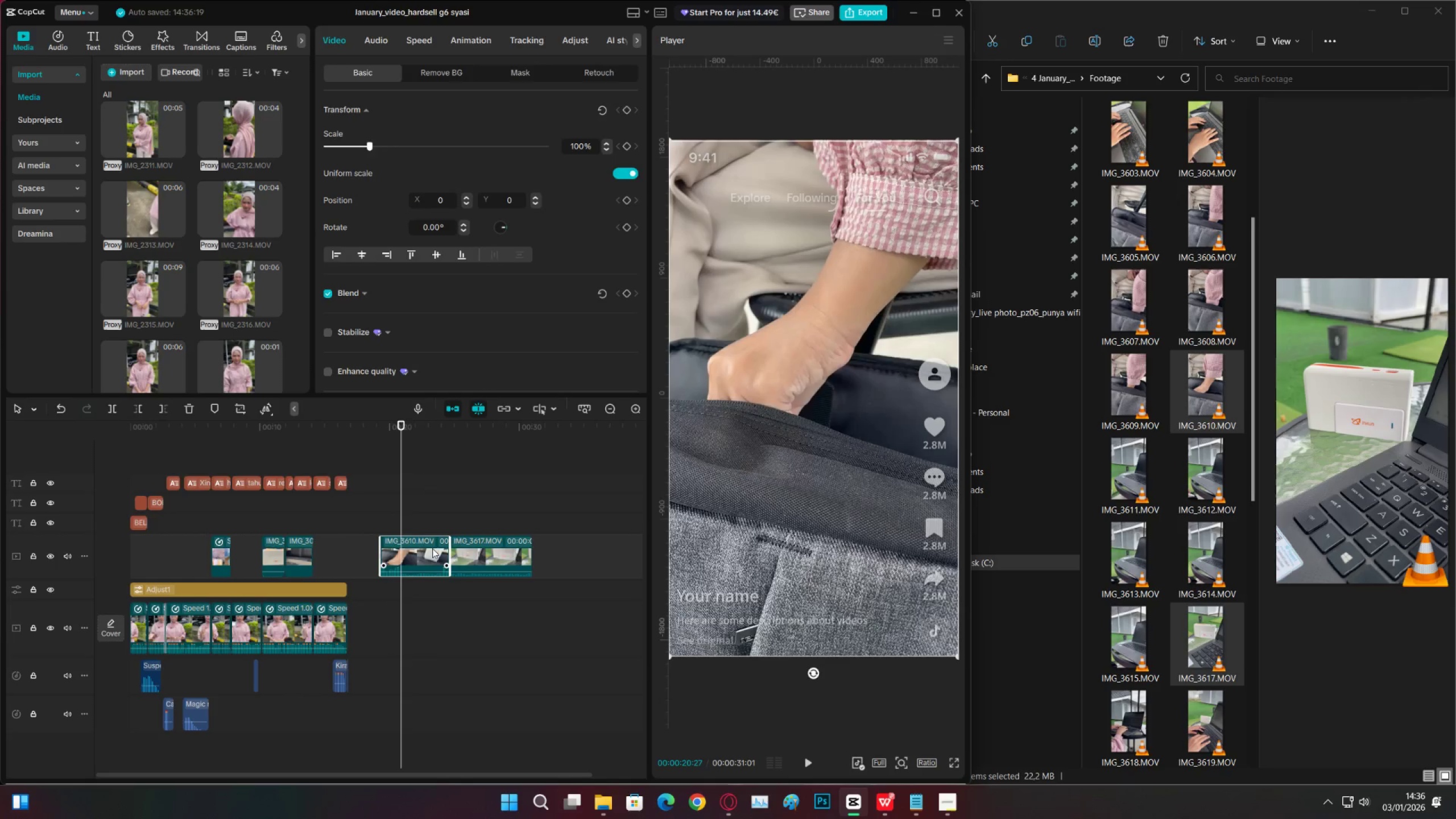 
left_click_drag(start_coordinate=[446, 518], to_coordinate=[502, 567])
 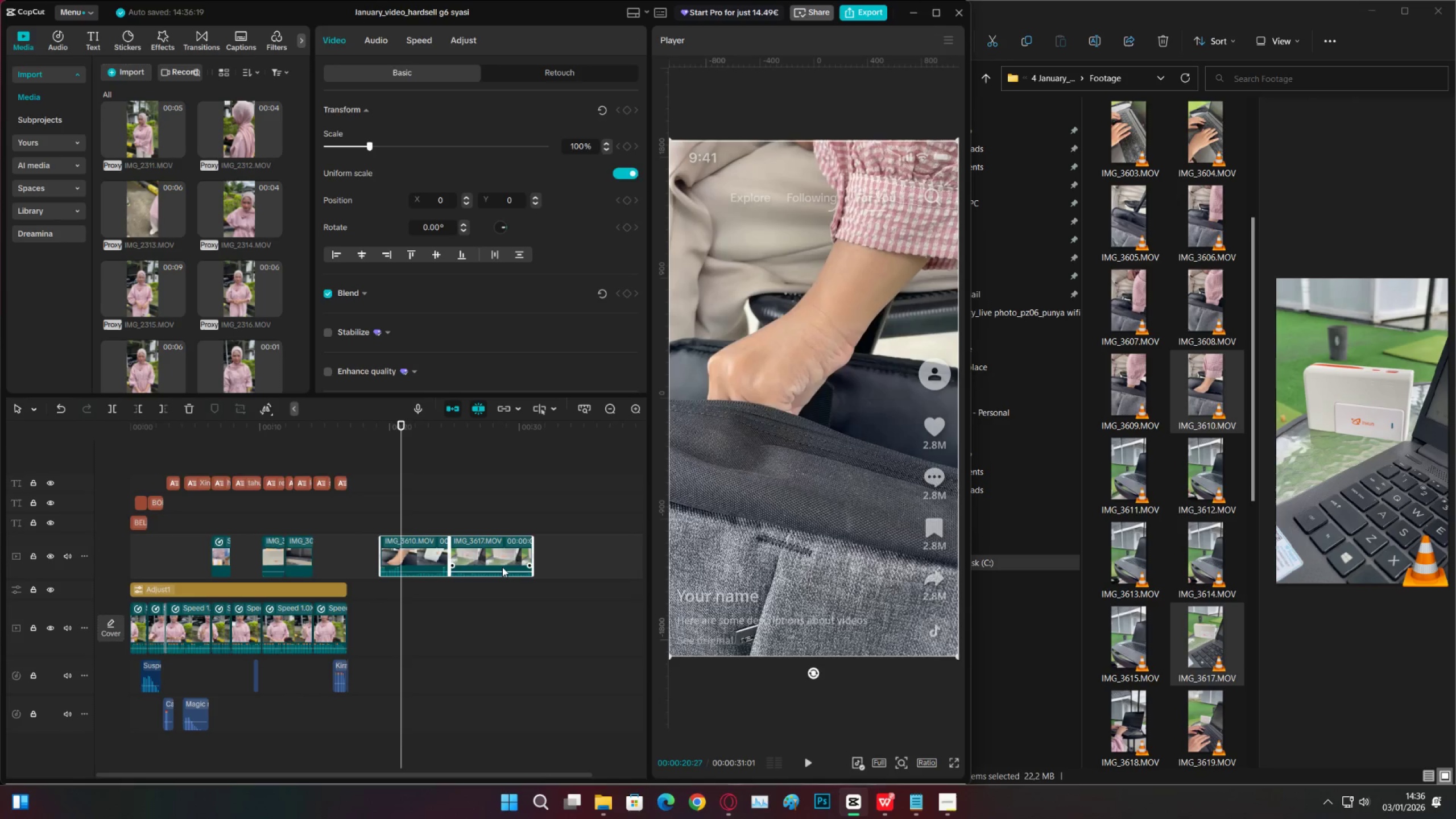 
key(Alt+Shift+L)
 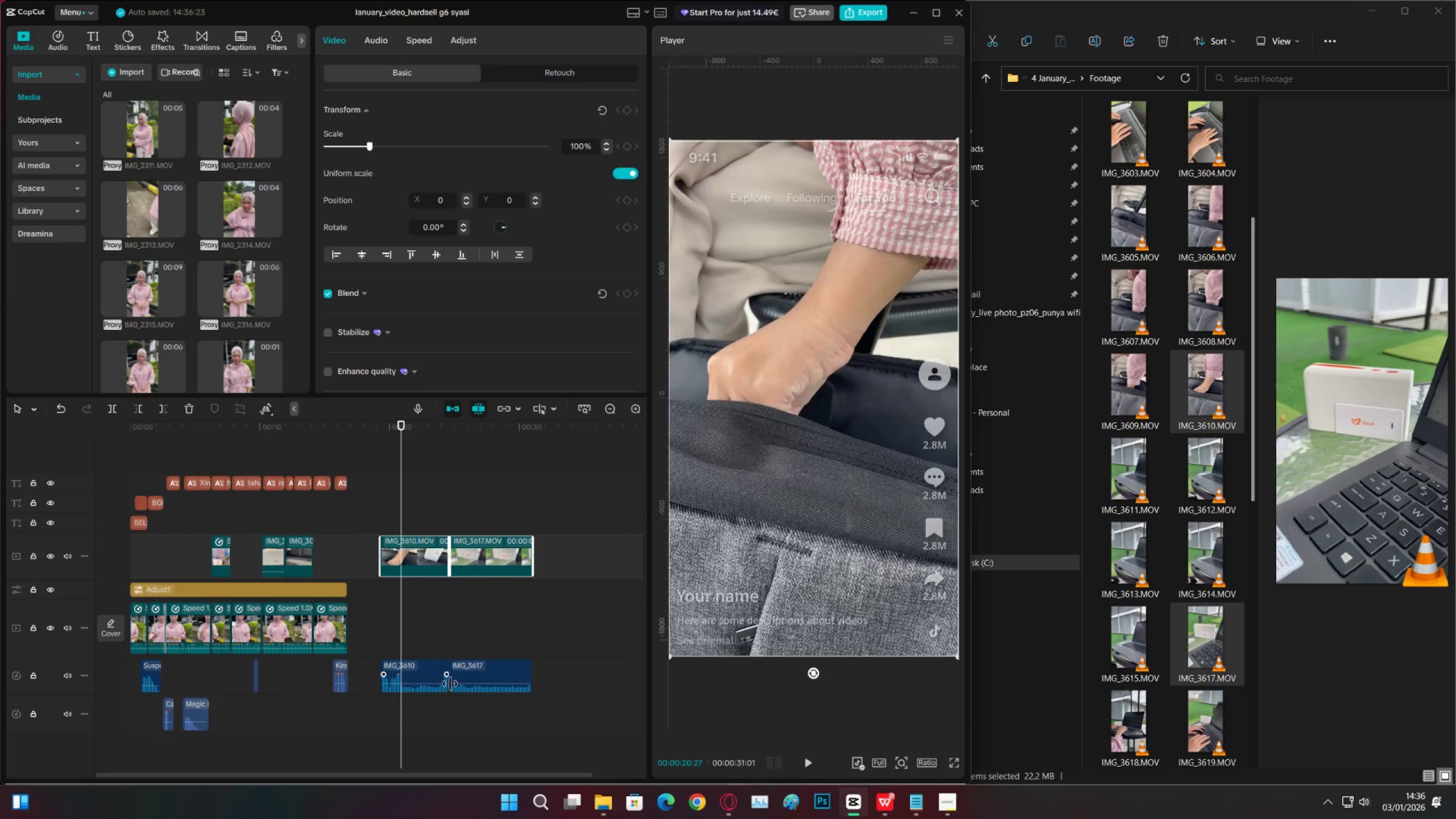 
left_click_drag(start_coordinate=[431, 645], to_coordinate=[489, 684])
 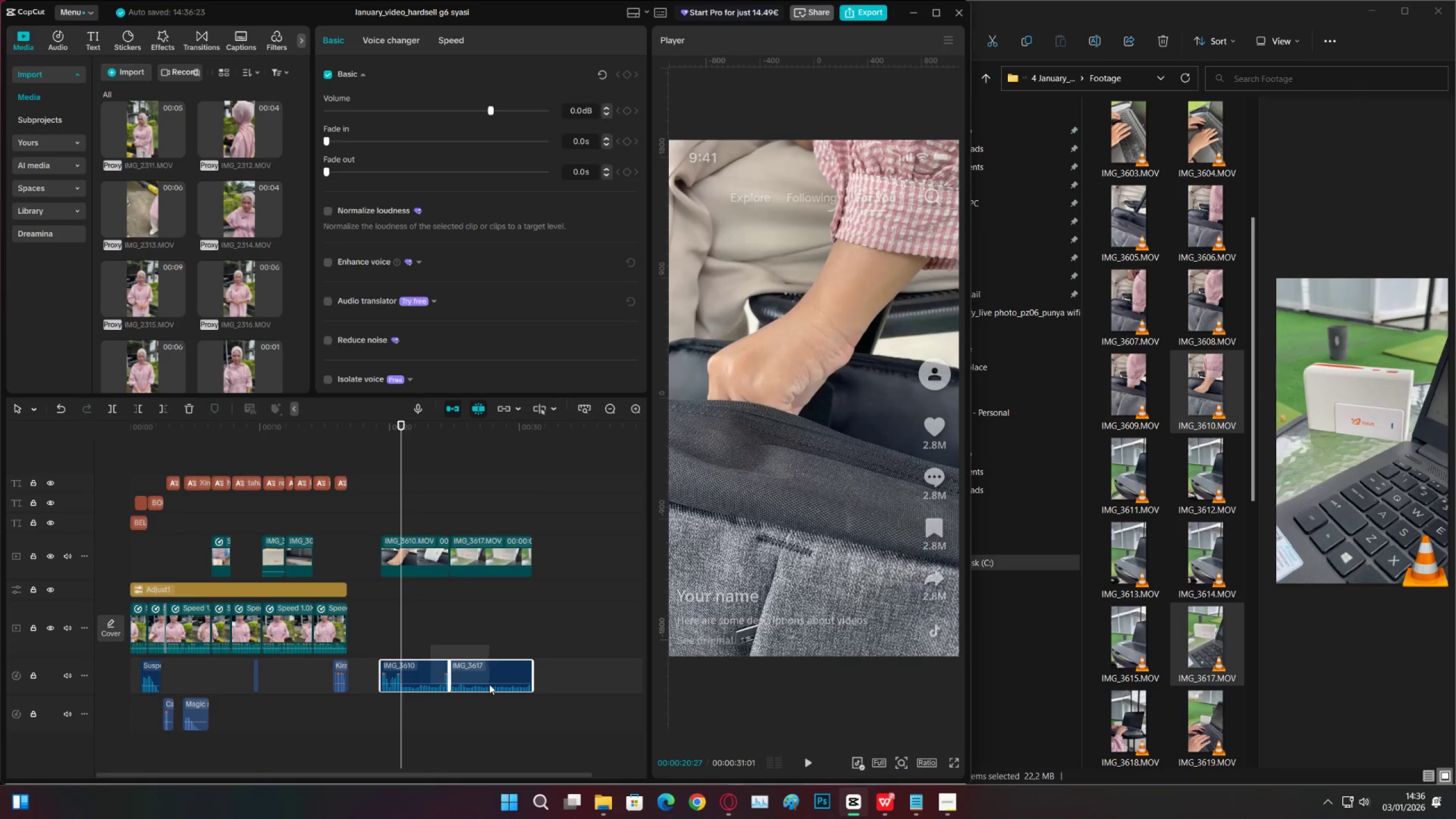 
key(X)
 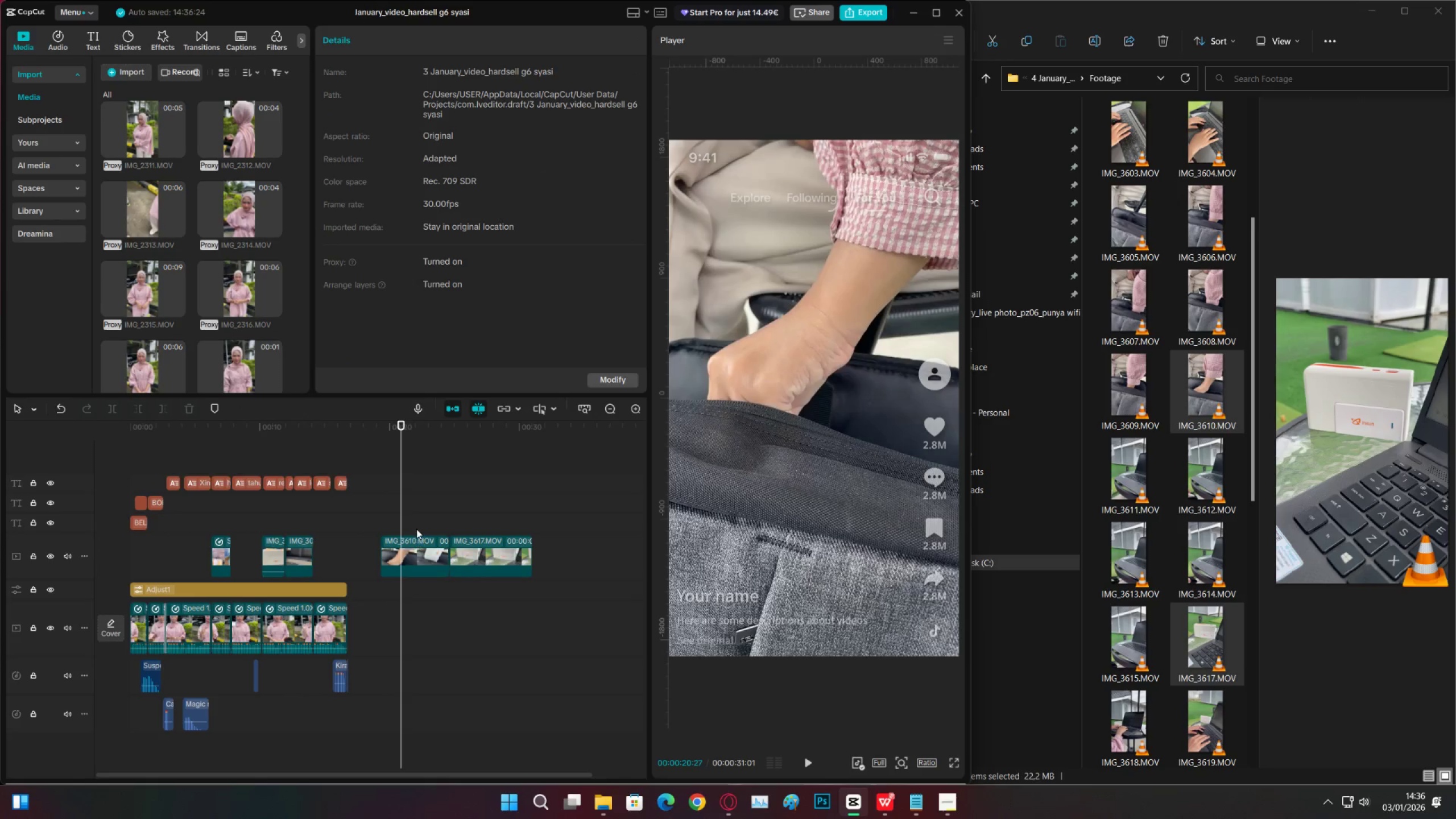 
key(Space)
 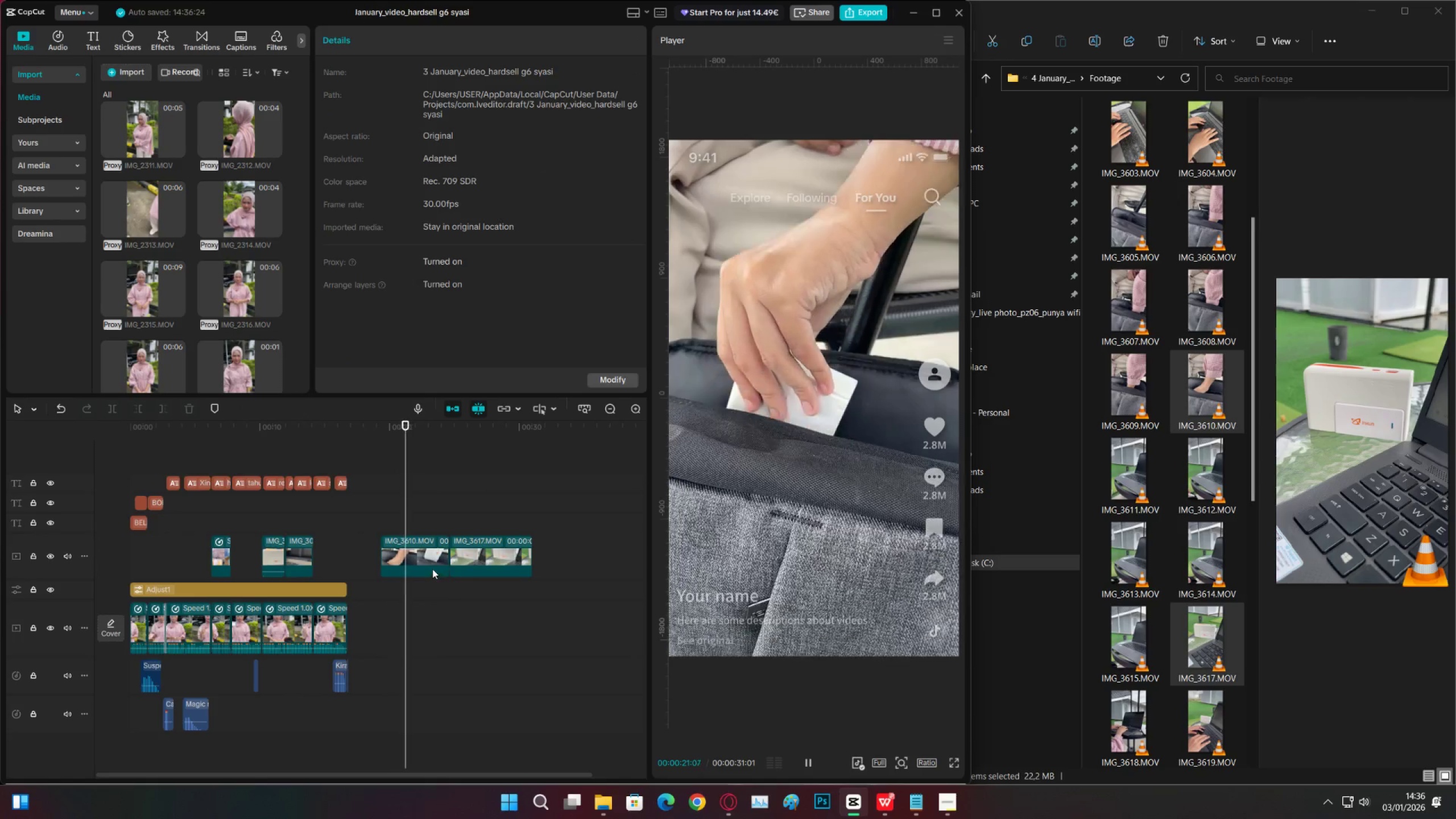 
key(Space)
 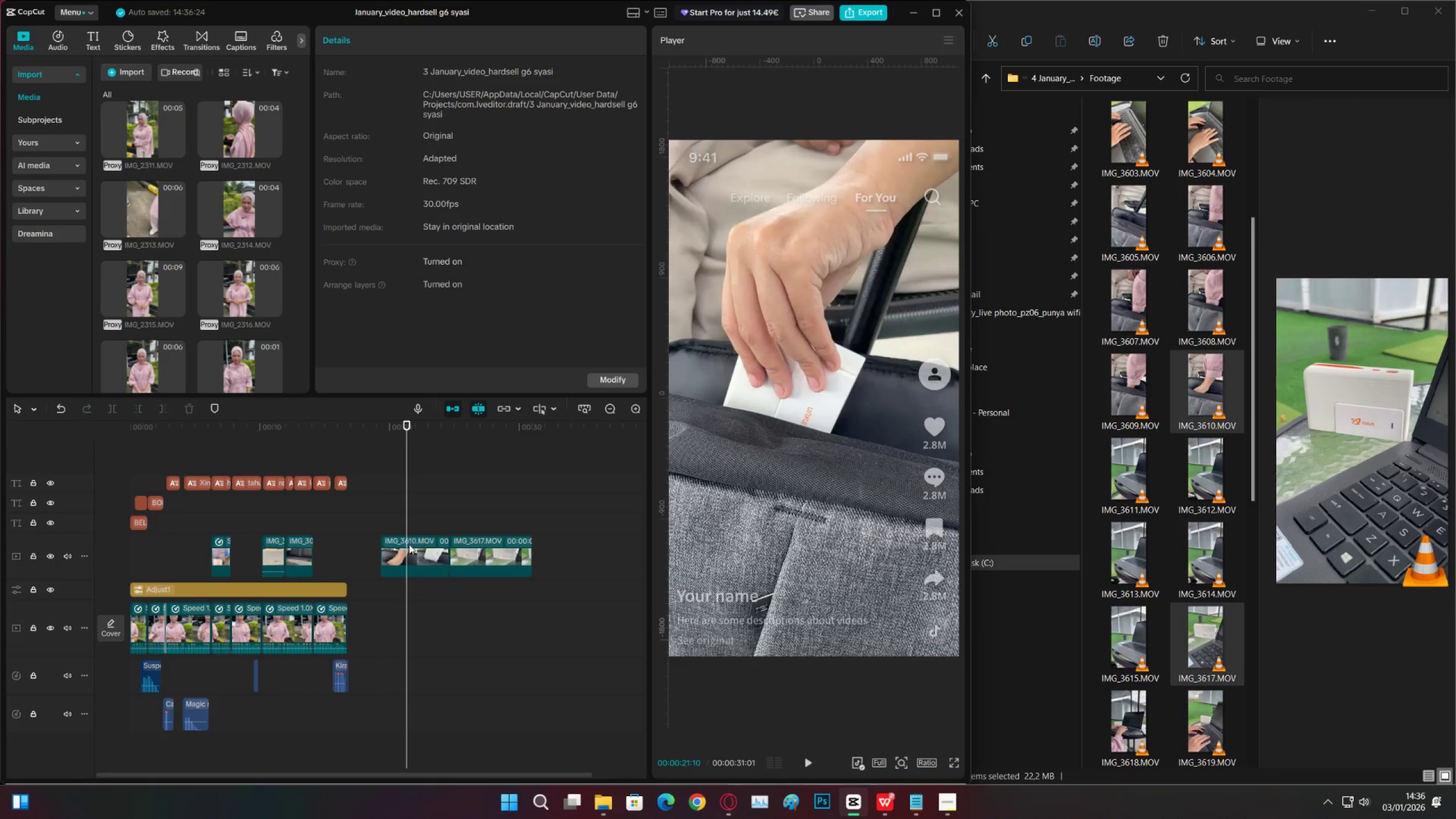 
left_click([402, 531])
 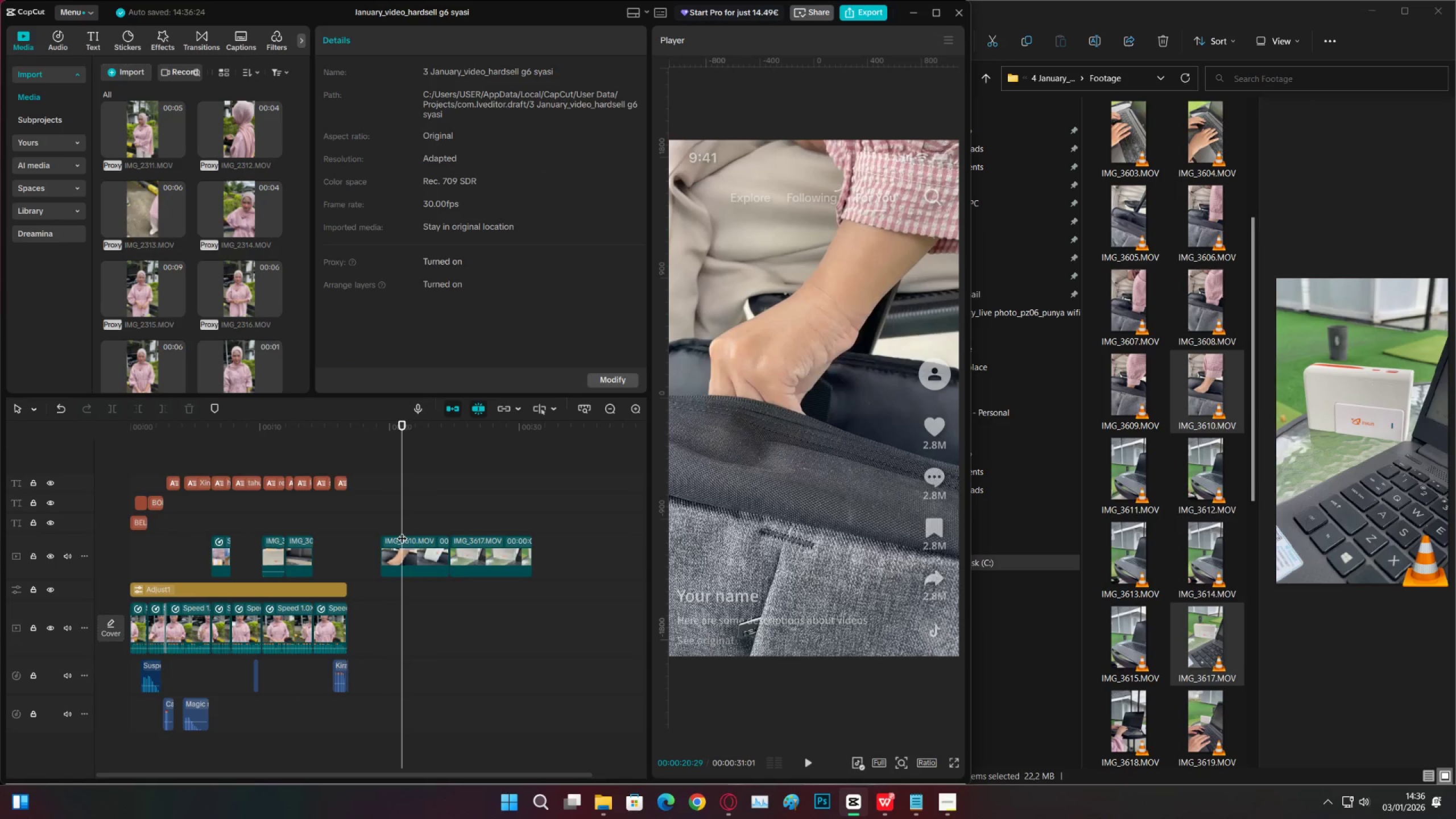 
key(Space)
 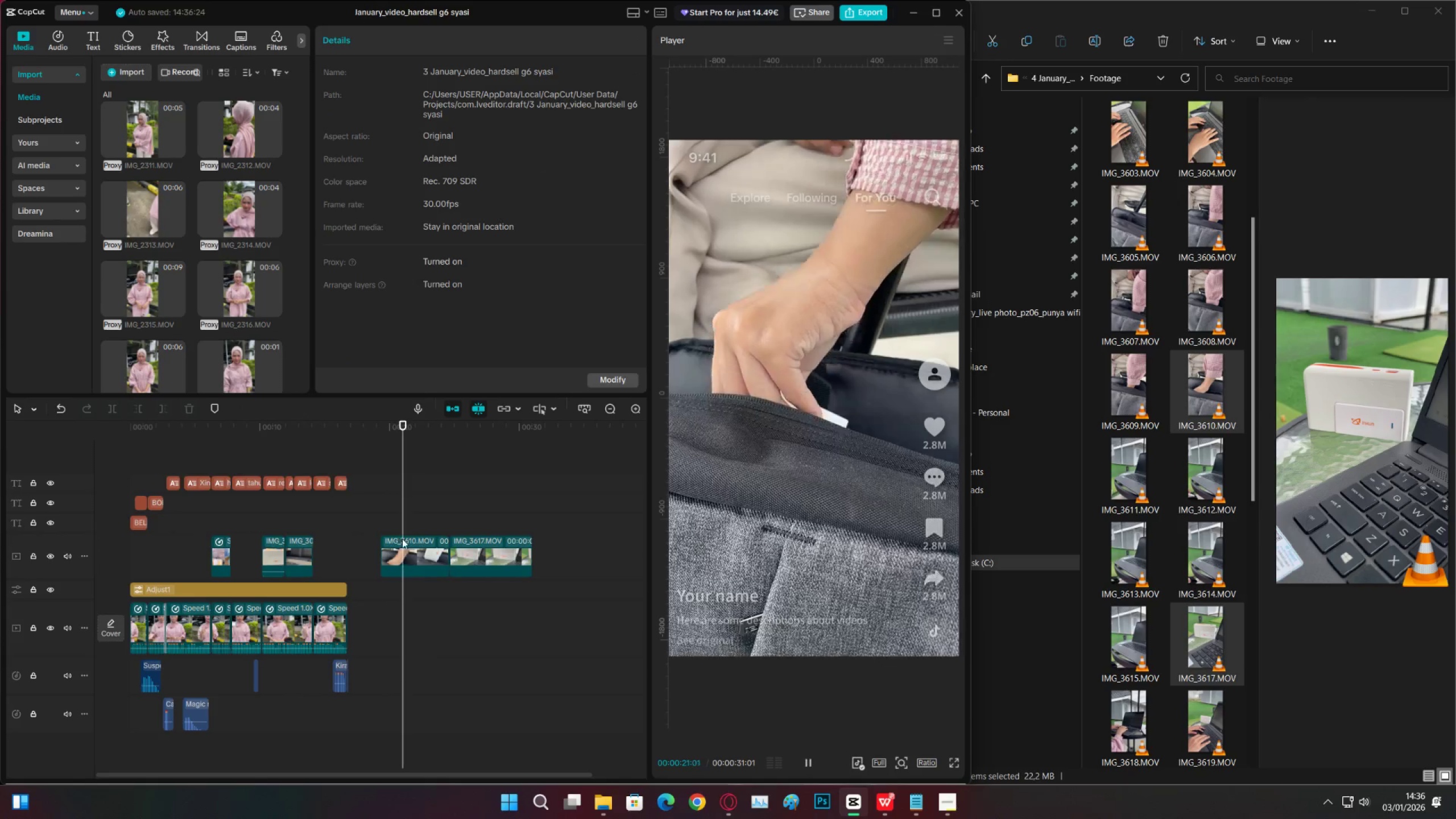 
key(Space)
 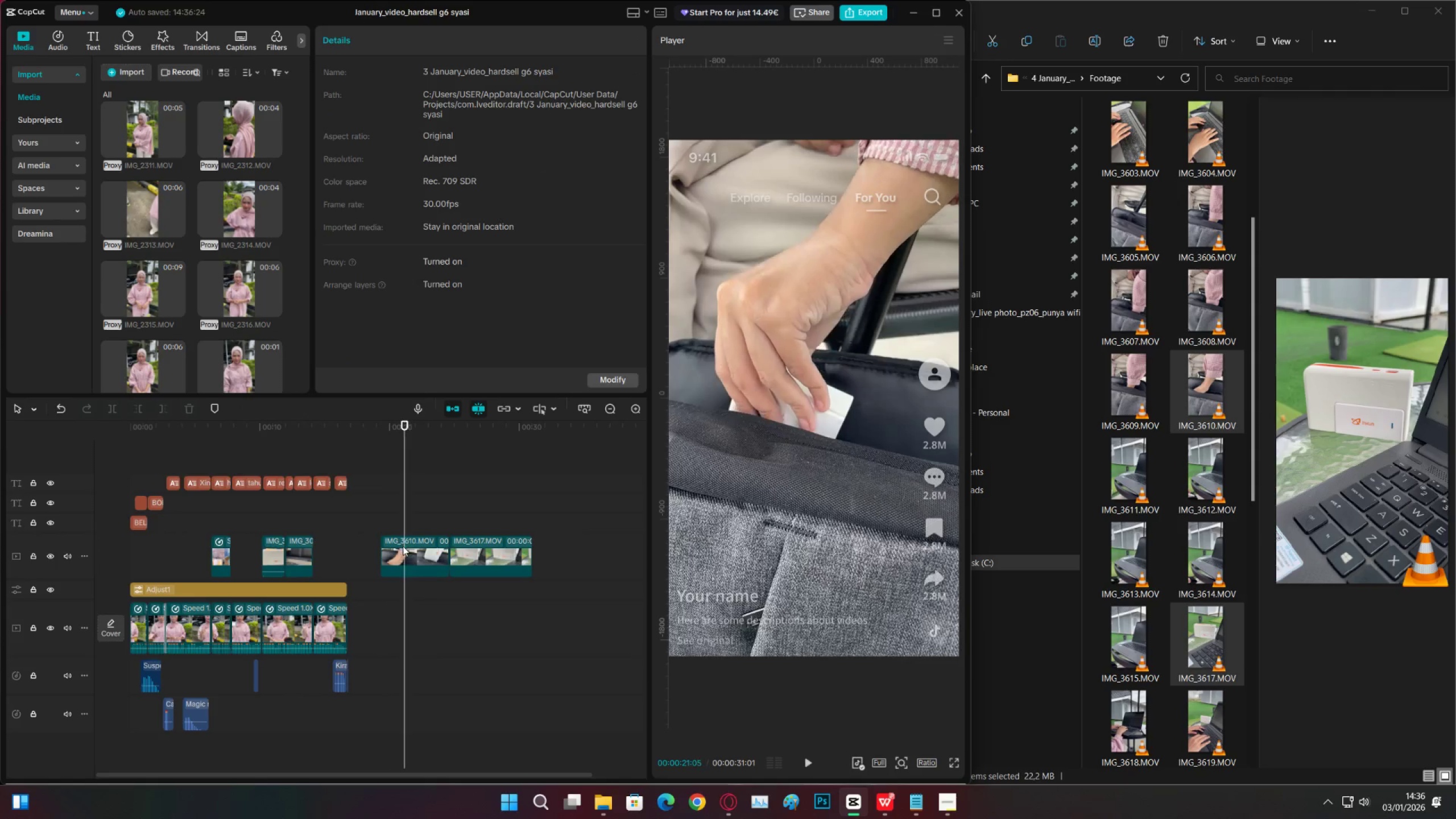 
key(C)
 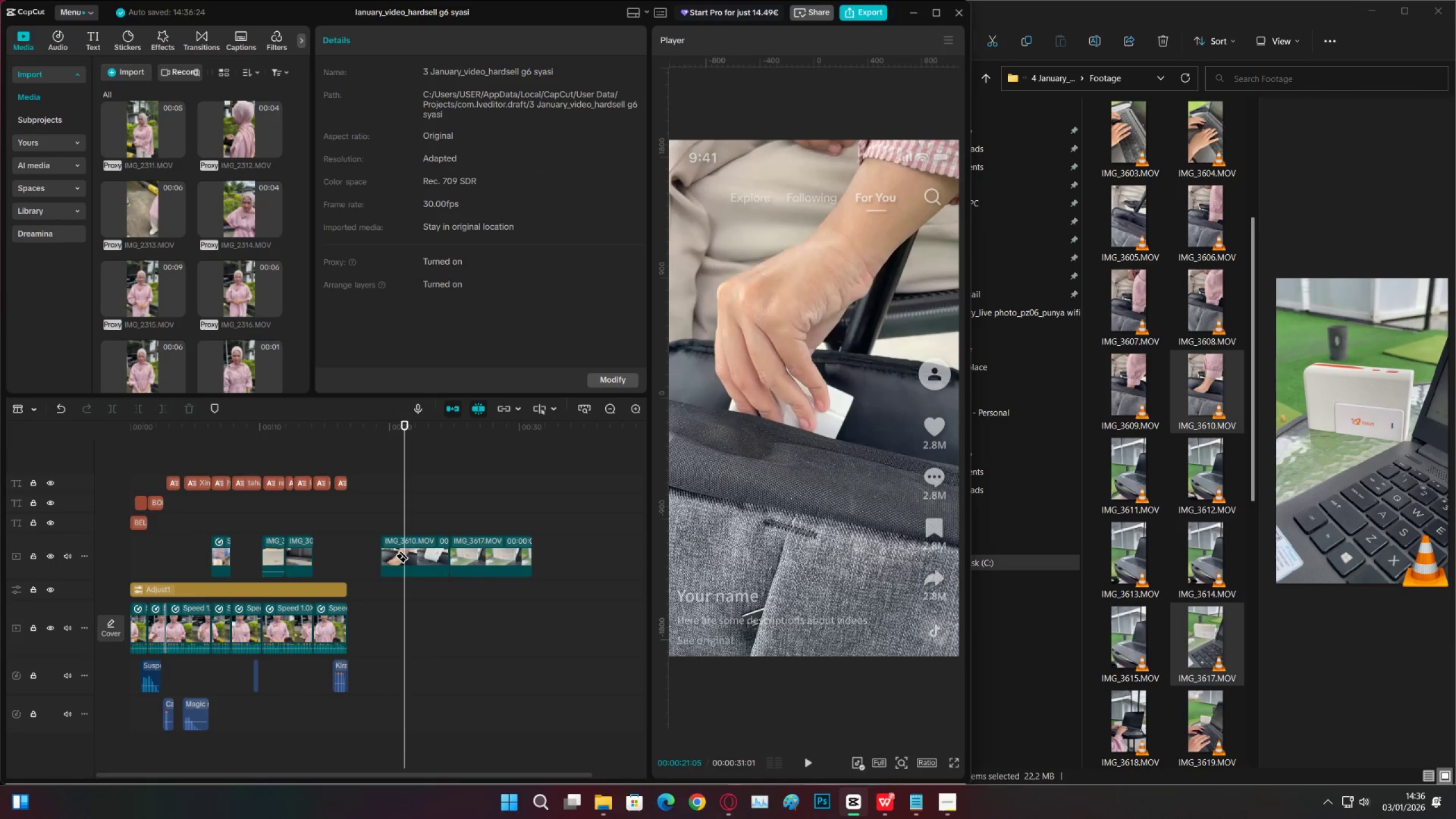 
left_click([402, 550])
 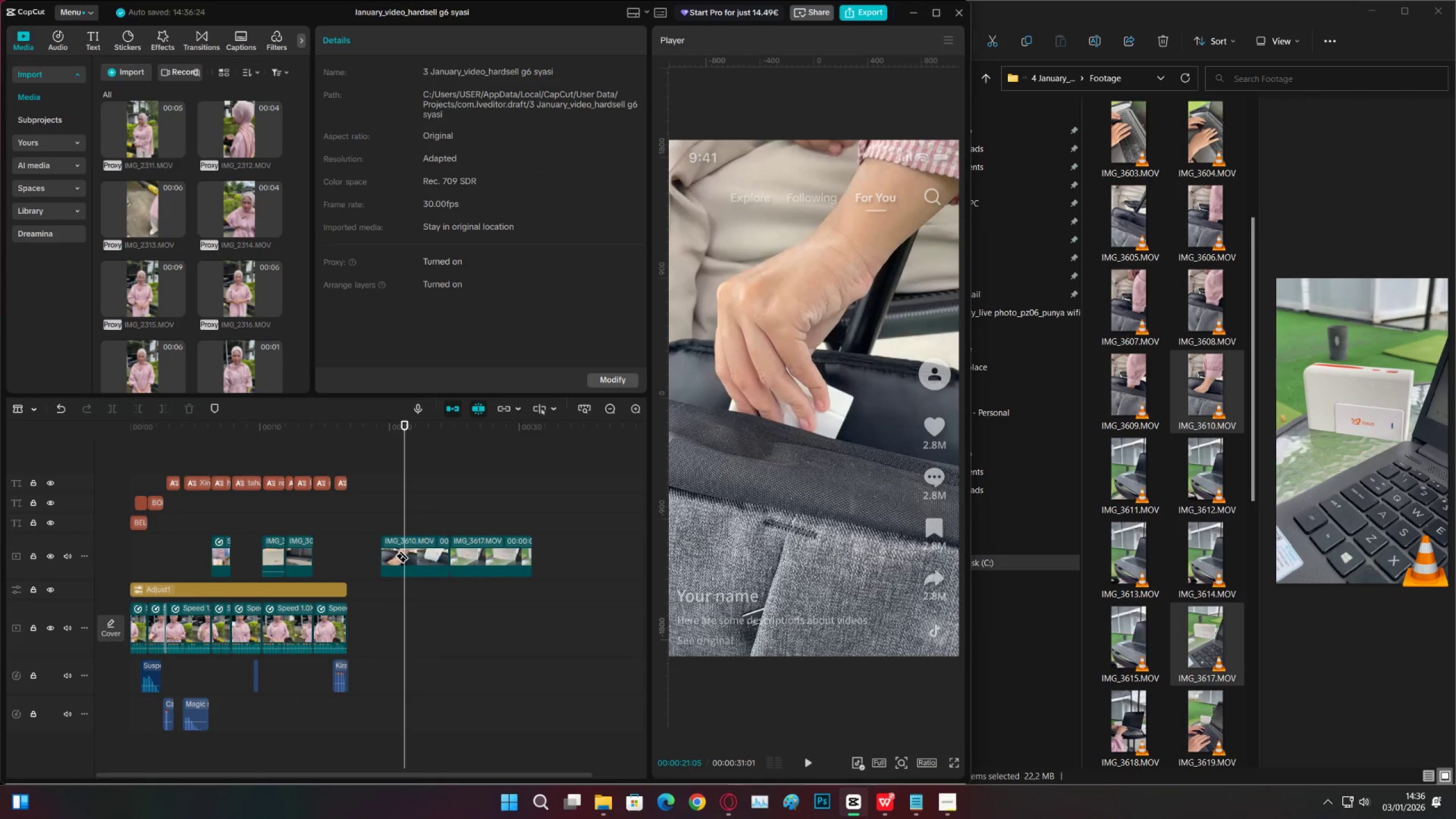 
key(V)
 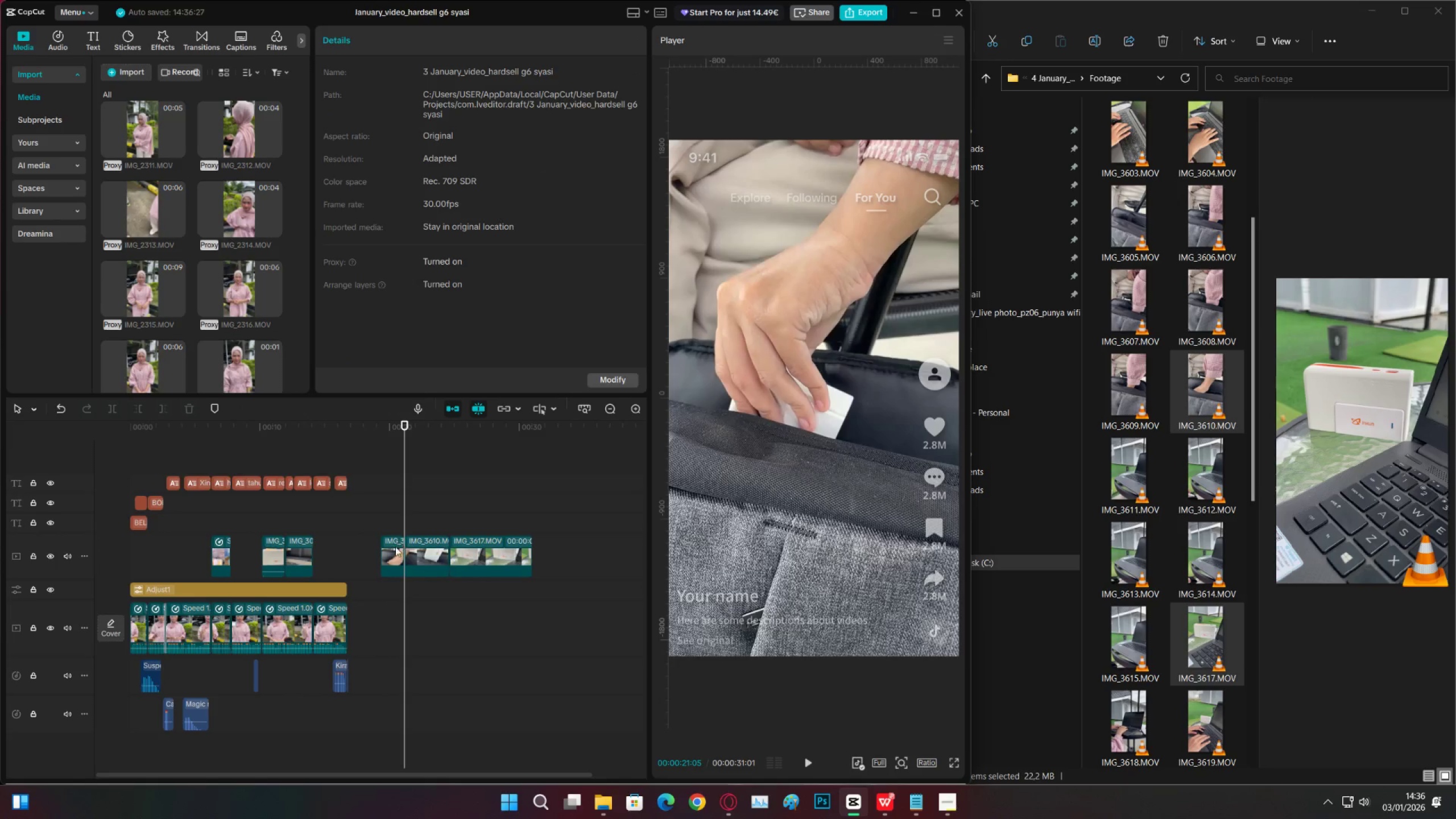 
double_click([395, 546])
 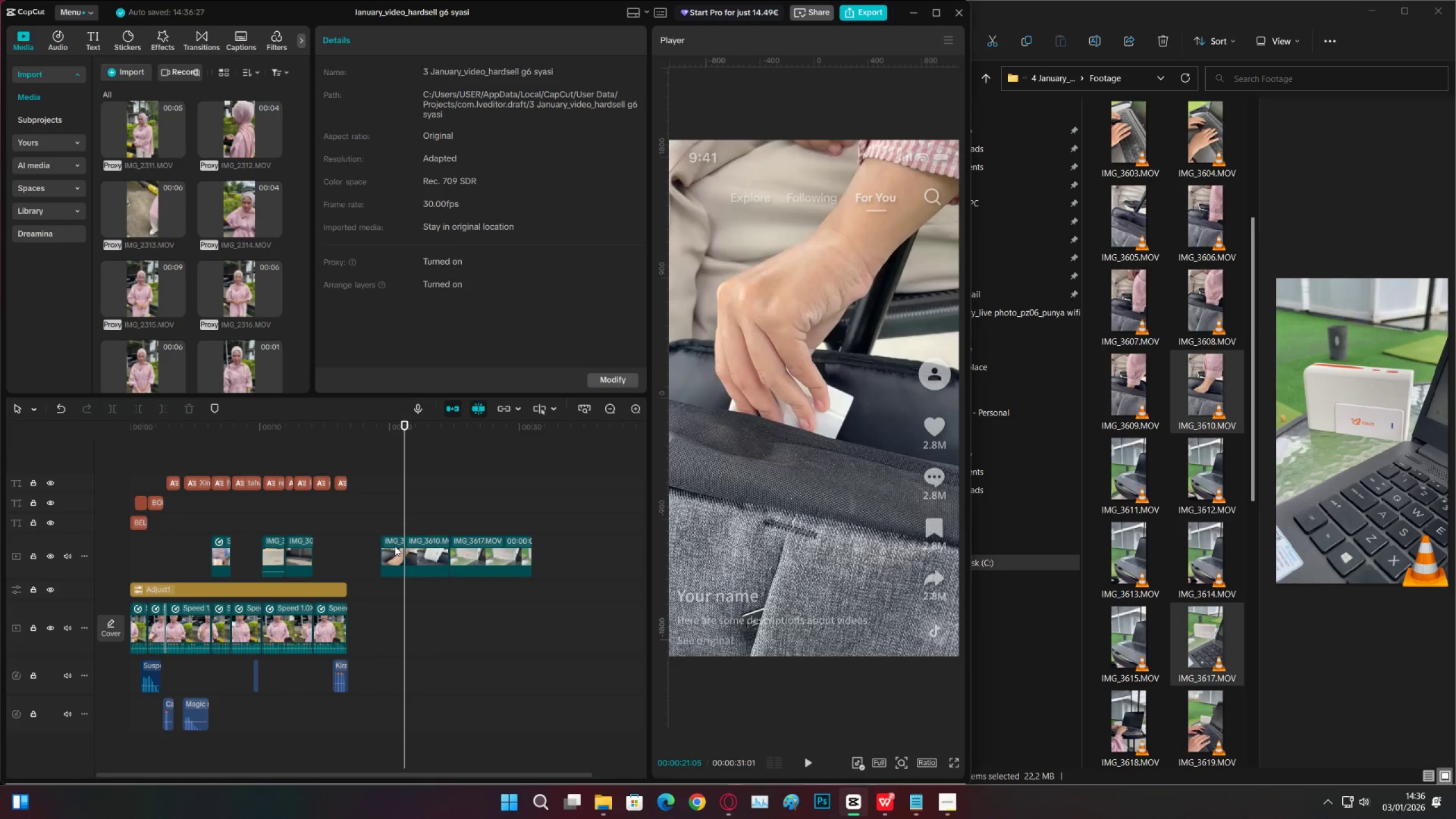 
key(X)
 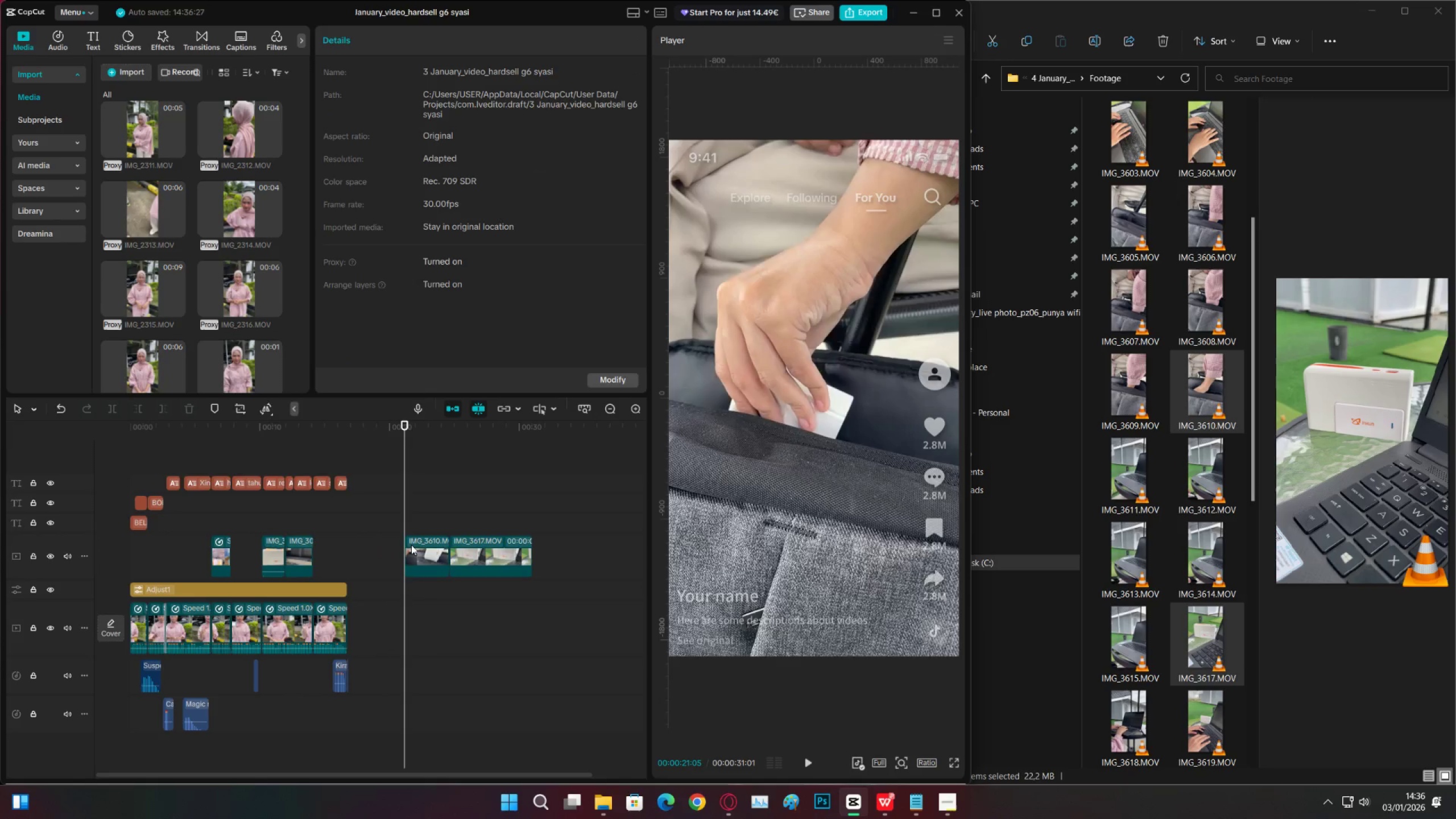 
key(Space)
 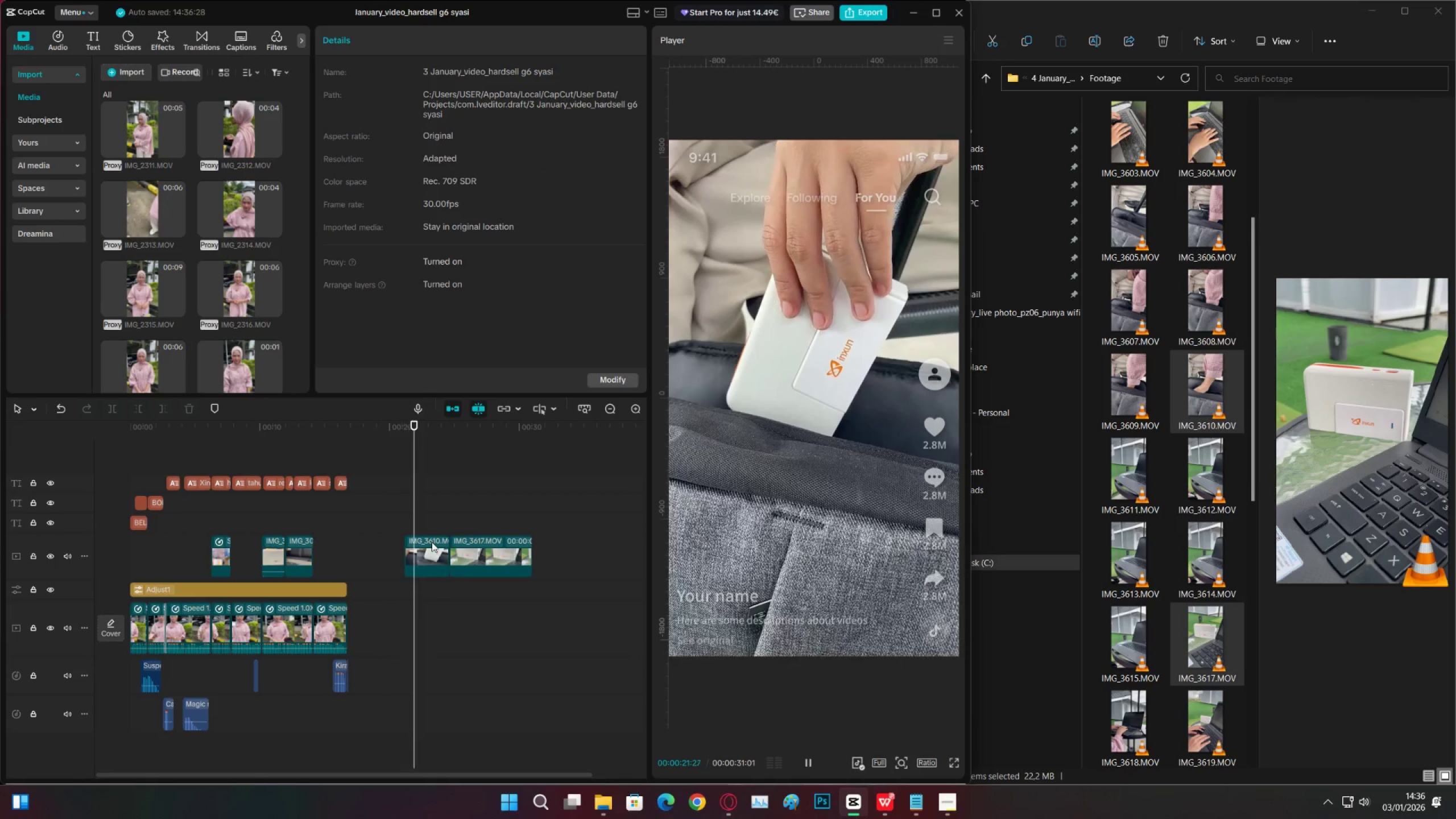 
key(Space)
 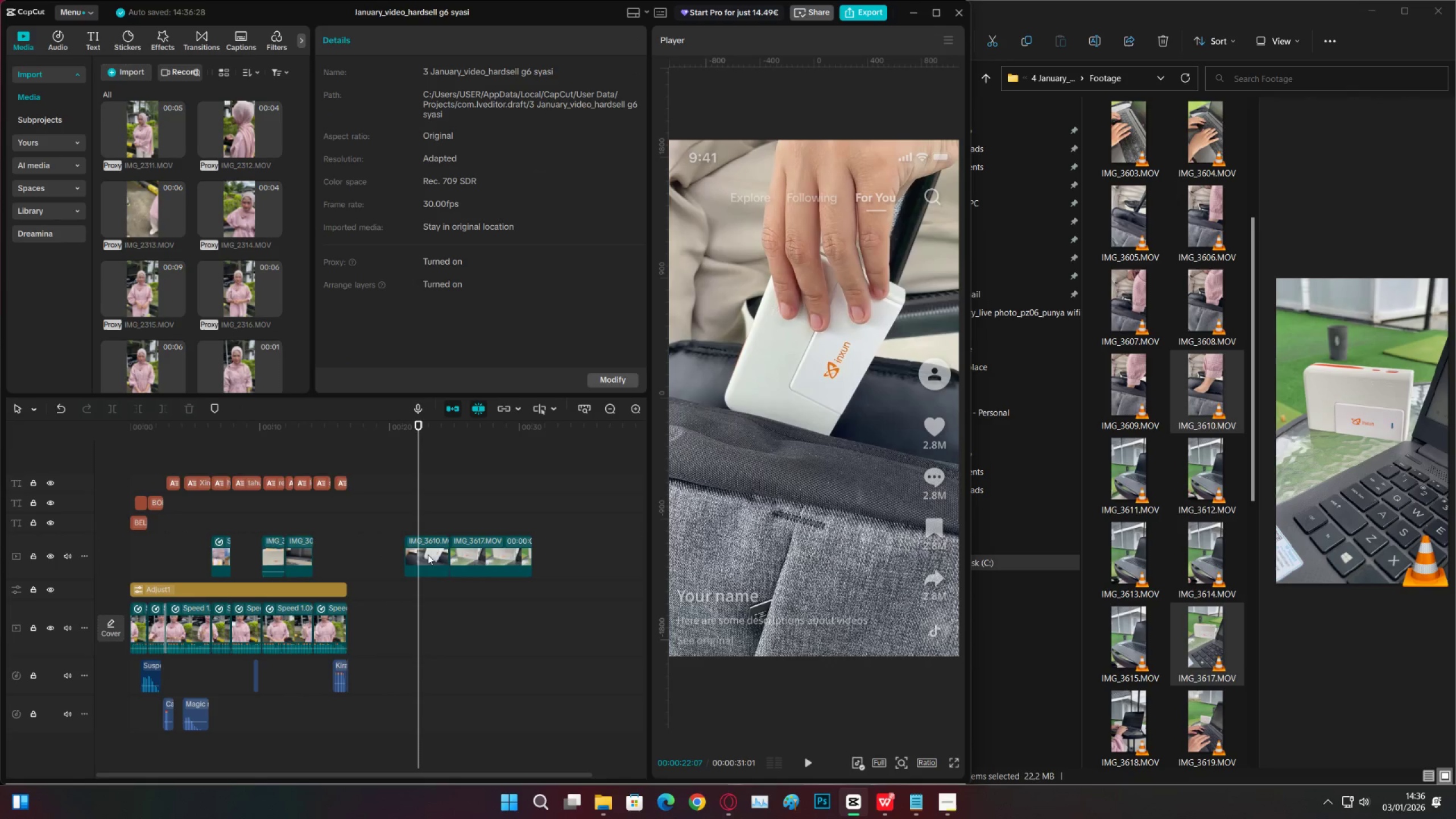 
key(C)
 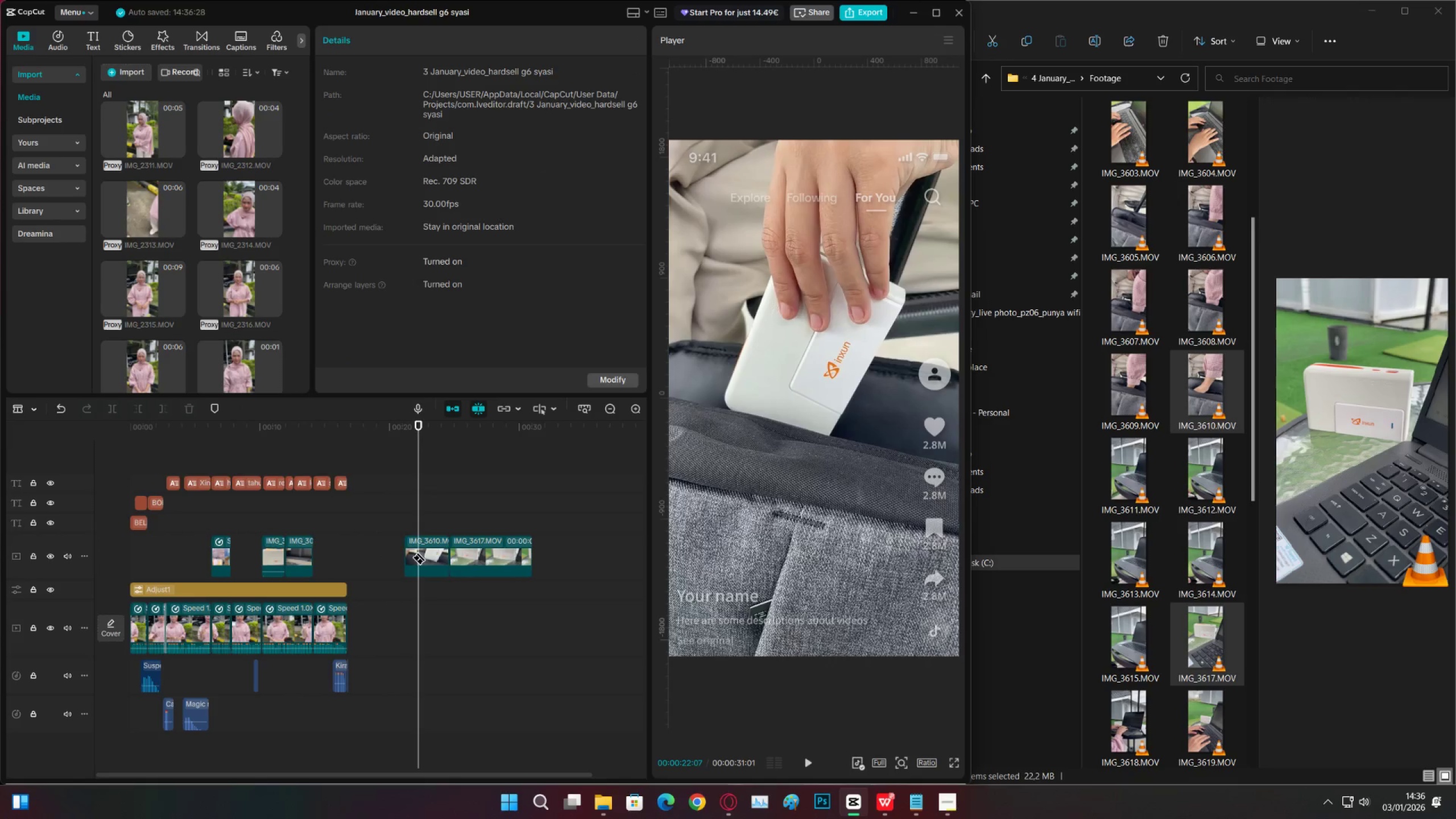 
left_click([419, 552])
 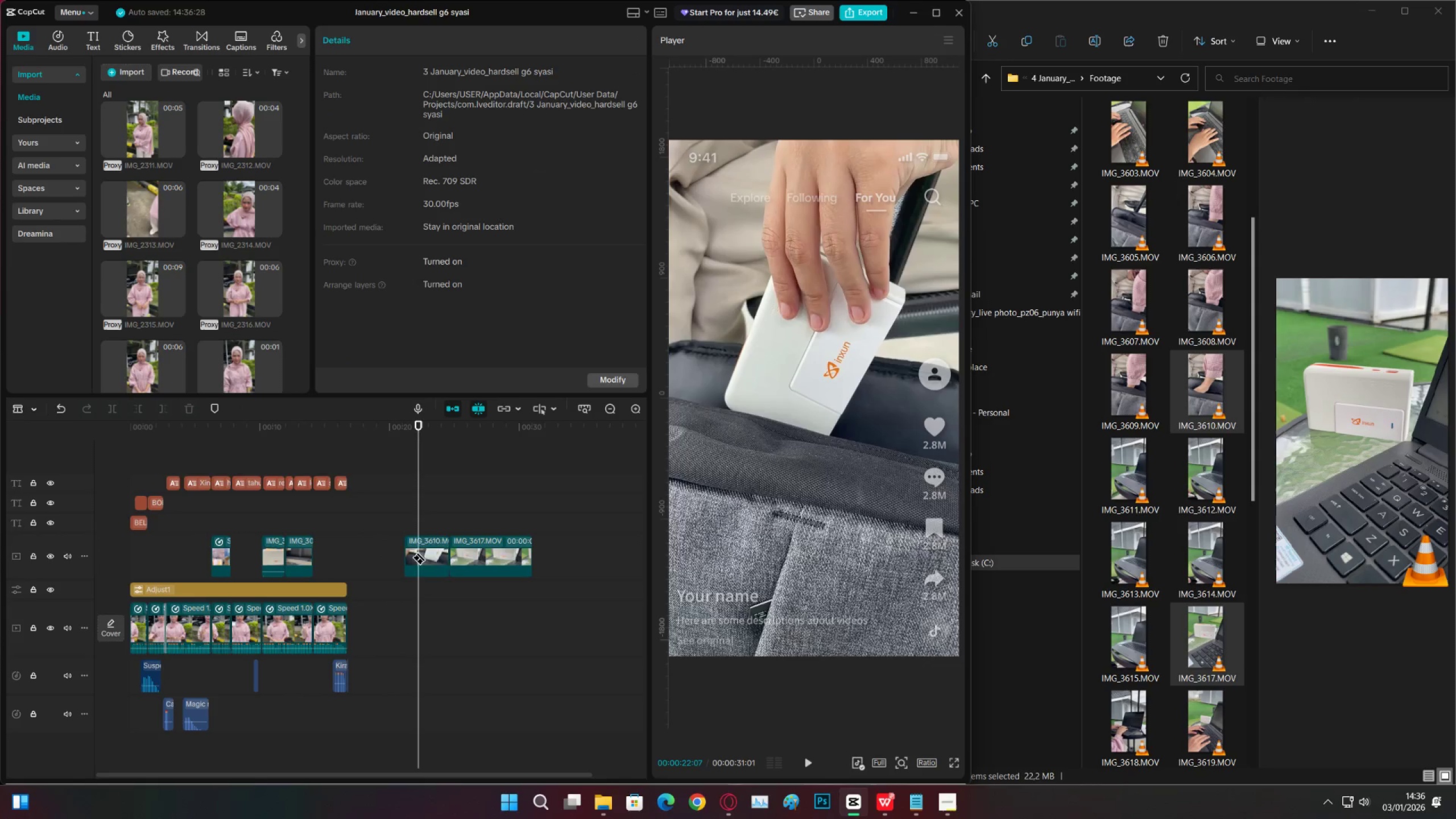 
key(V)
 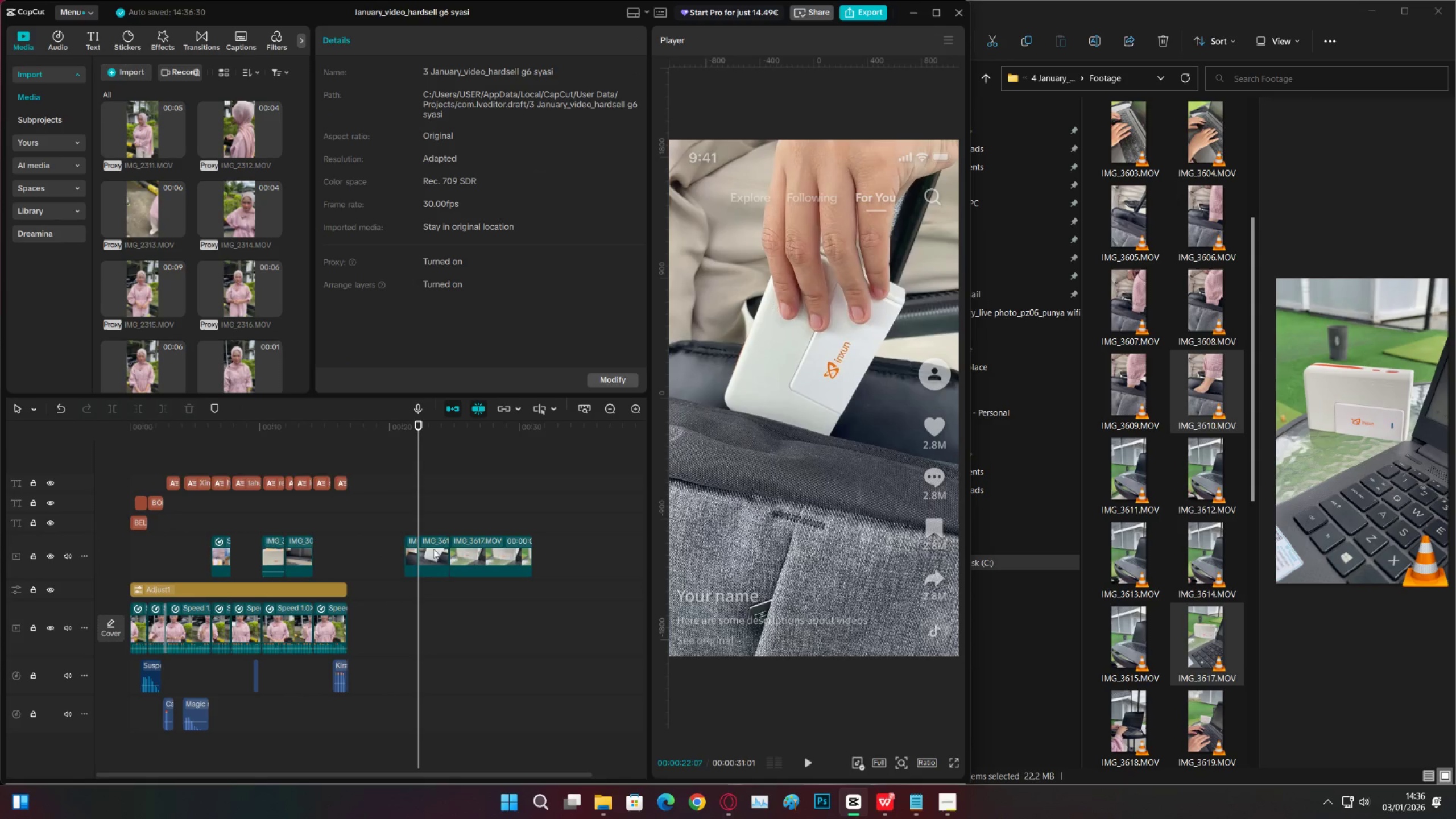 
double_click([433, 549])
 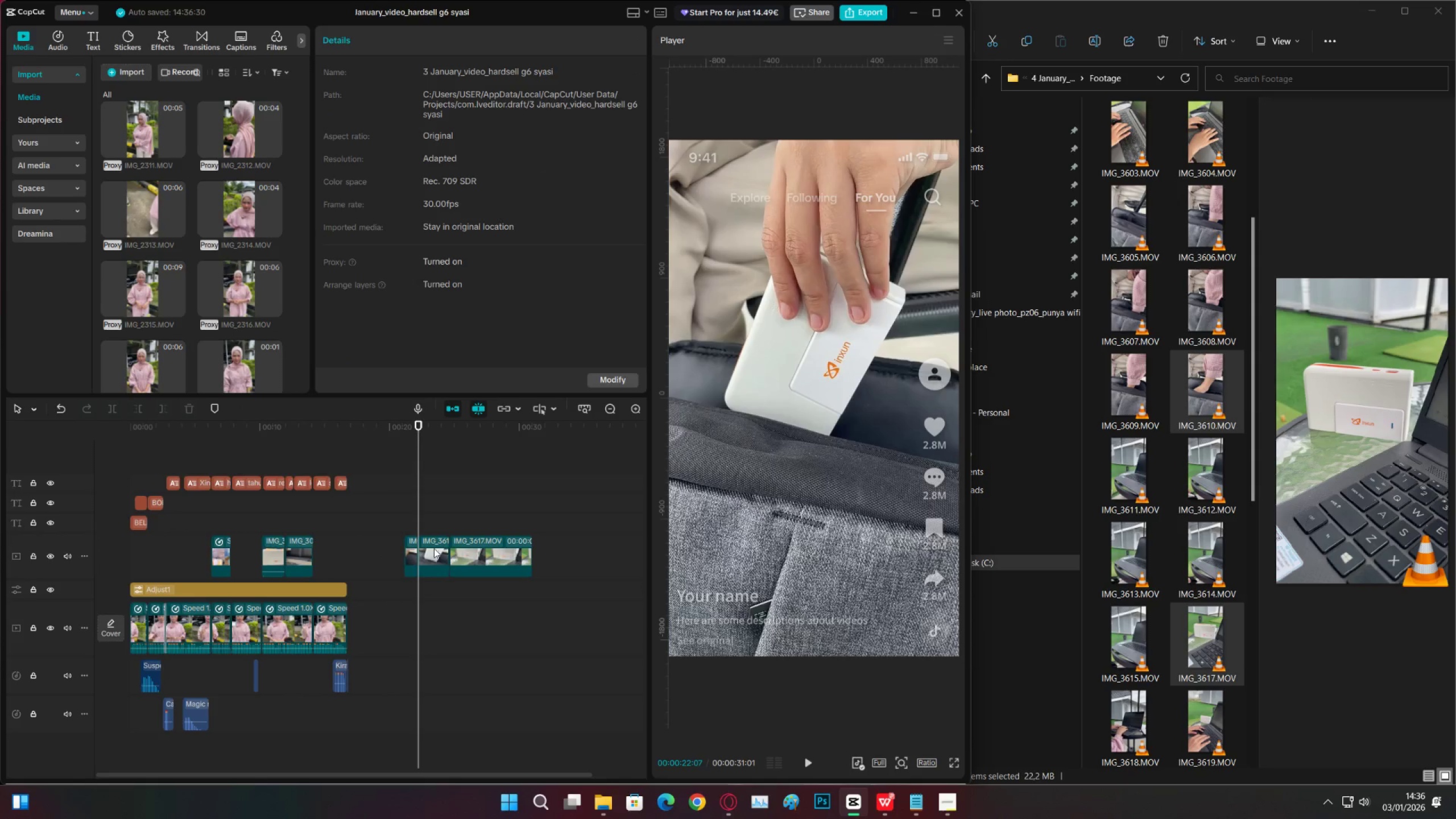 
hold_key(key=X, duration=2.89)
 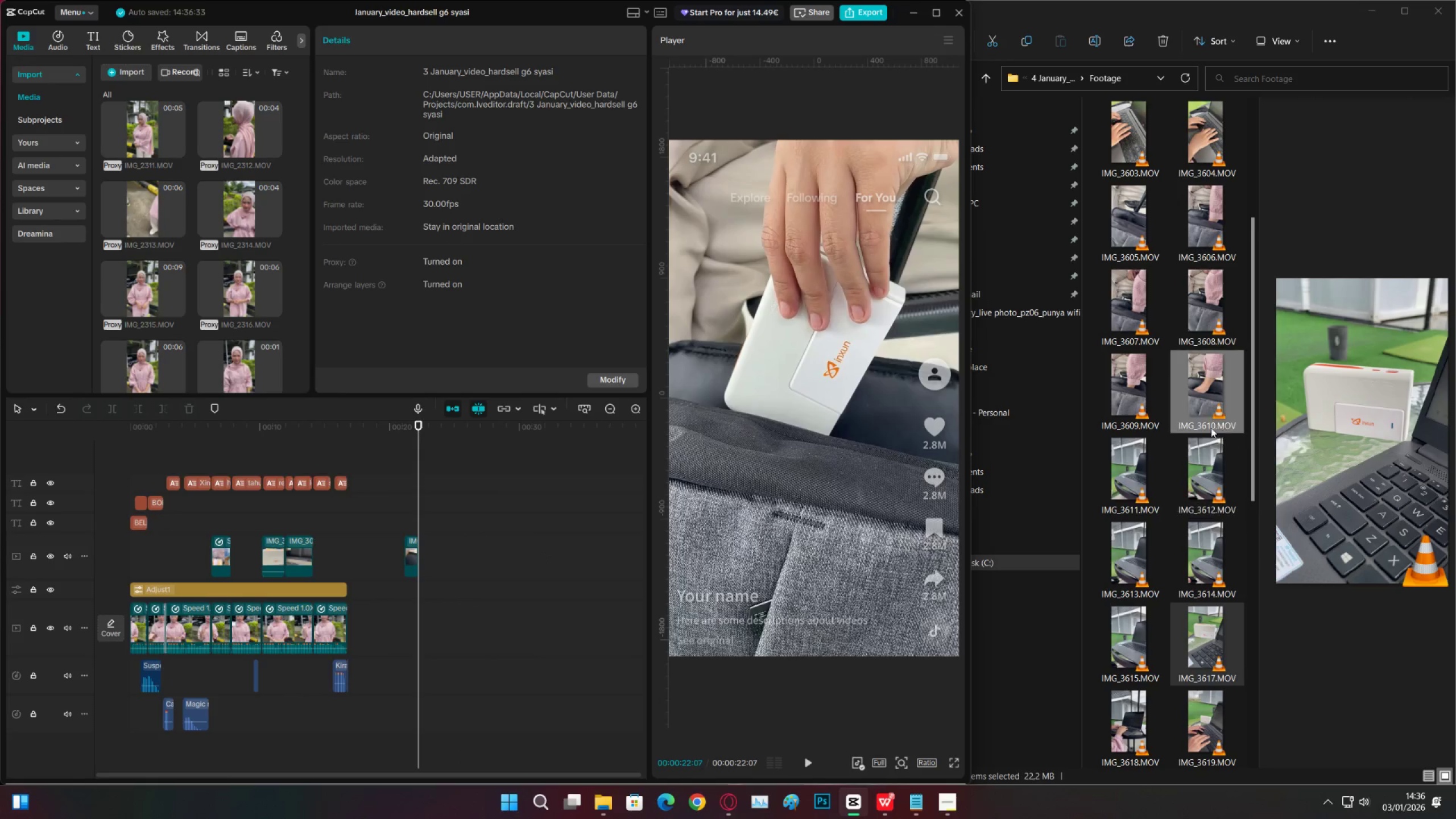 
left_click([490, 512])
 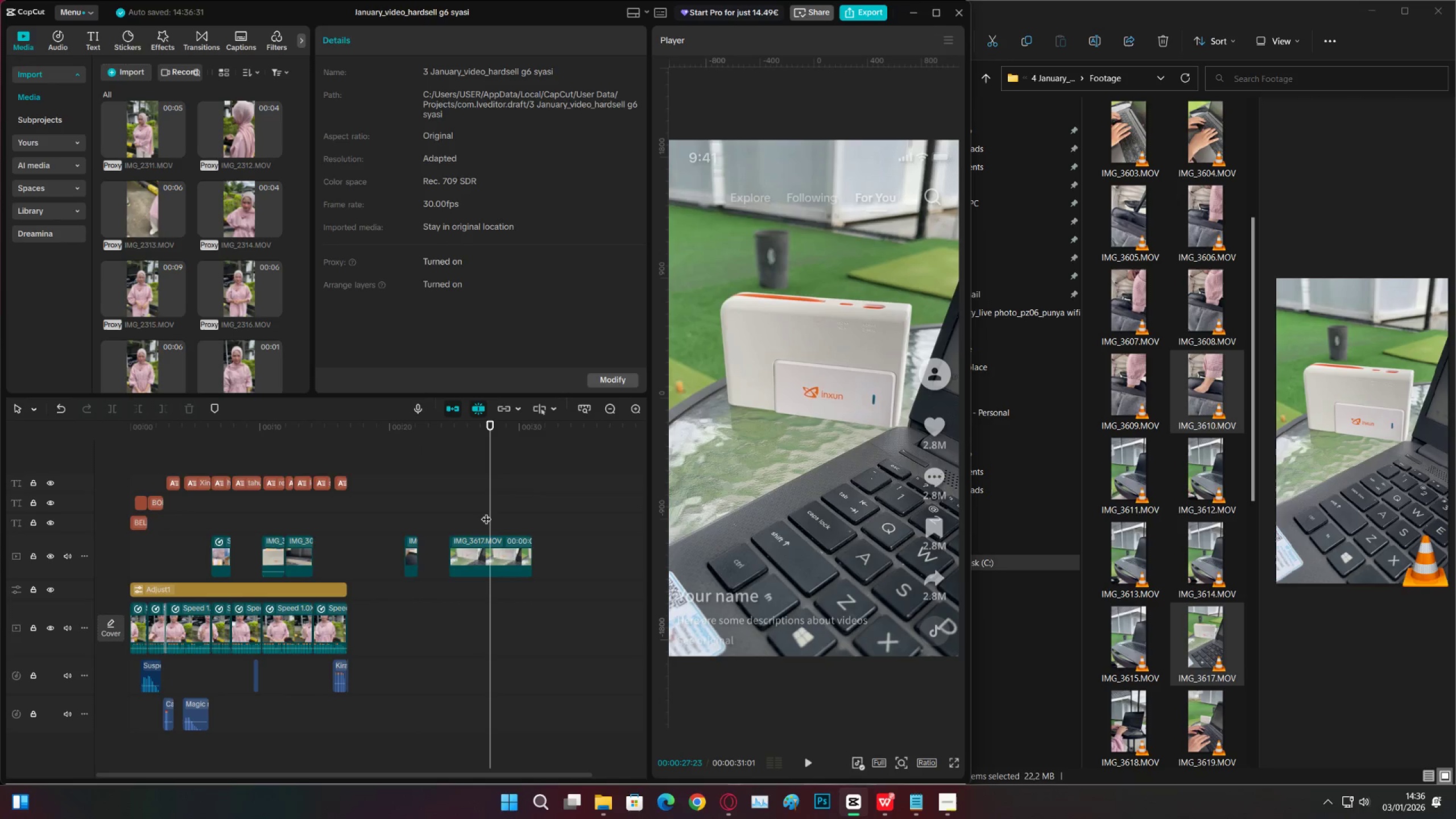 
left_click_drag(start_coordinate=[484, 512], to_coordinate=[474, 514])
 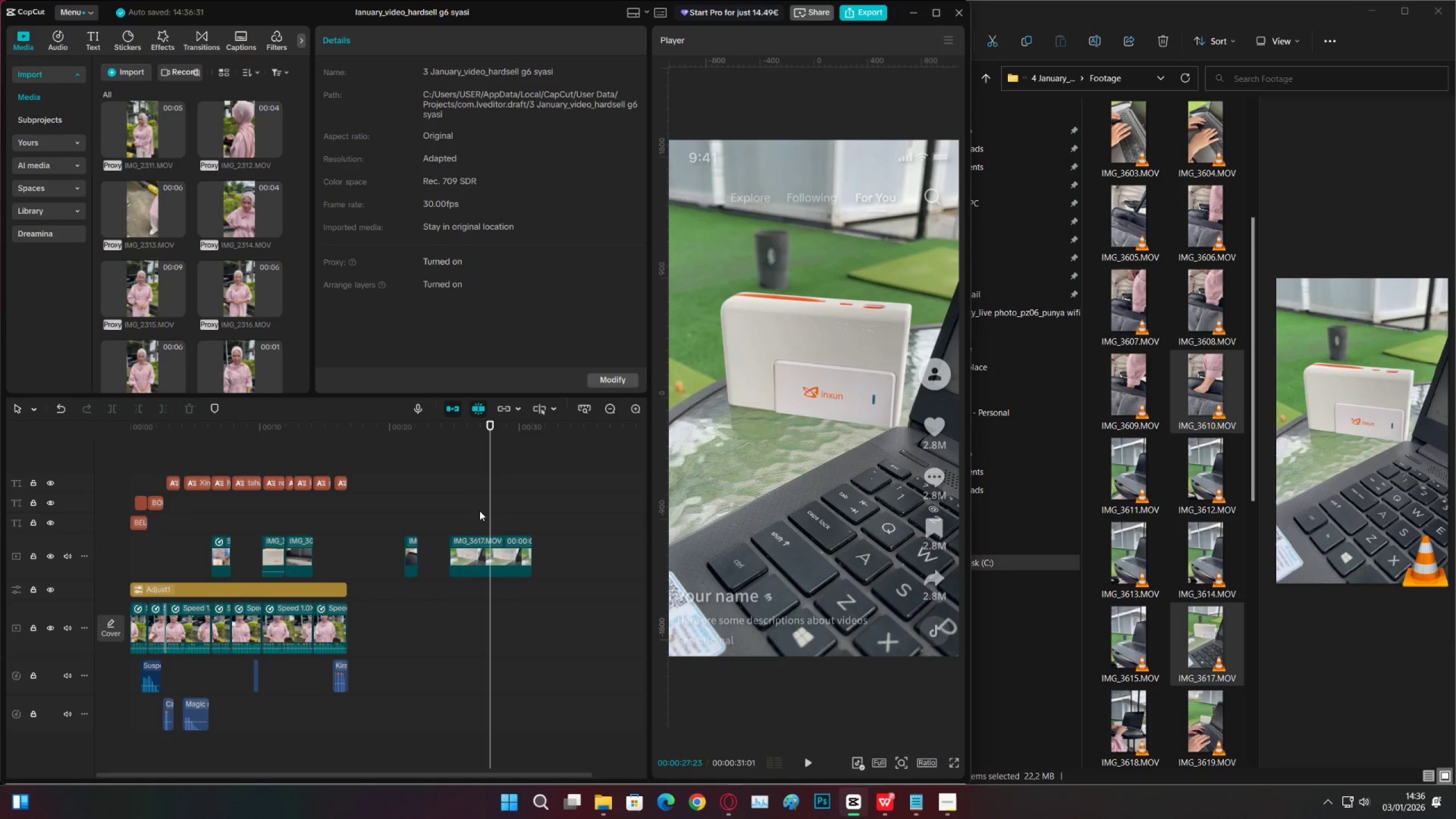 
left_click([479, 510])
 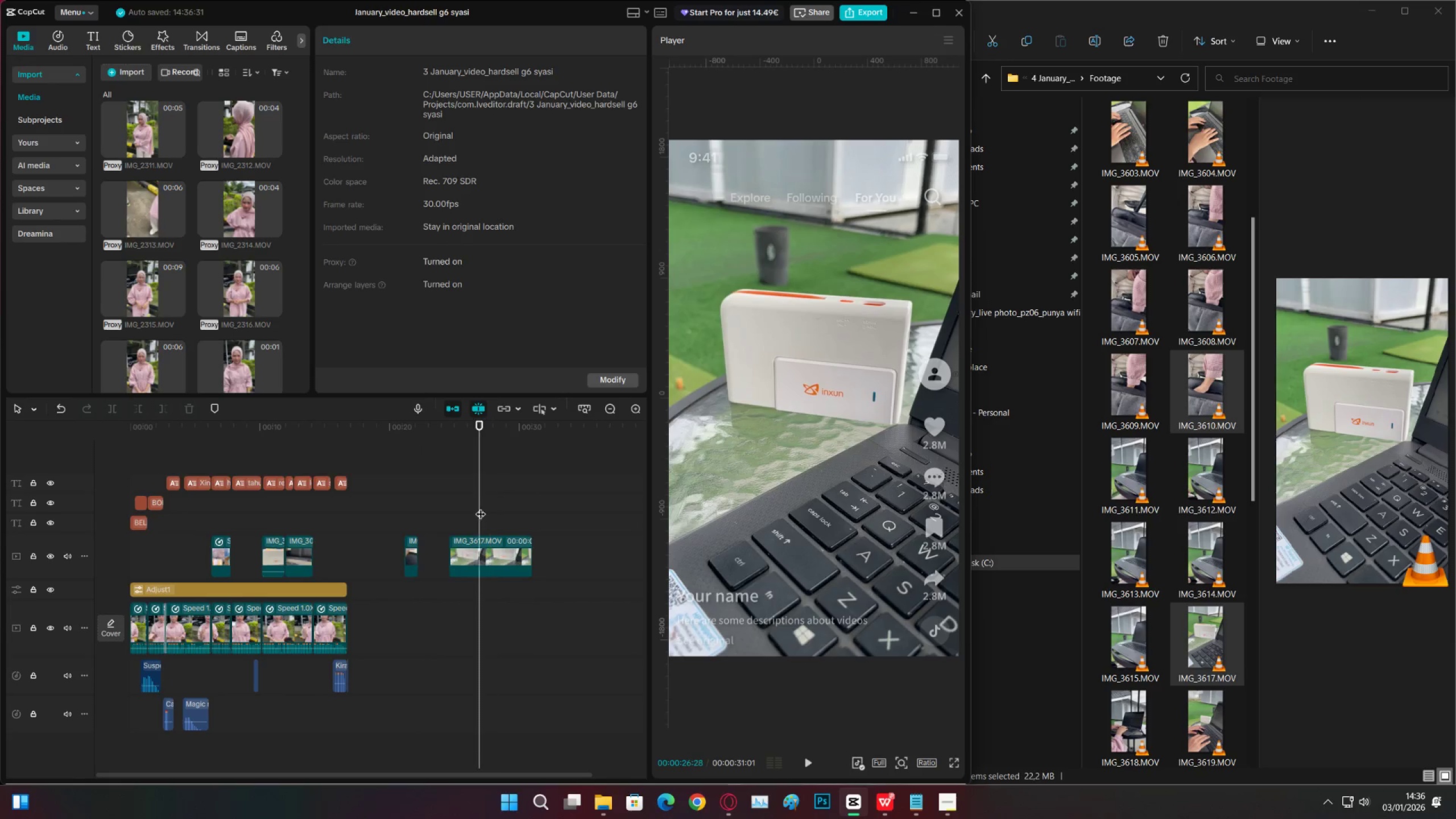 
left_click_drag(start_coordinate=[481, 506], to_coordinate=[460, 509])
 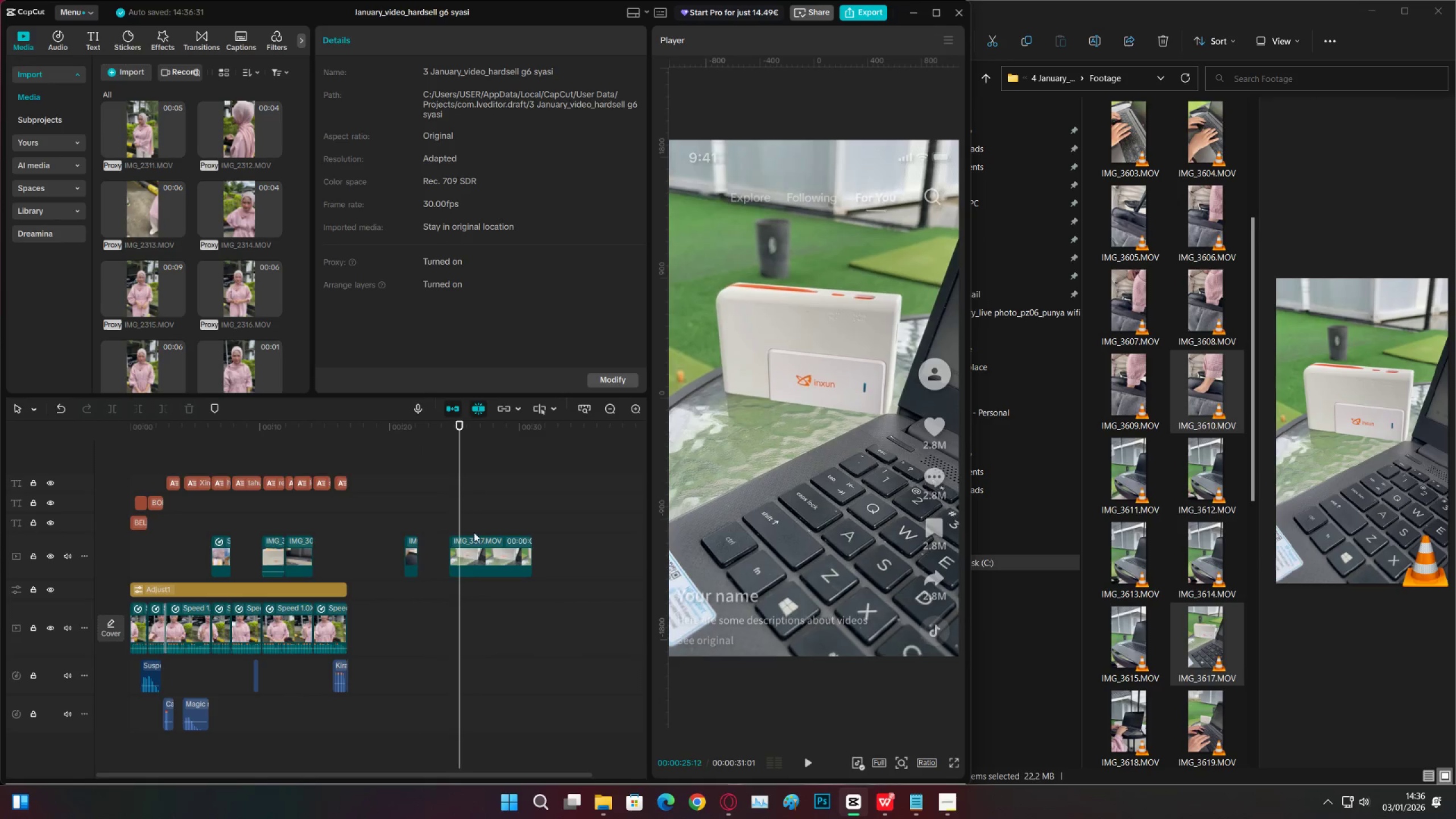 
triple_click([477, 537])
 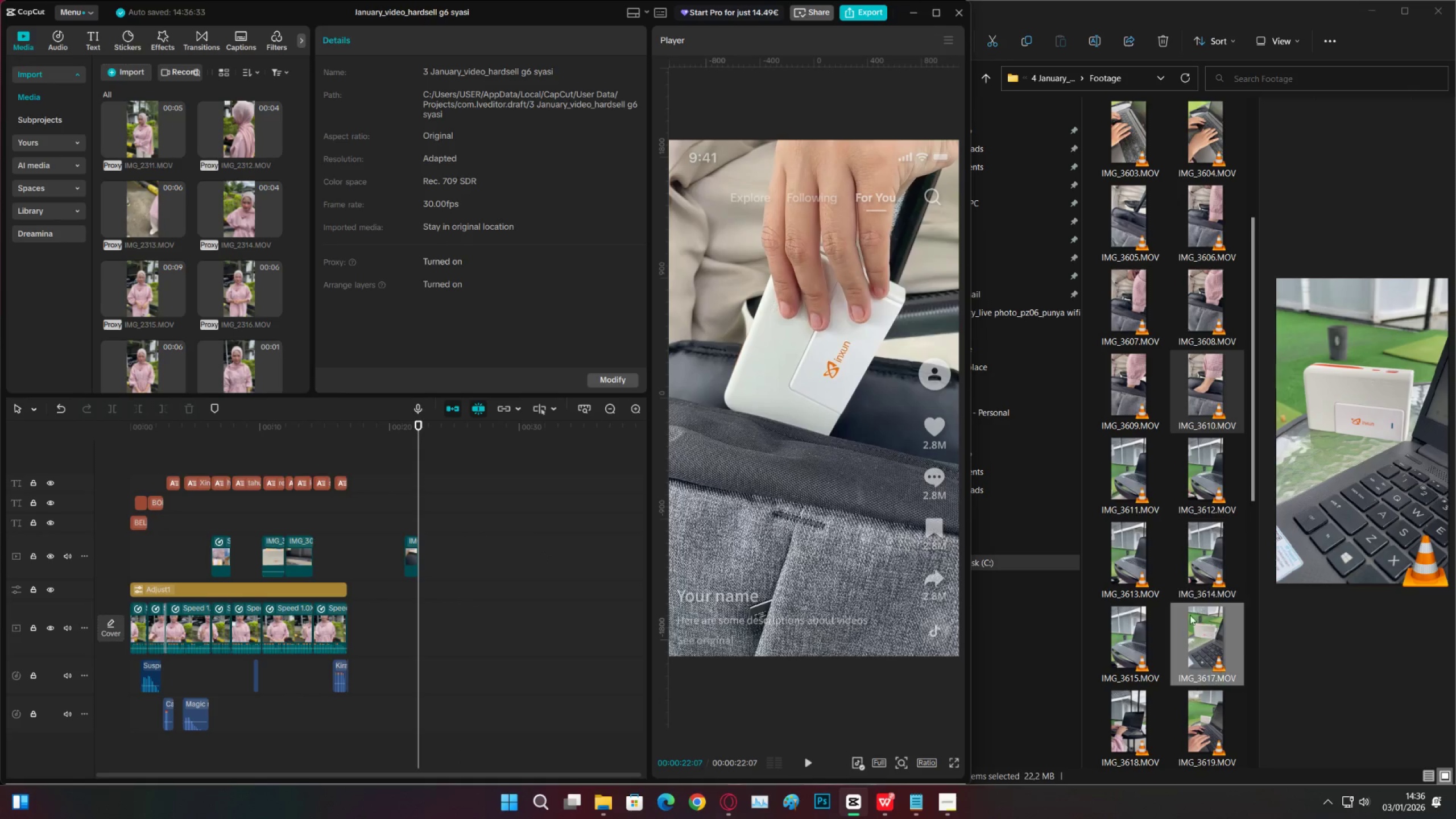 
left_click([1309, 650])
 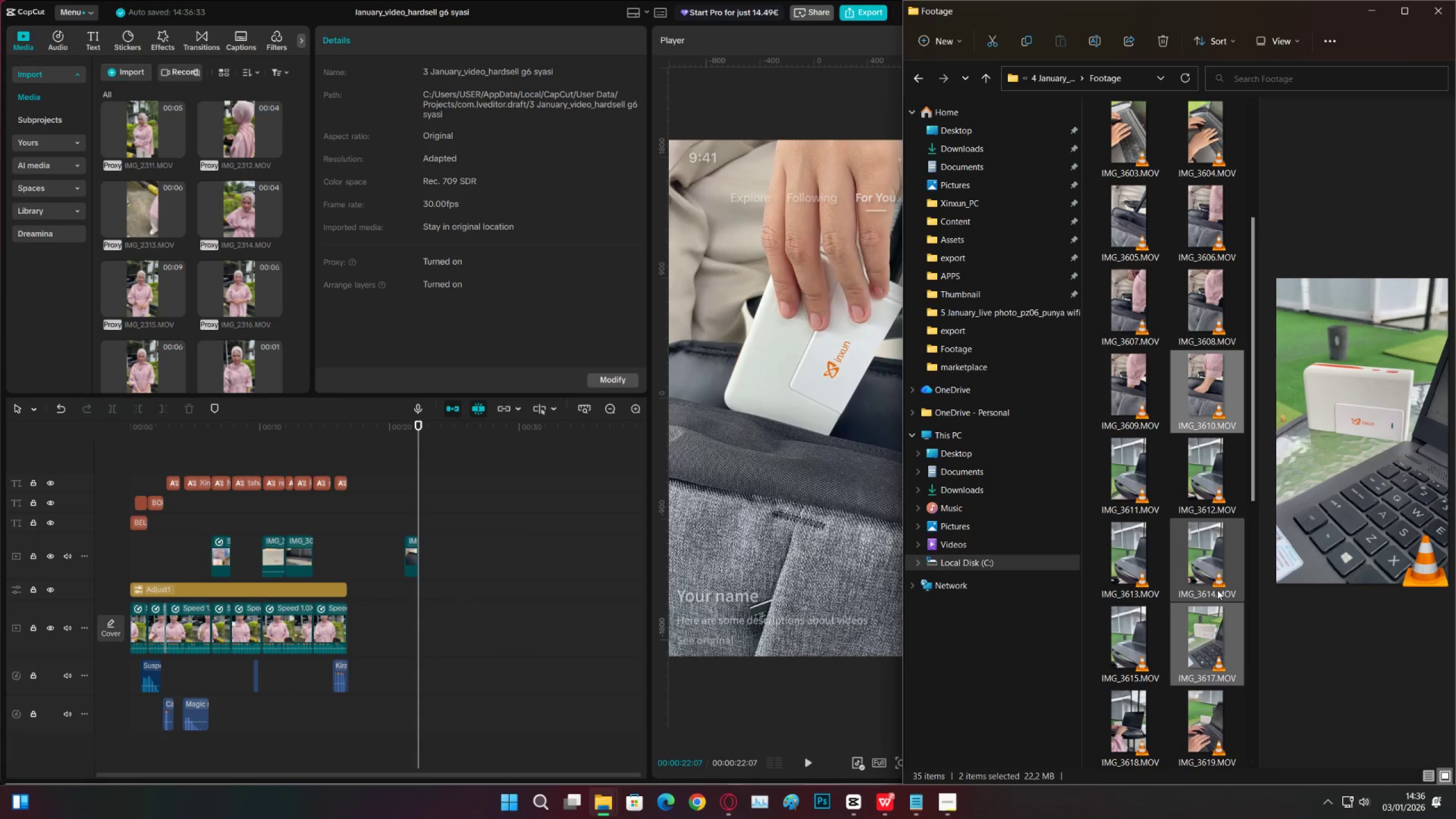 
left_click([1201, 559])
 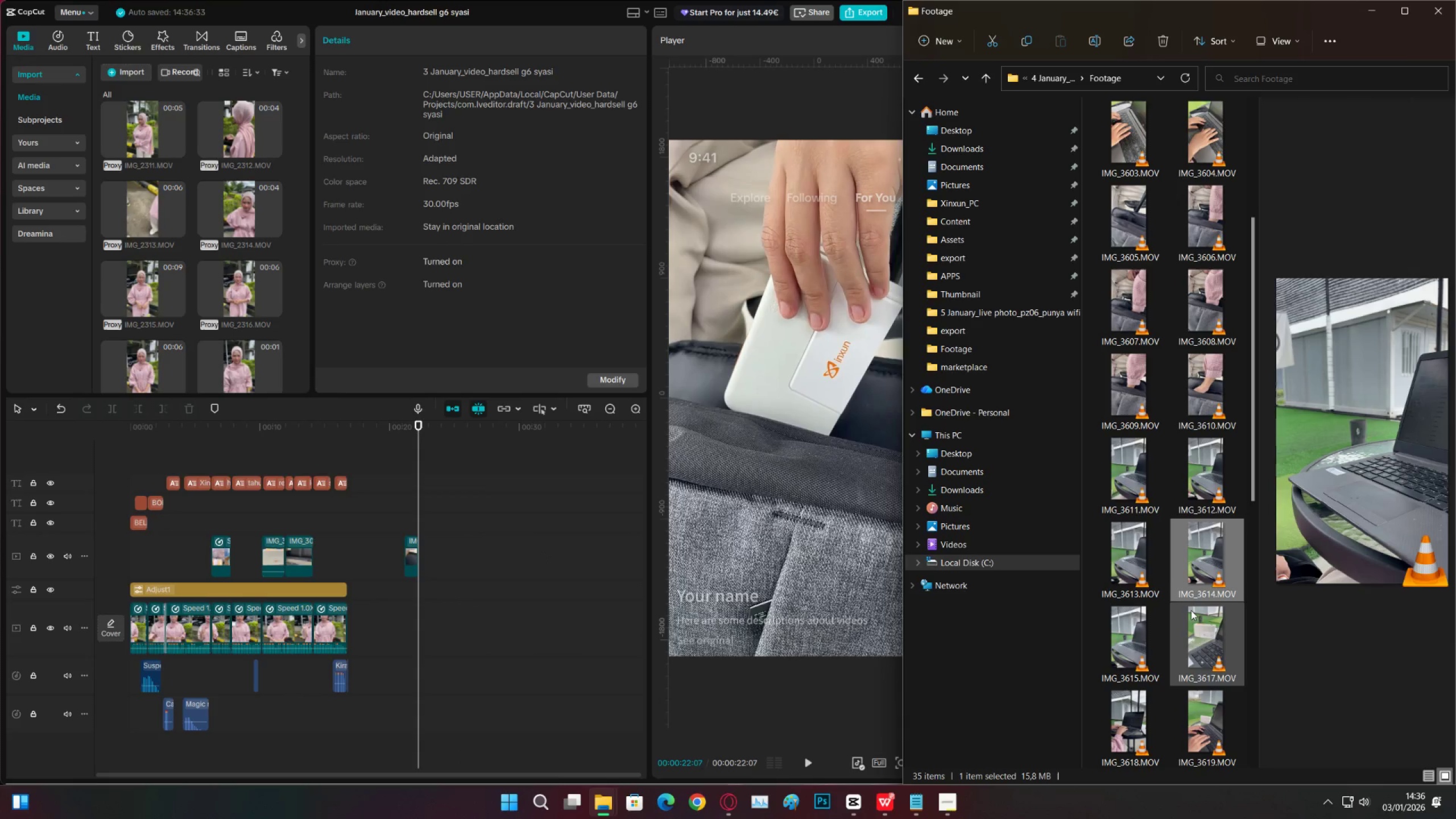 
left_click([1132, 639])
 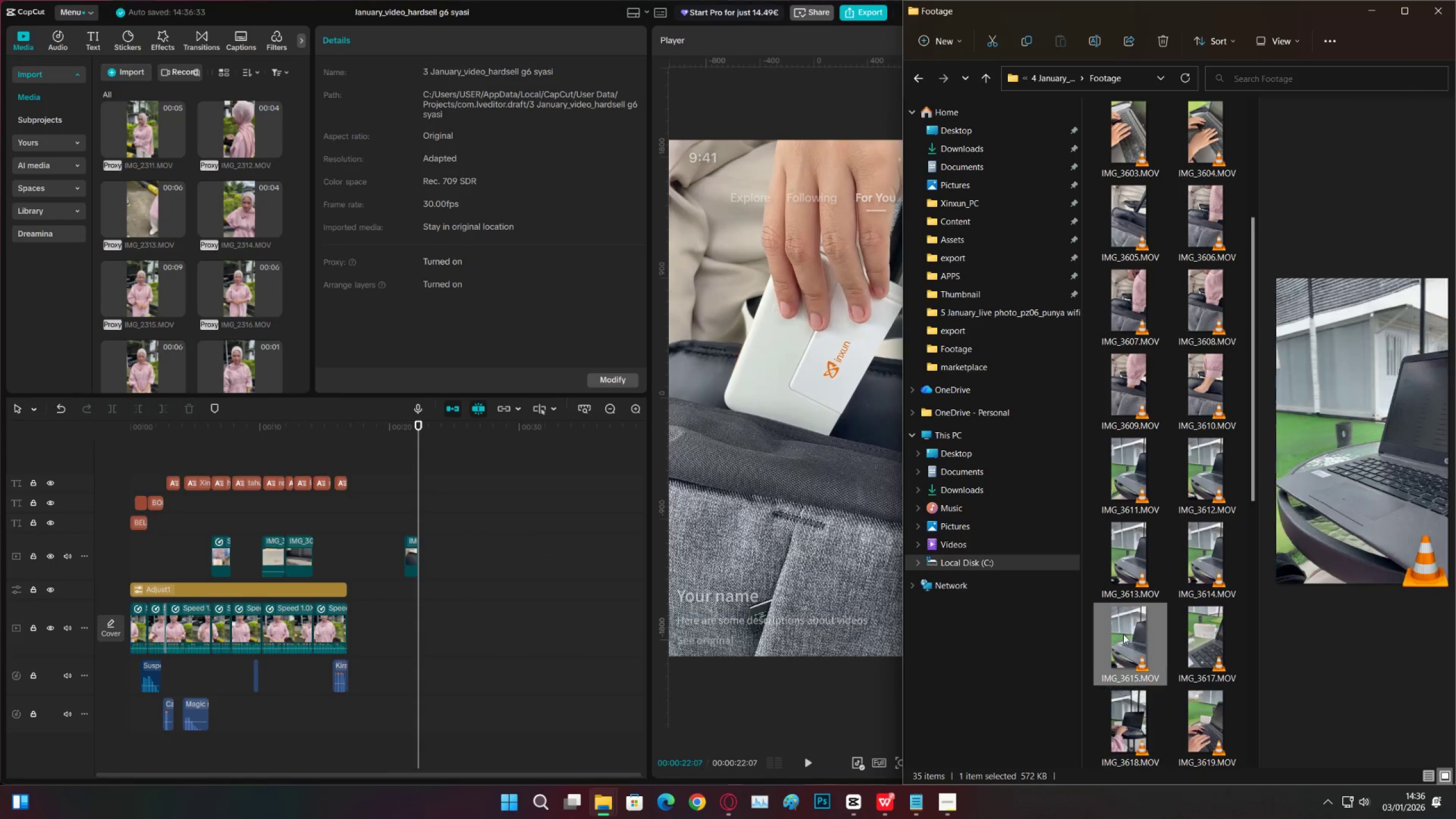 
left_click_drag(start_coordinate=[1123, 634], to_coordinate=[444, 553])
 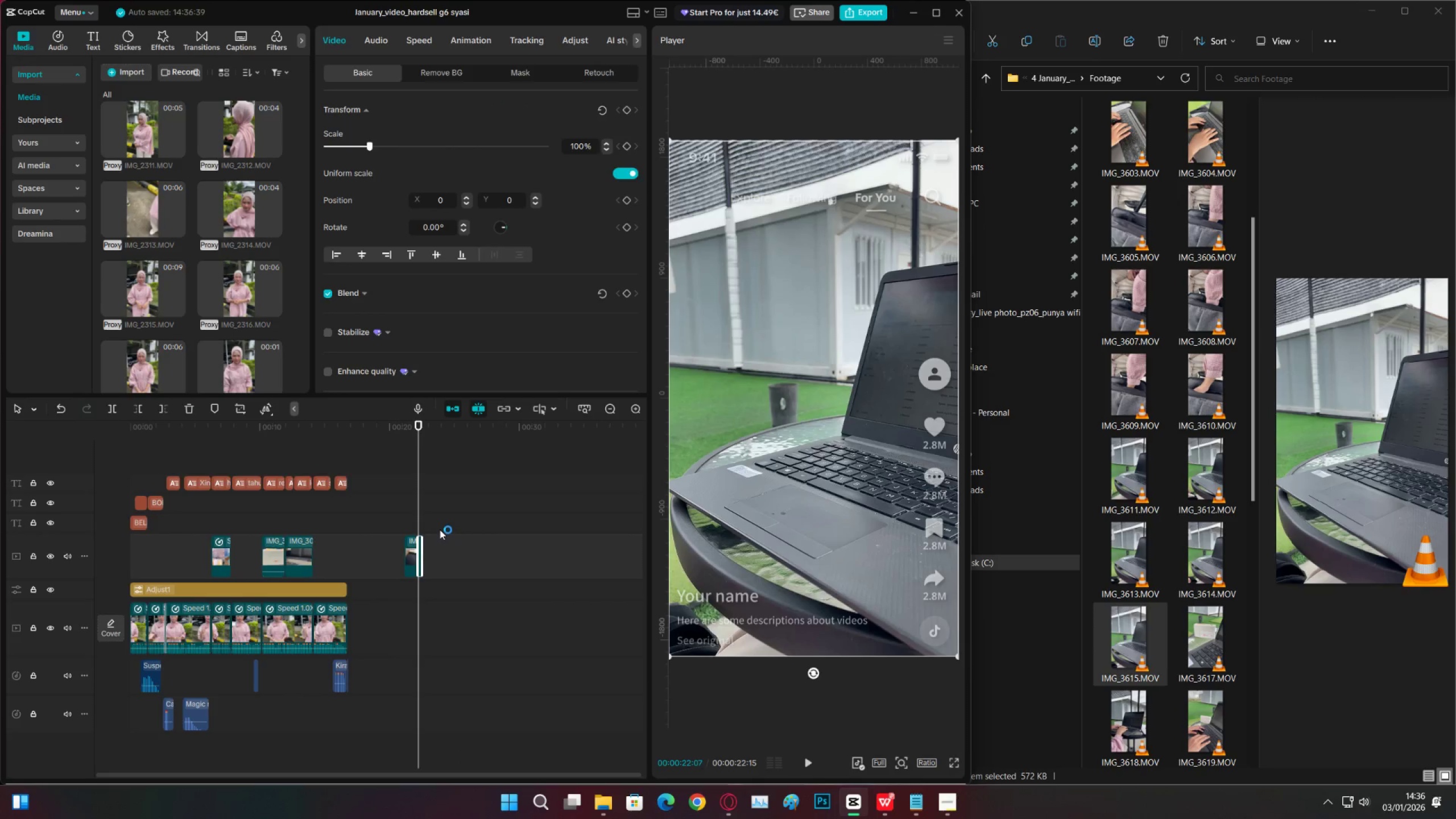 
key(X)
 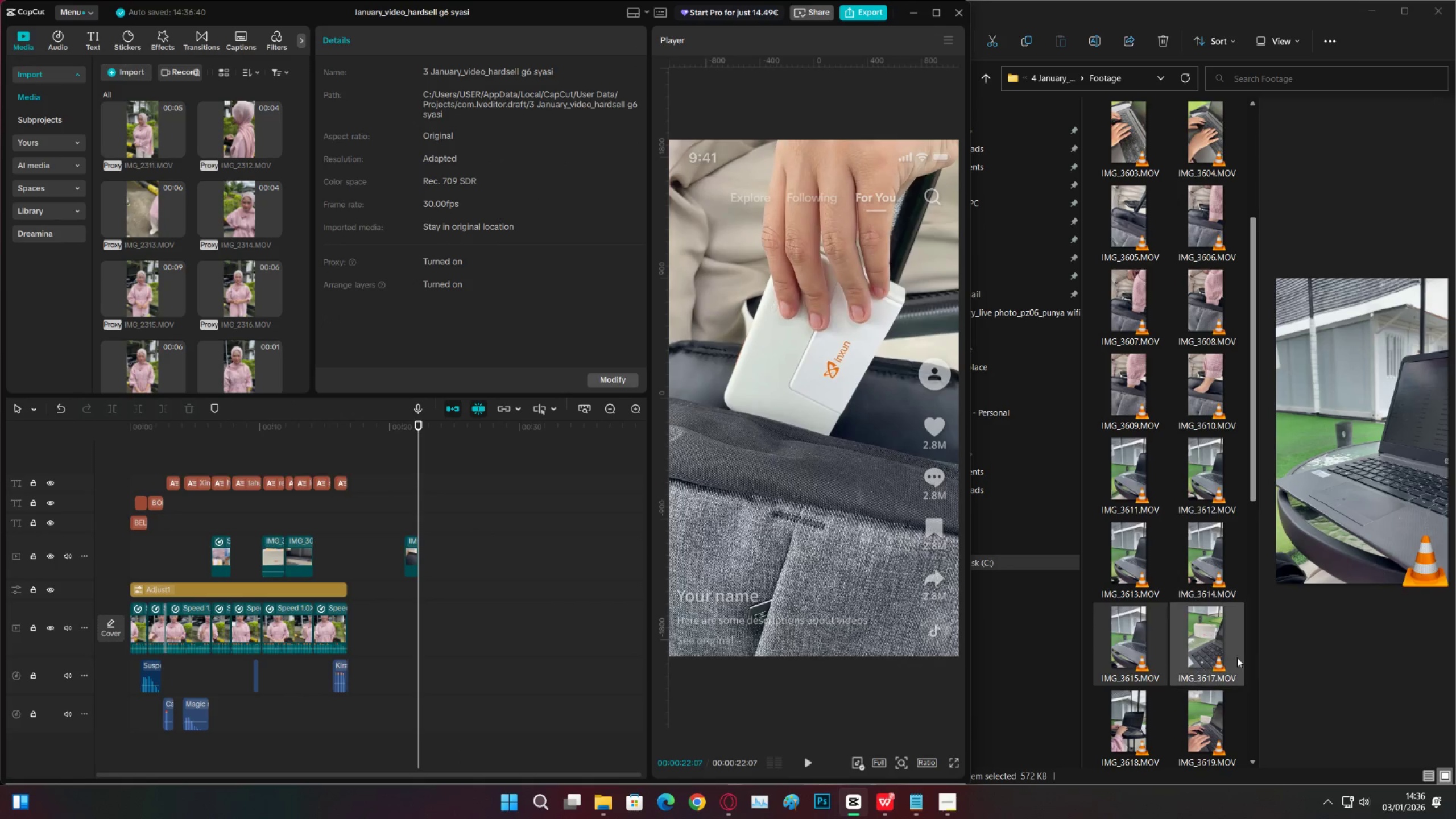 
left_click([1226, 570])
 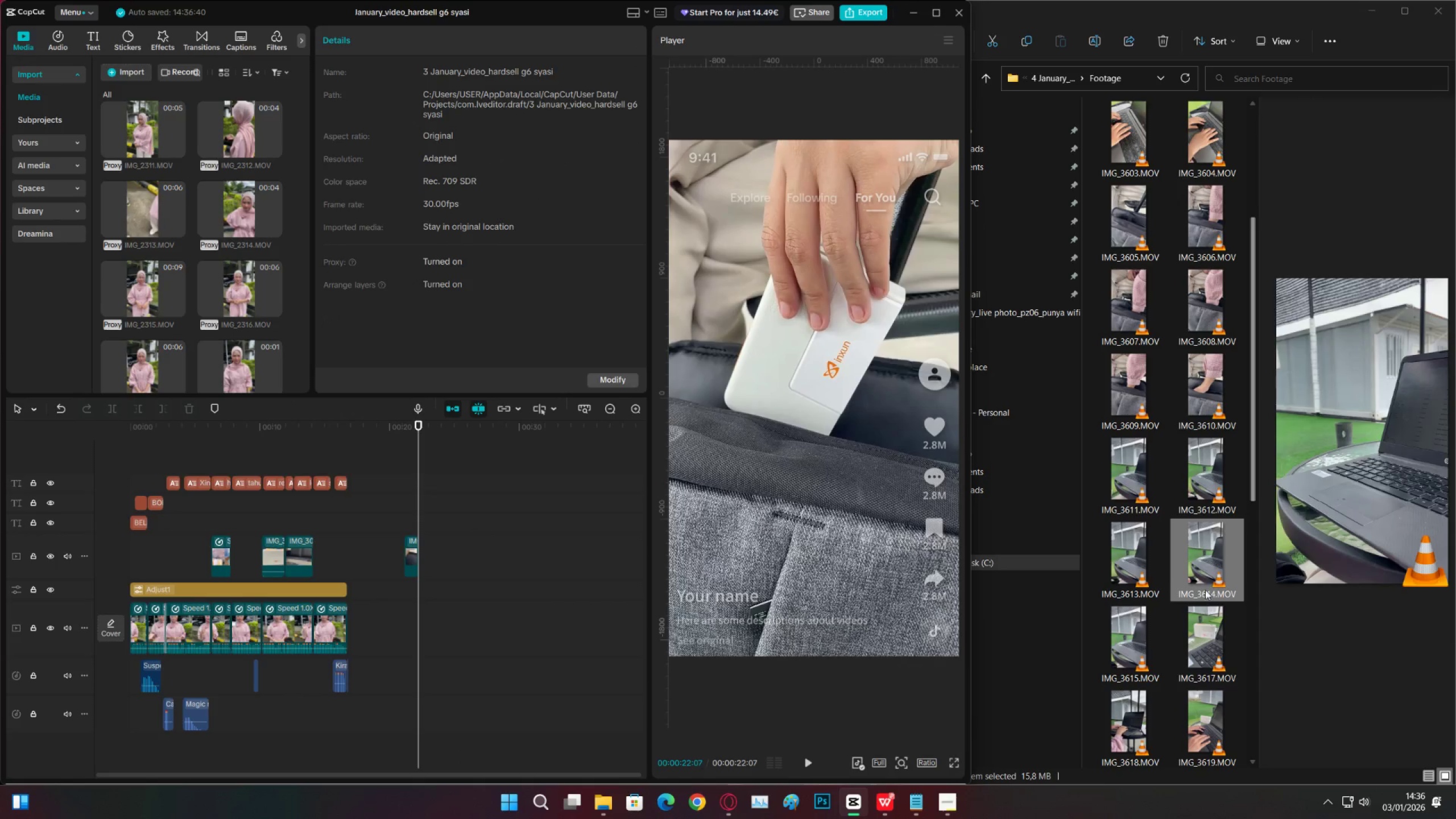 
left_click_drag(start_coordinate=[1203, 568], to_coordinate=[447, 561])
 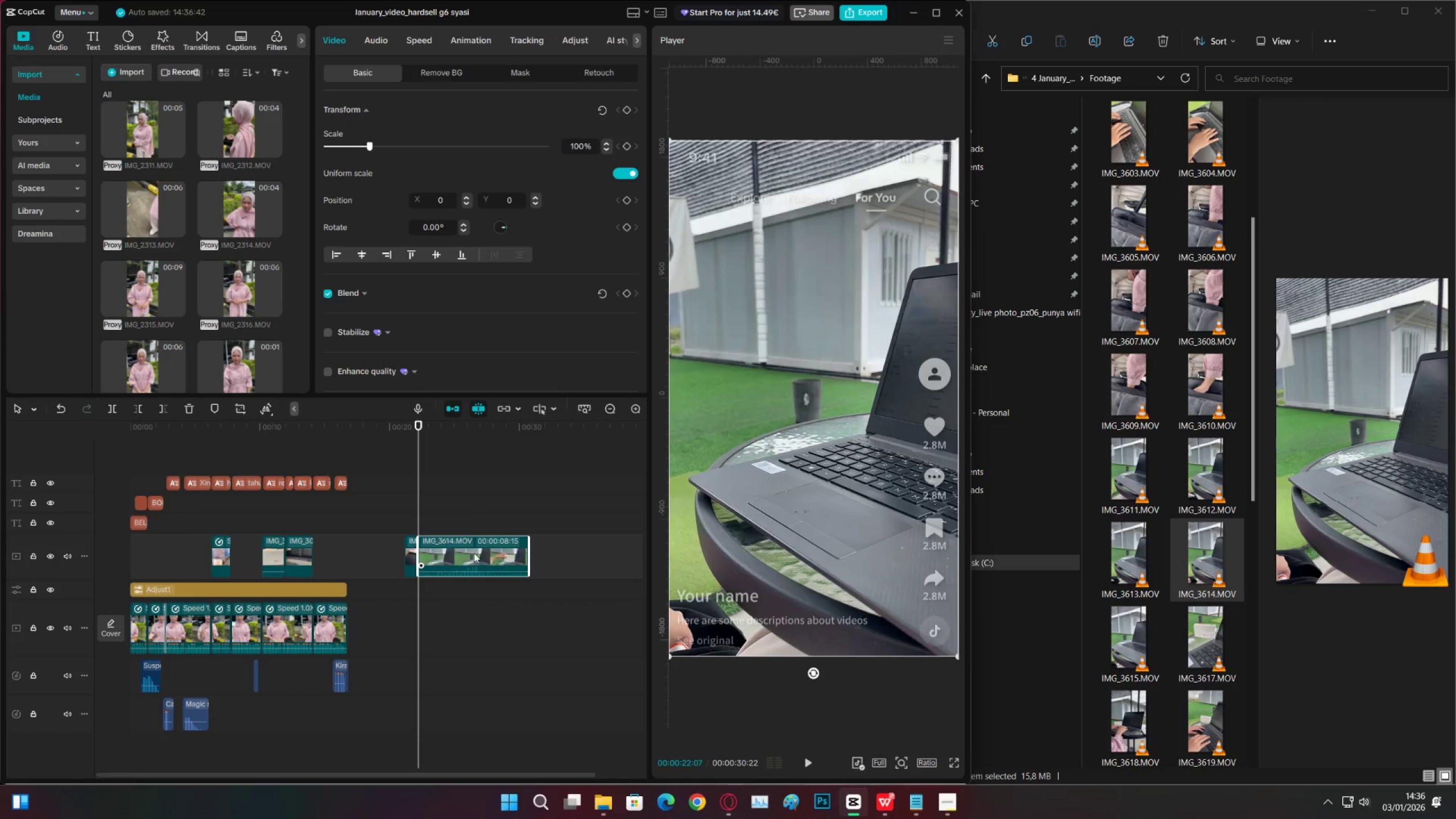 
key(Space)
 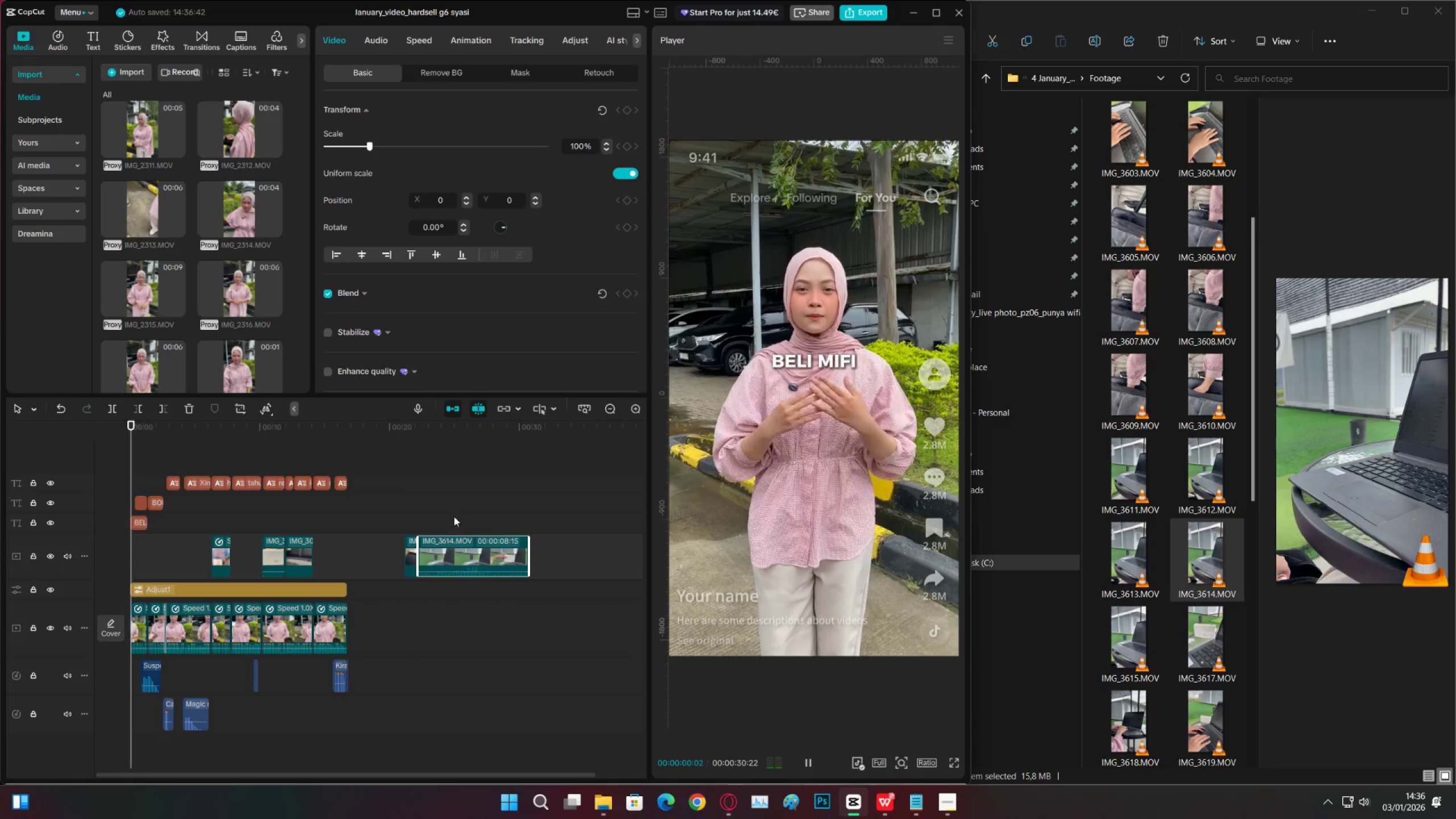 
left_click([454, 502])
 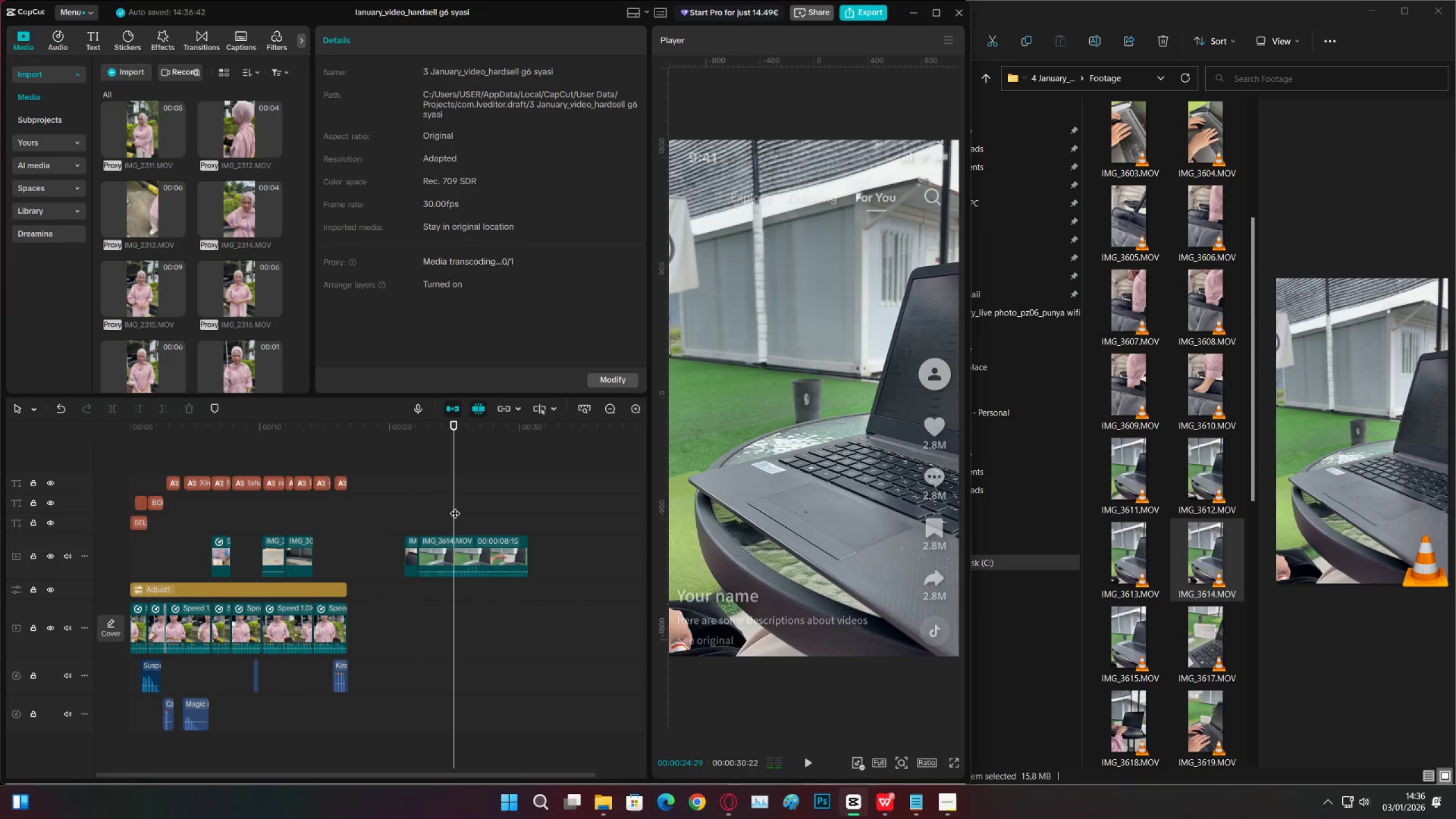 
left_click_drag(start_coordinate=[457, 507], to_coordinate=[473, 513])
 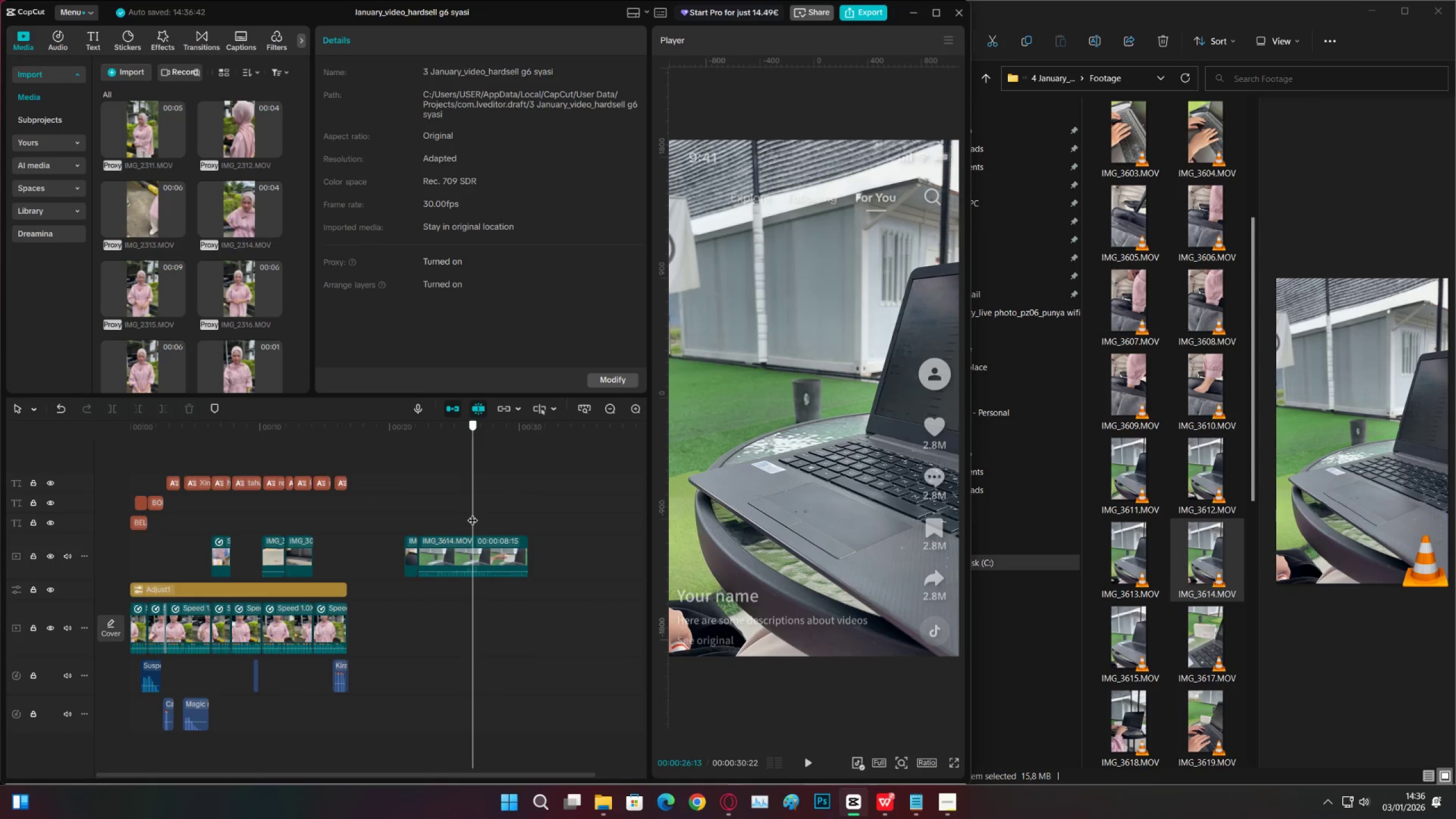 
key(C)
 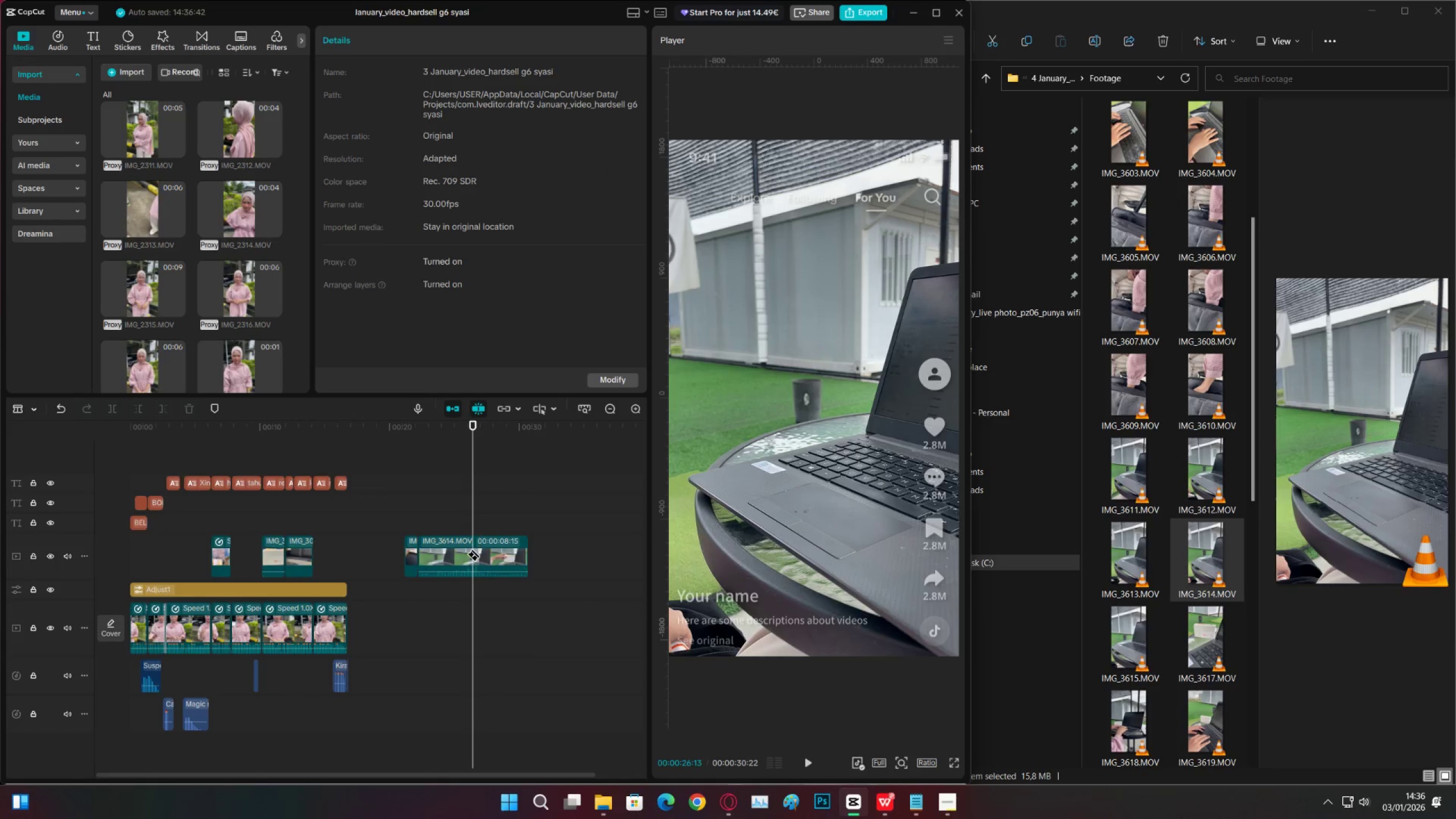 
left_click([473, 548])
 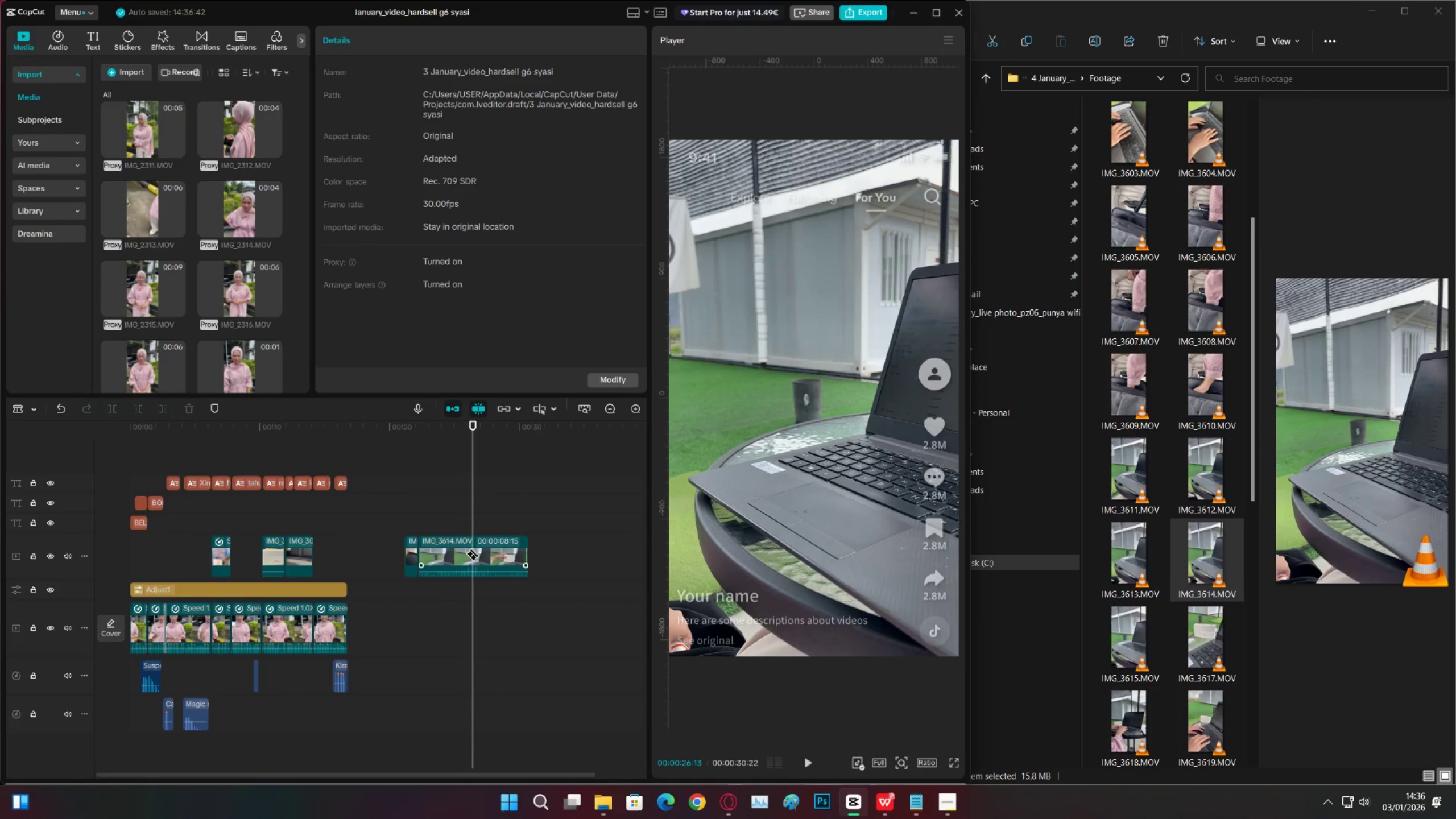 
key(V)
 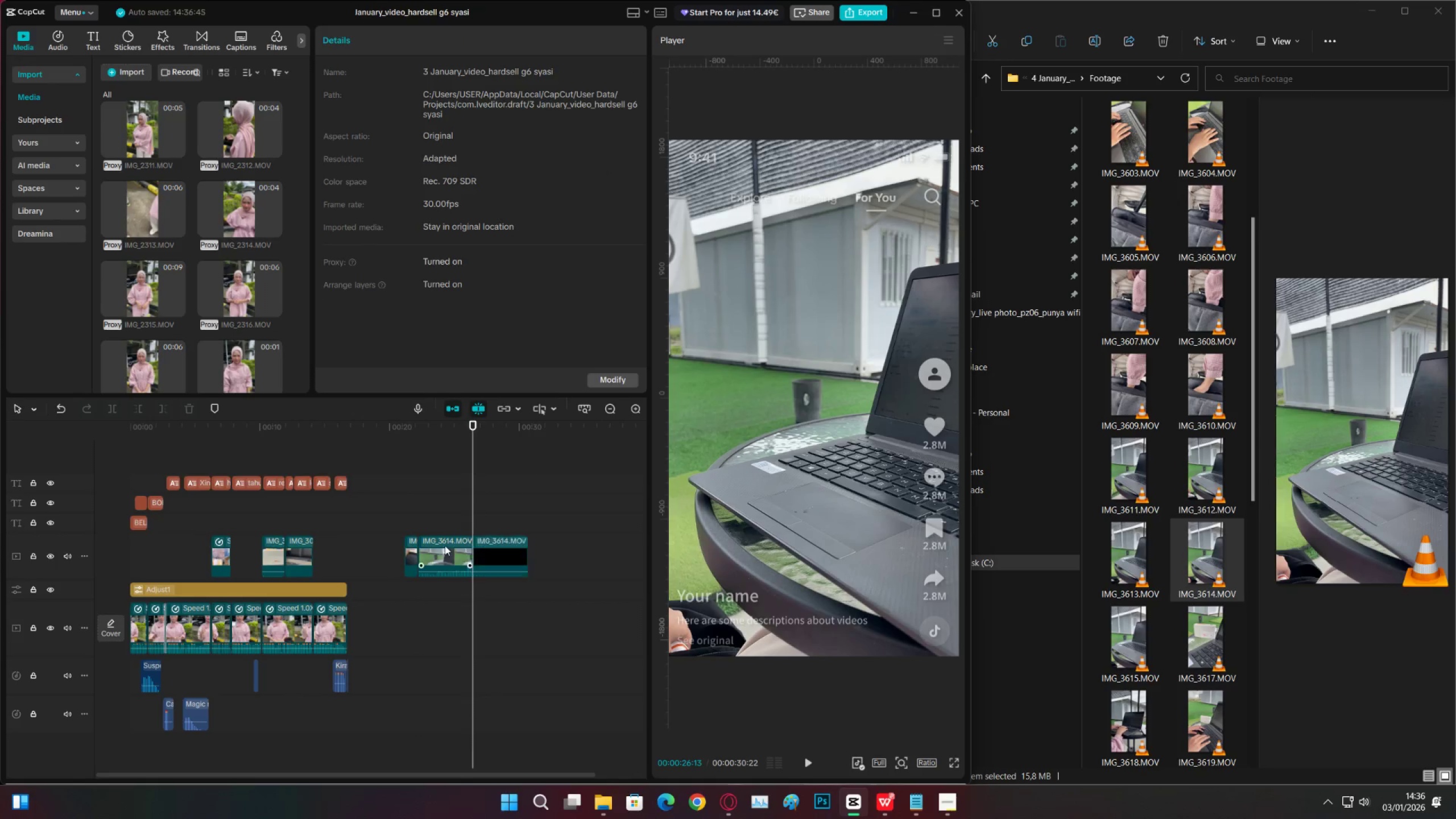 
double_click([444, 545])
 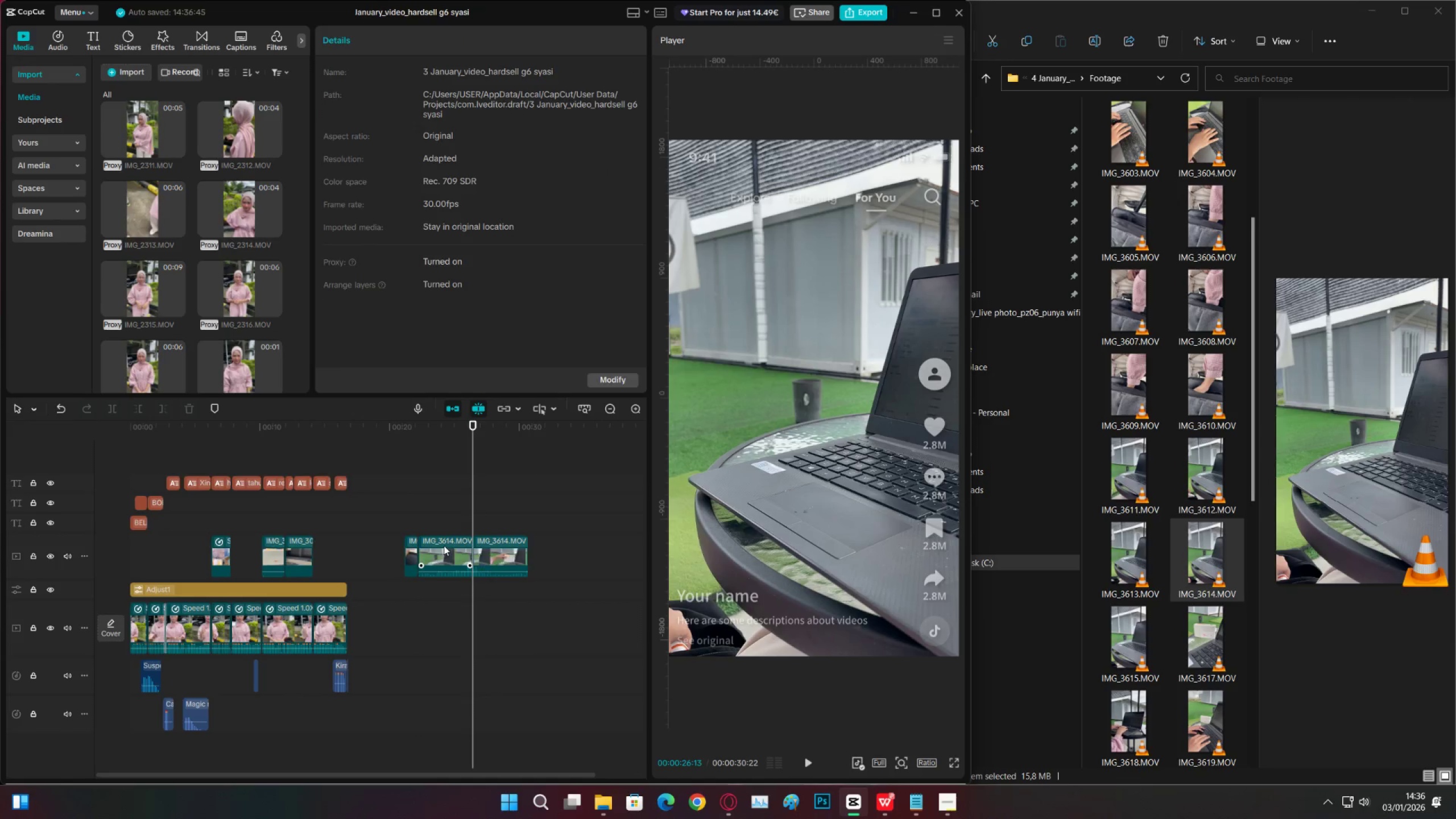 
key(X)
 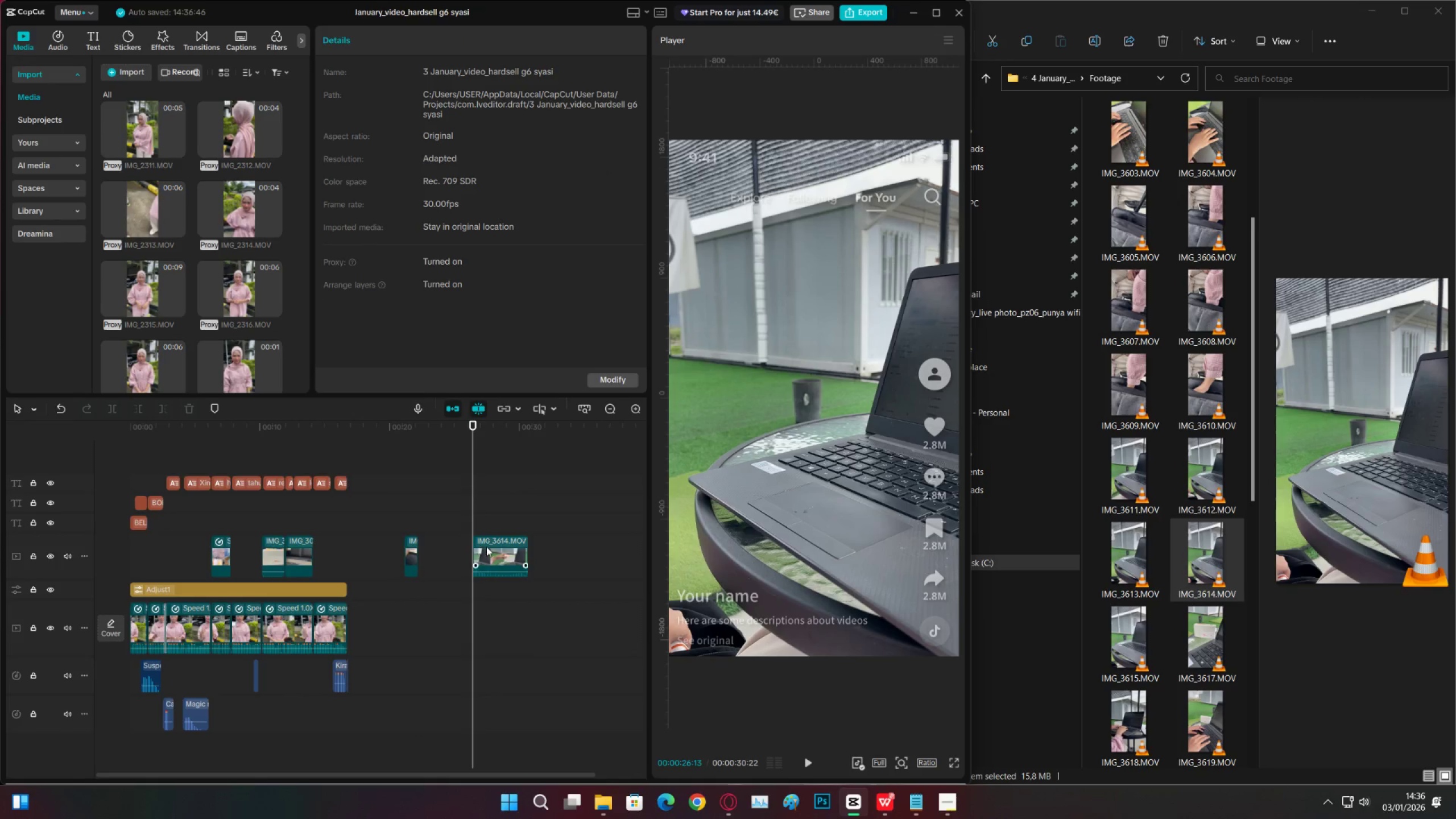 
left_click_drag(start_coordinate=[487, 547], to_coordinate=[437, 548])
 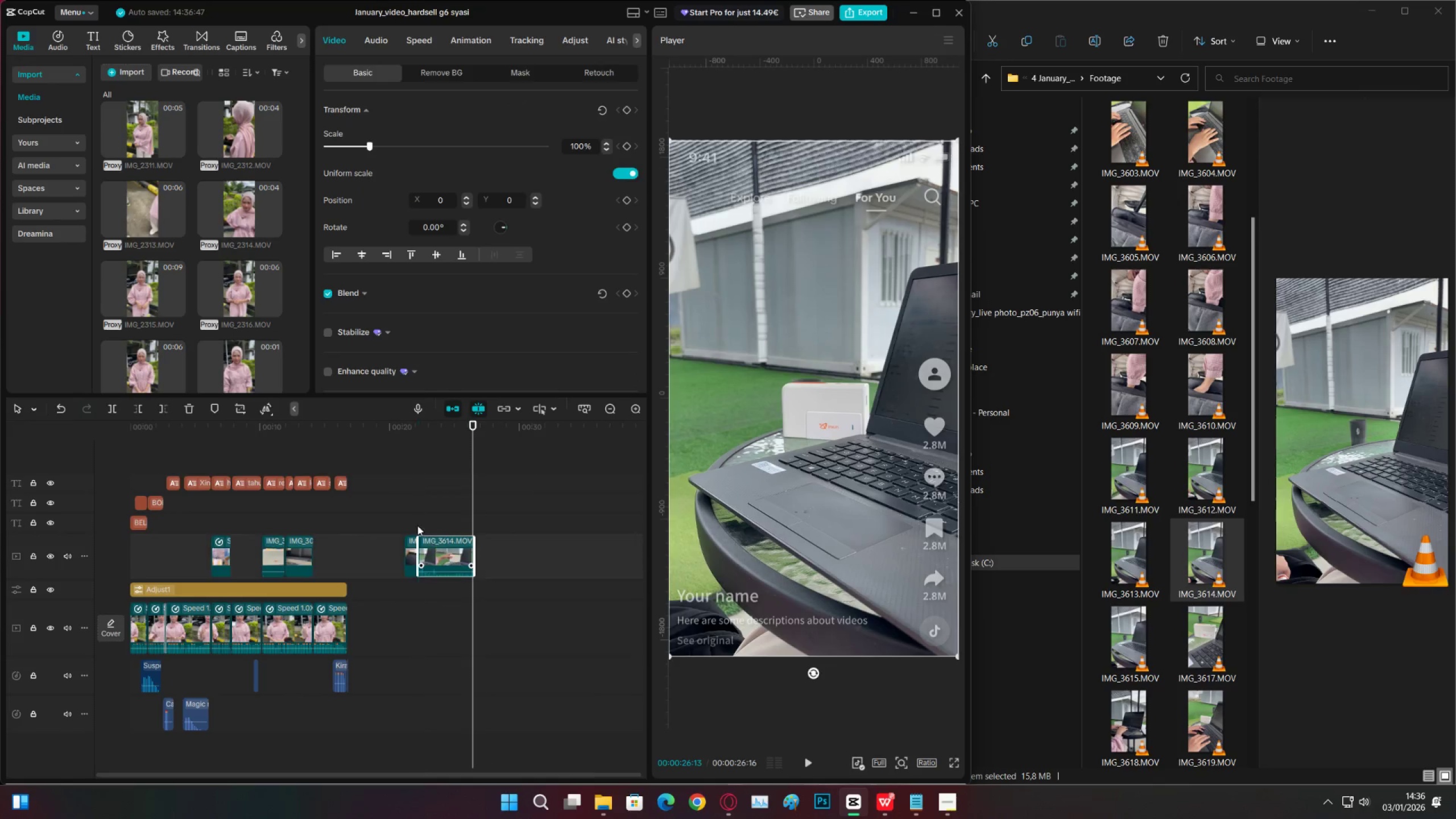 
left_click([412, 517])
 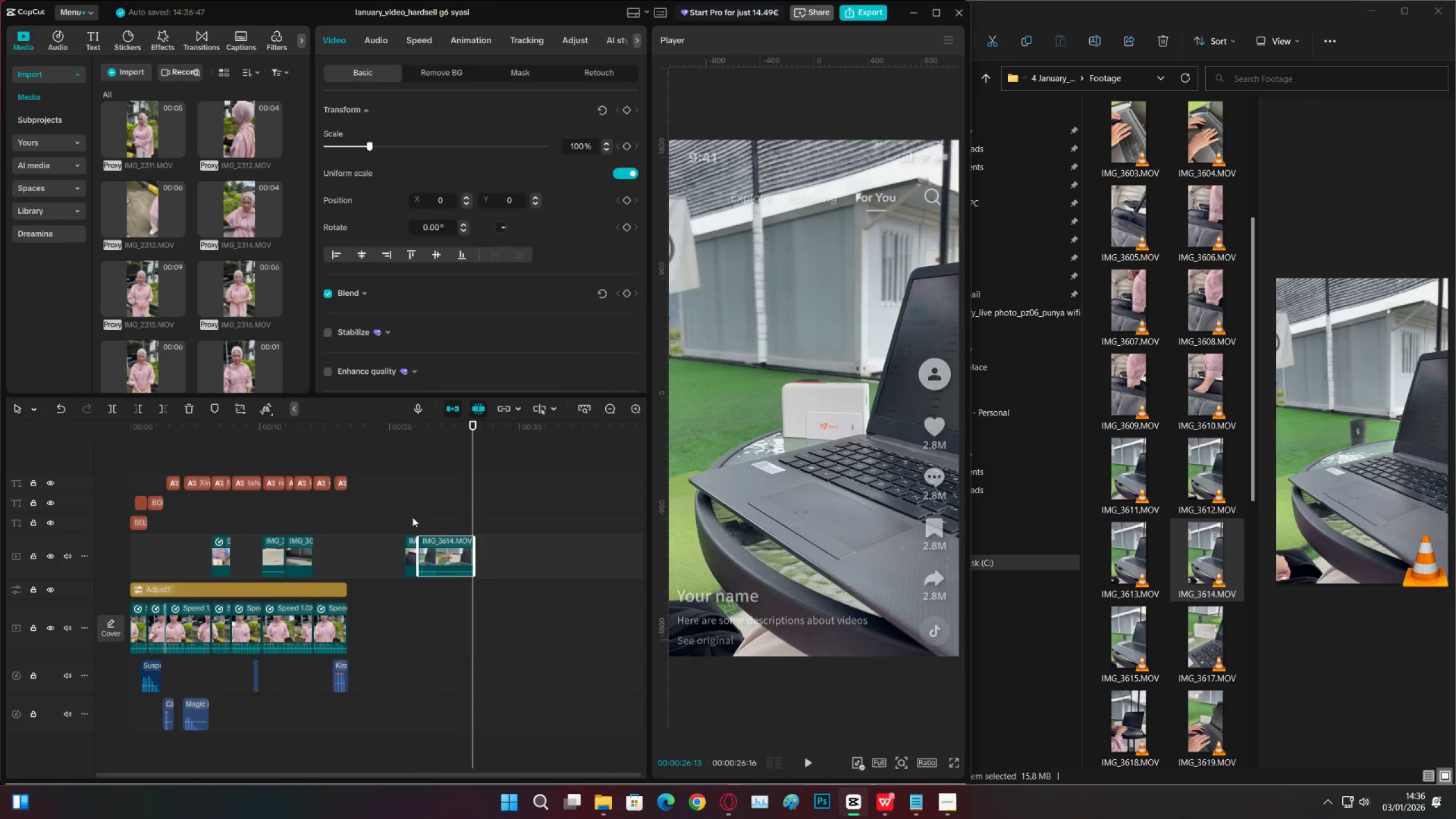 
key(Space)
 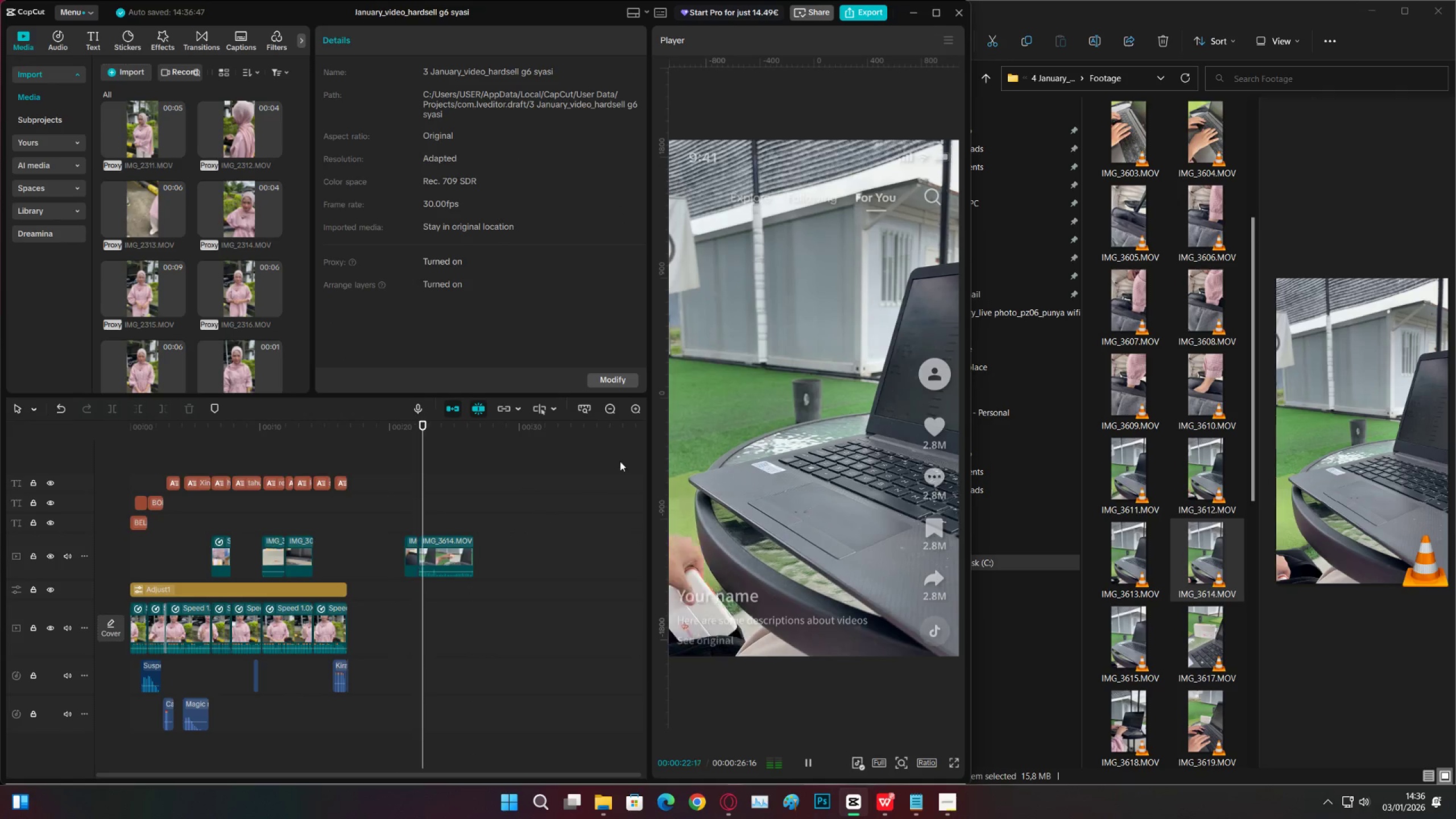 
key(Space)
 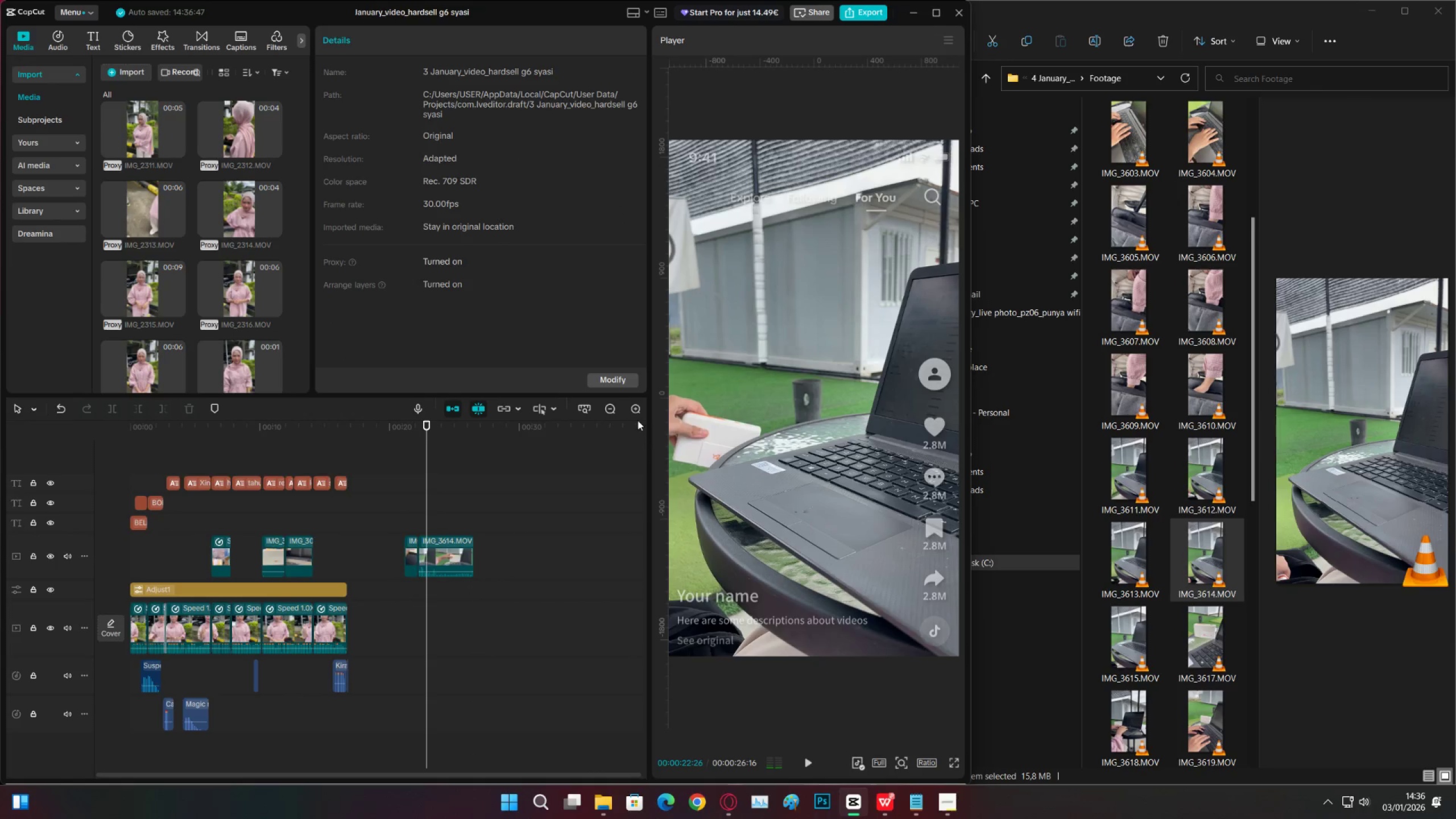 
left_click([638, 413])
 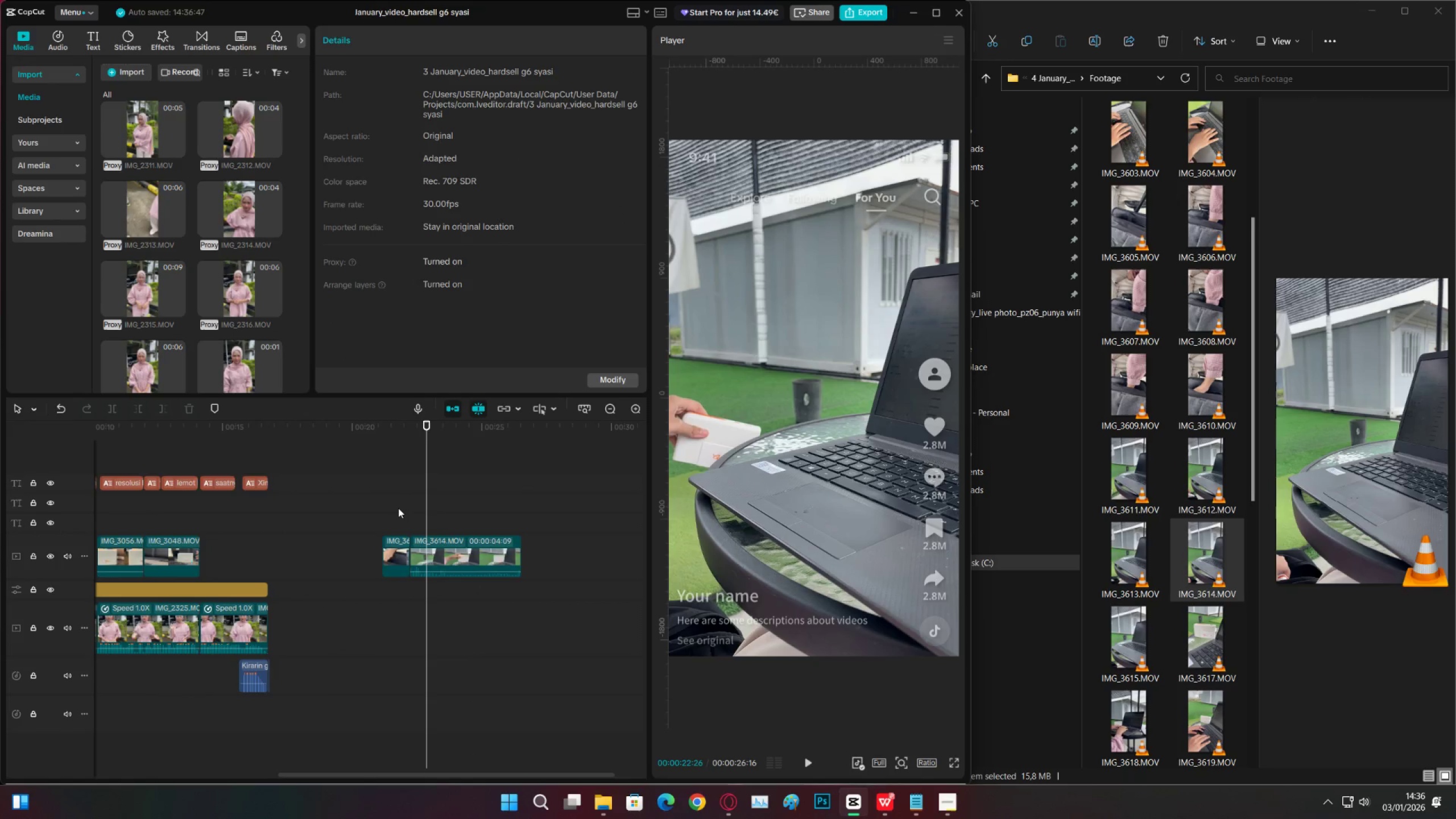 
left_click([392, 510])
 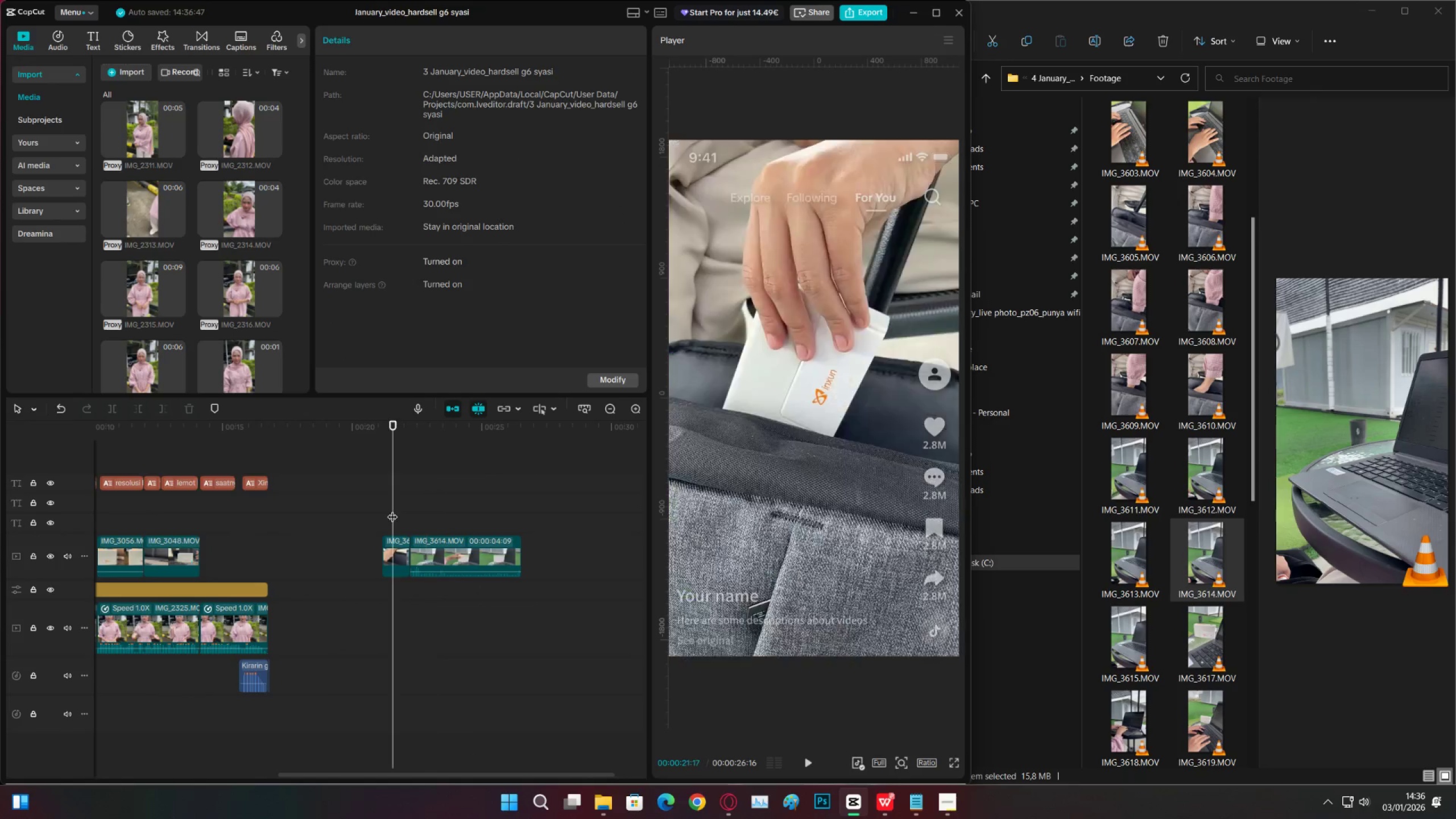 
key(Space)
 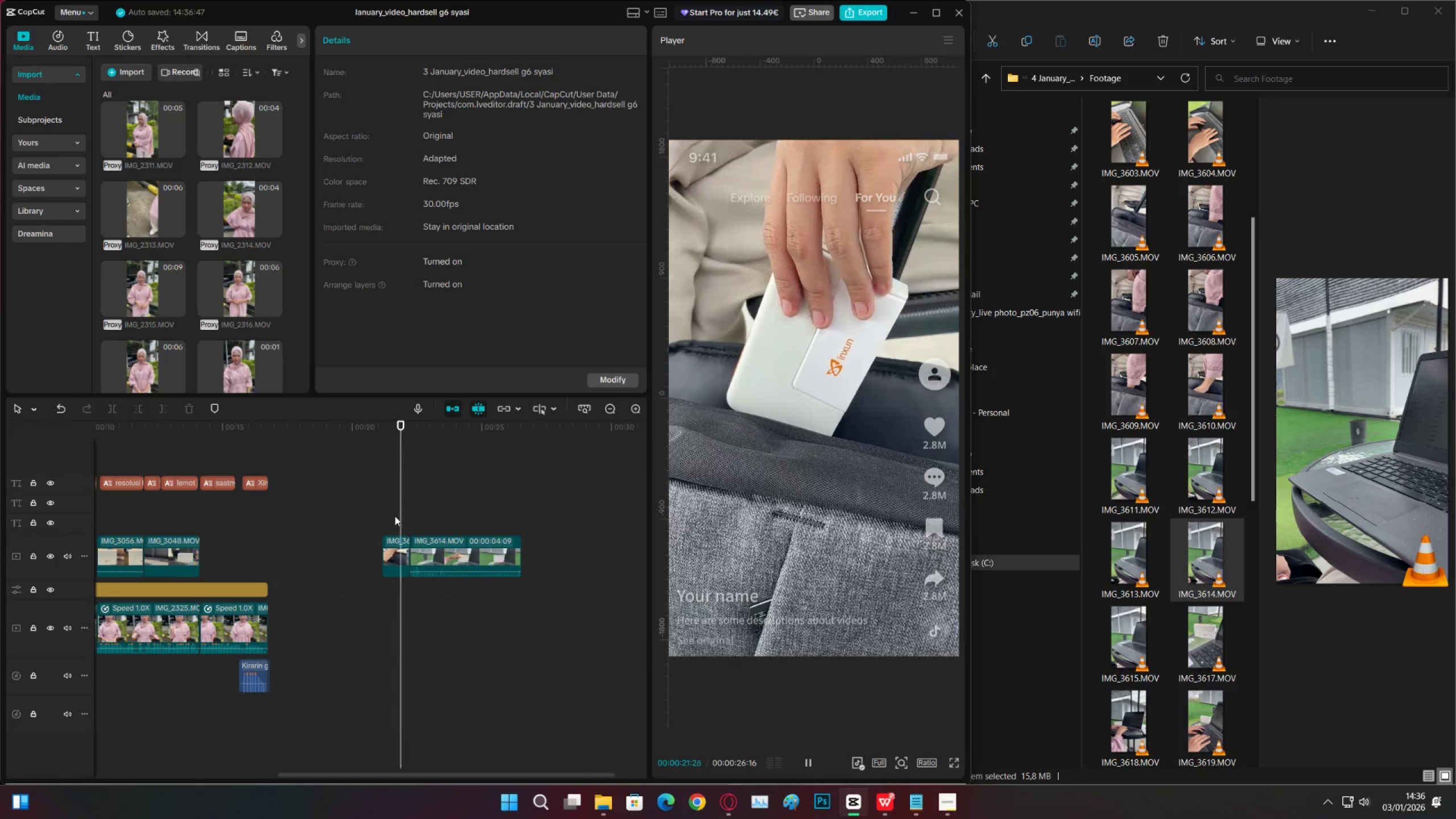 
key(Space)
 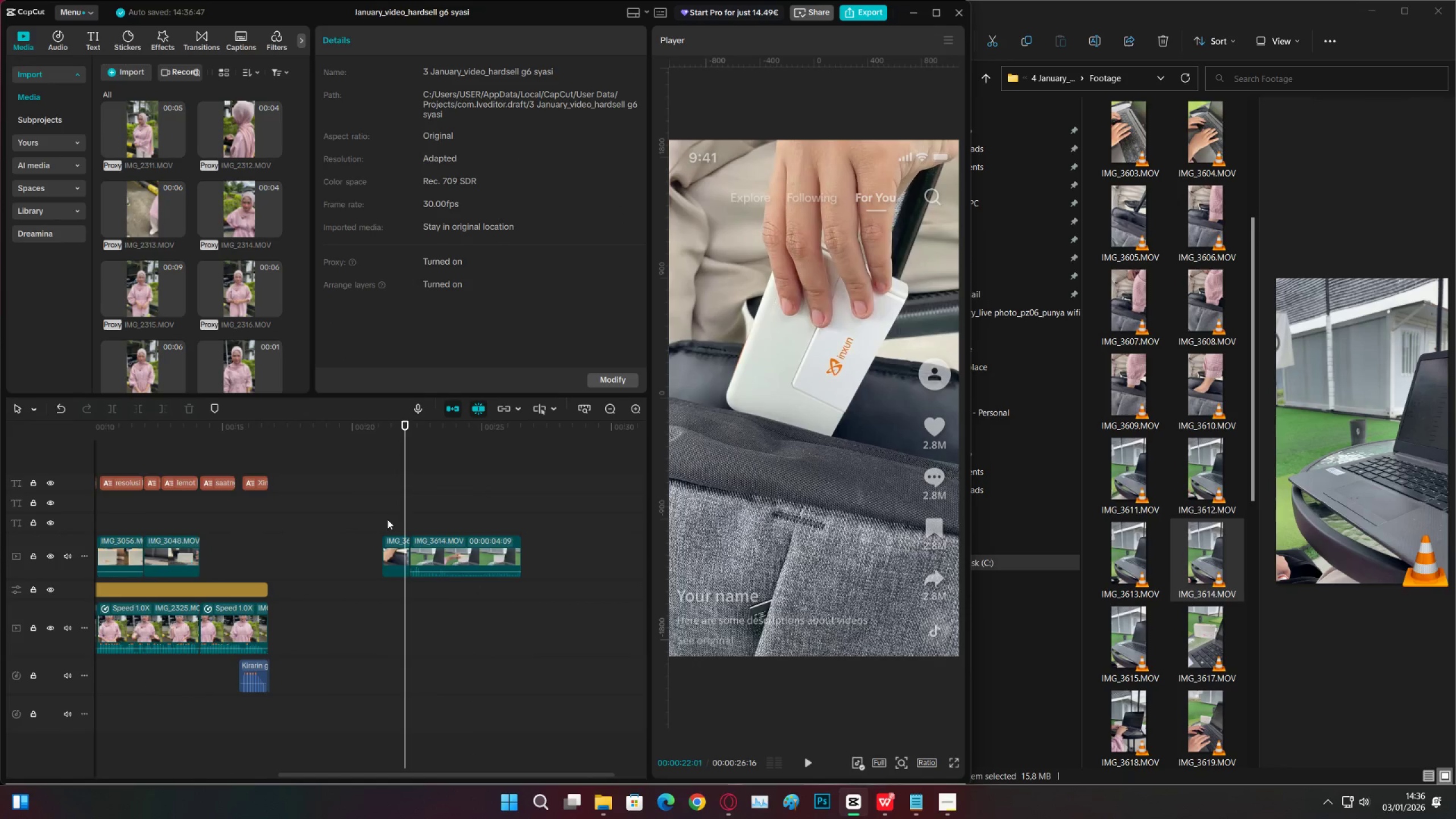 
left_click([384, 518])
 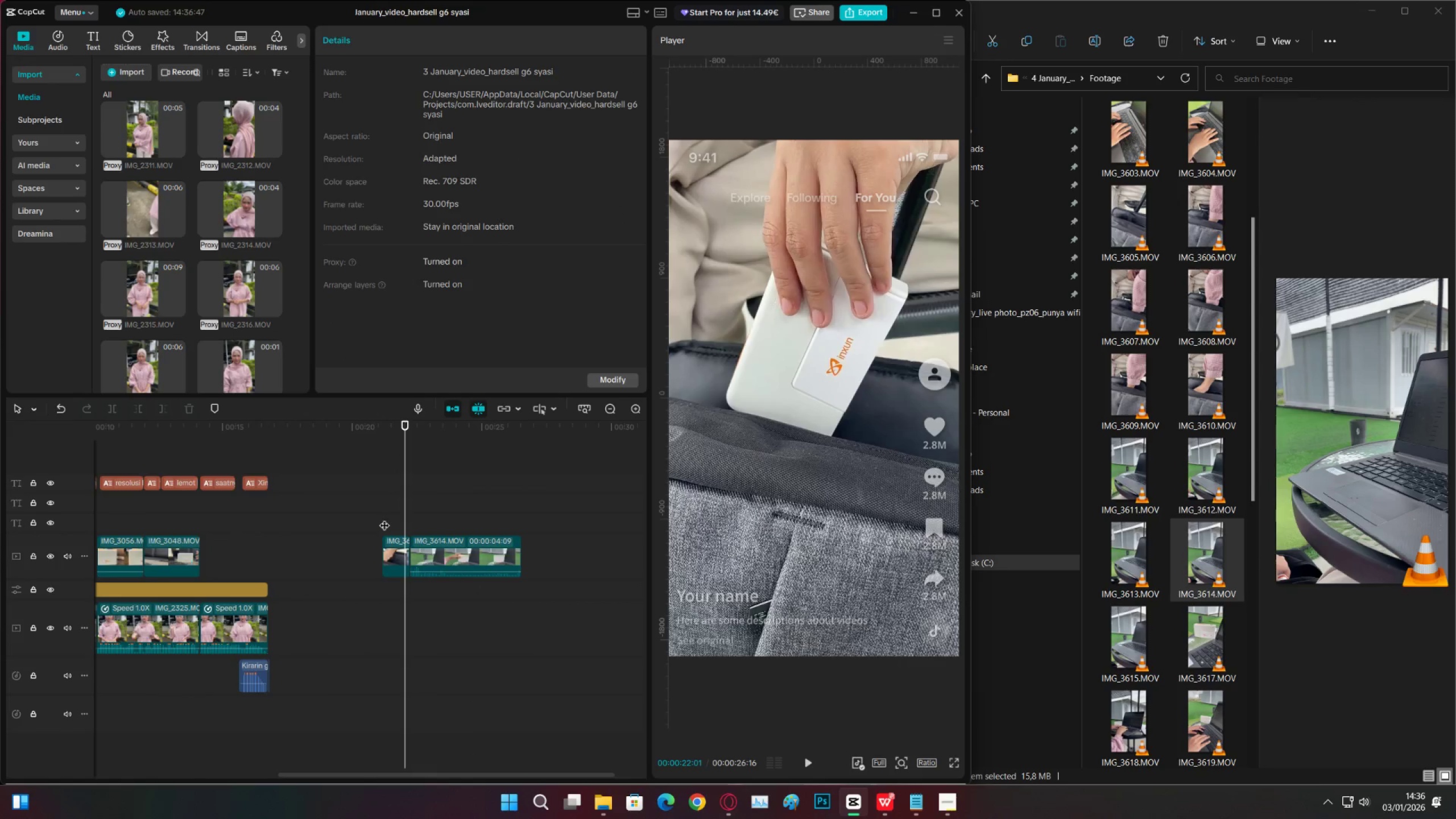 
key(Space)
 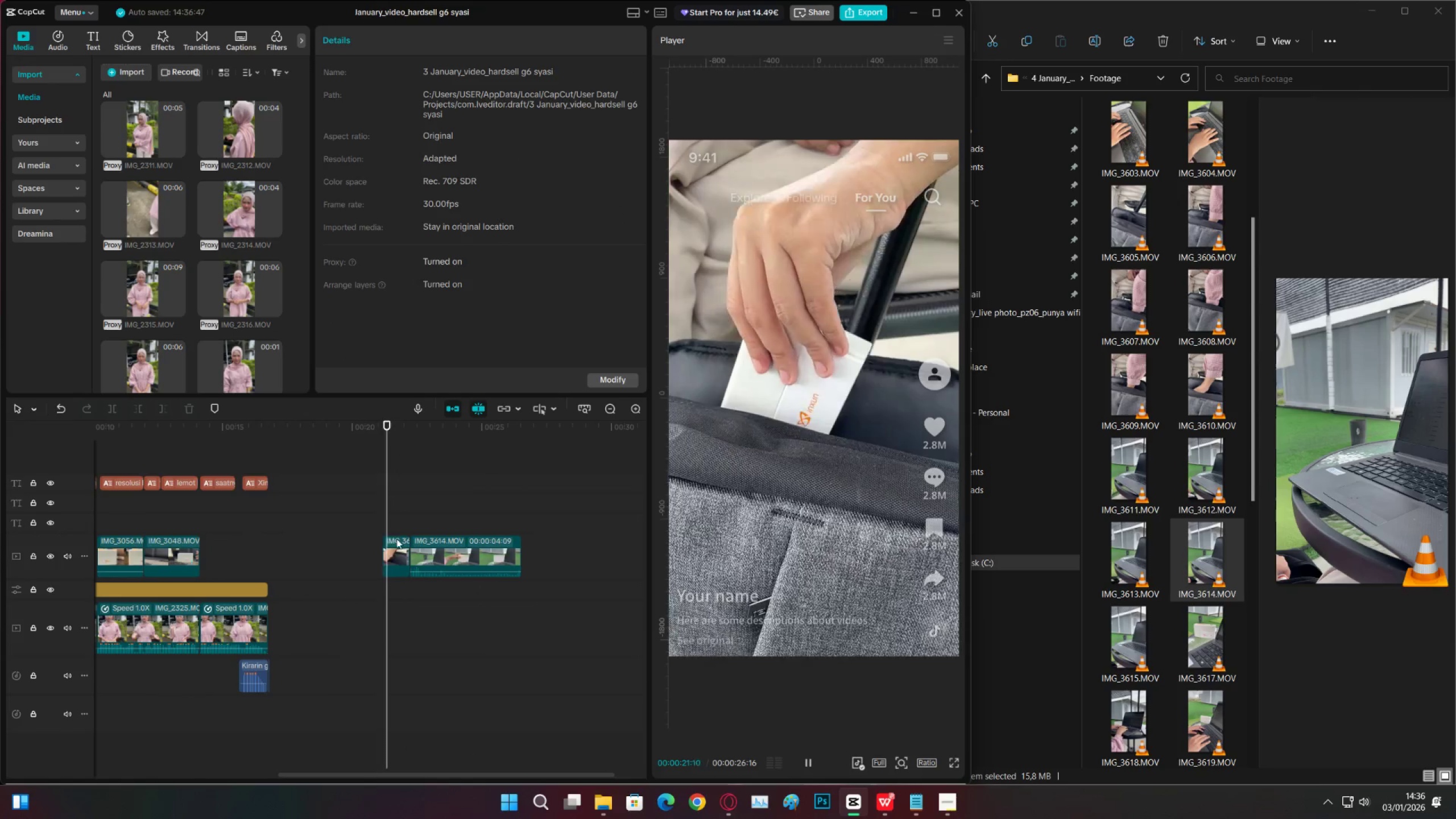 
key(Space)
 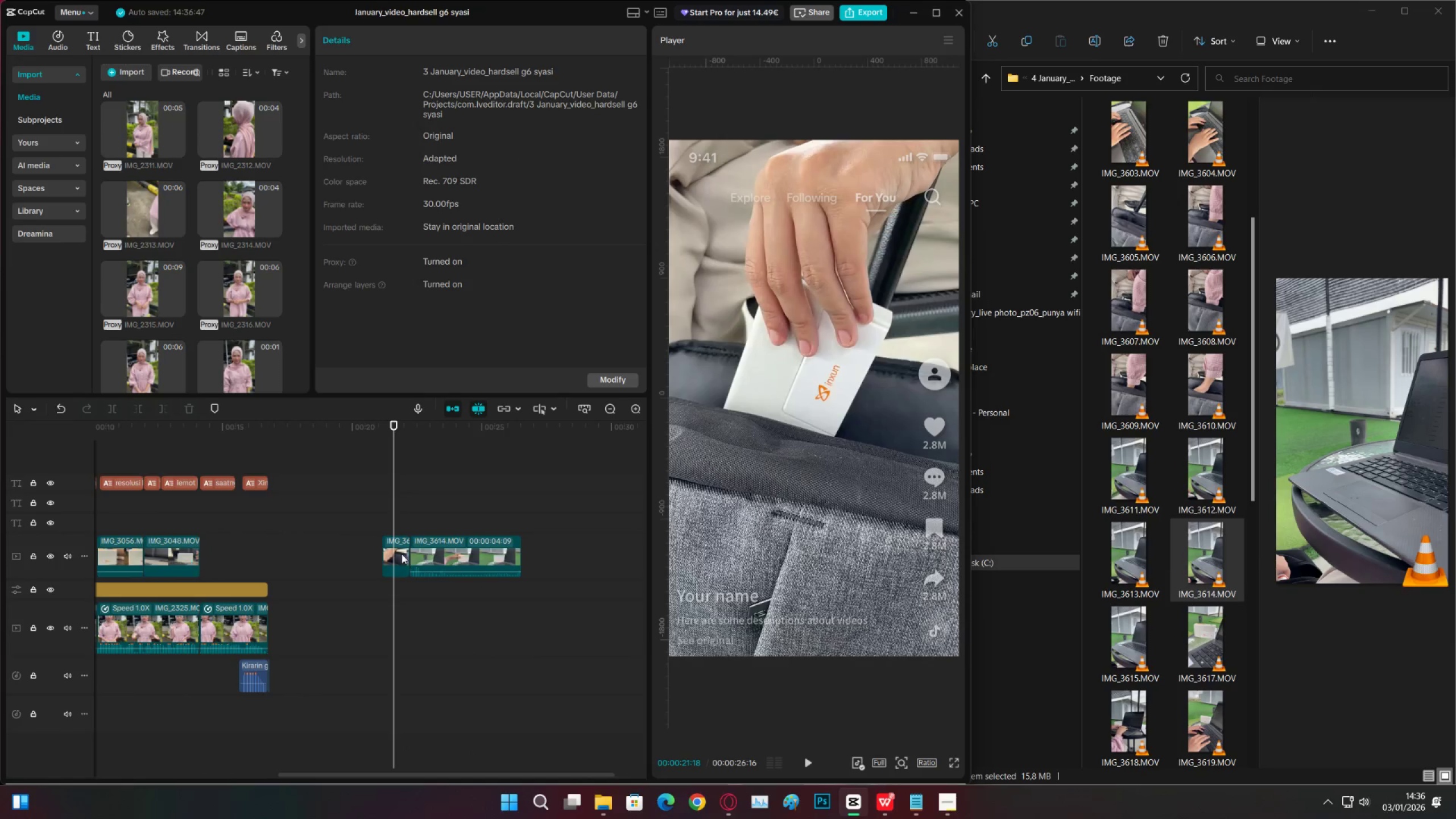 
key(C)
 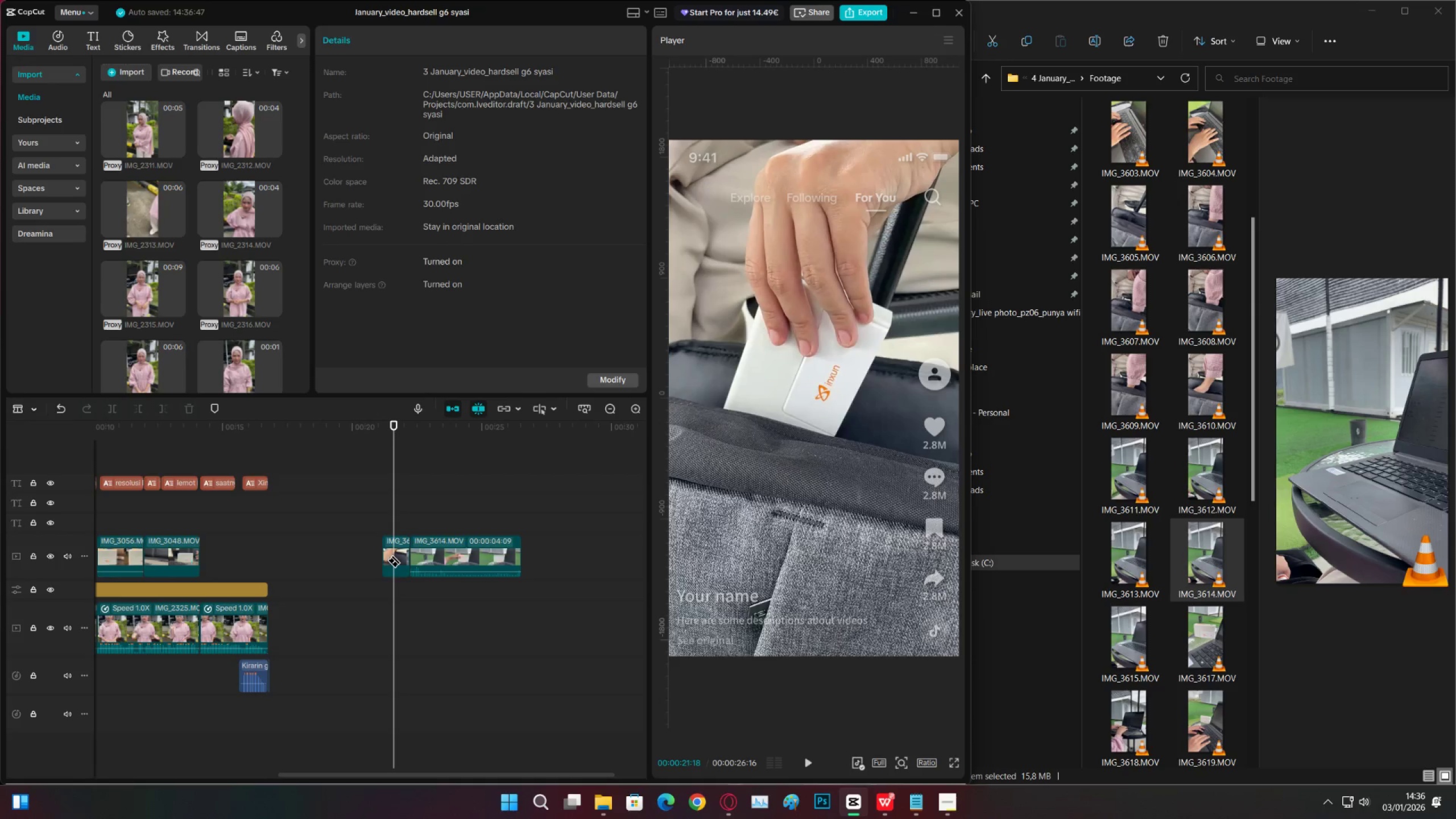 
key(Space)
 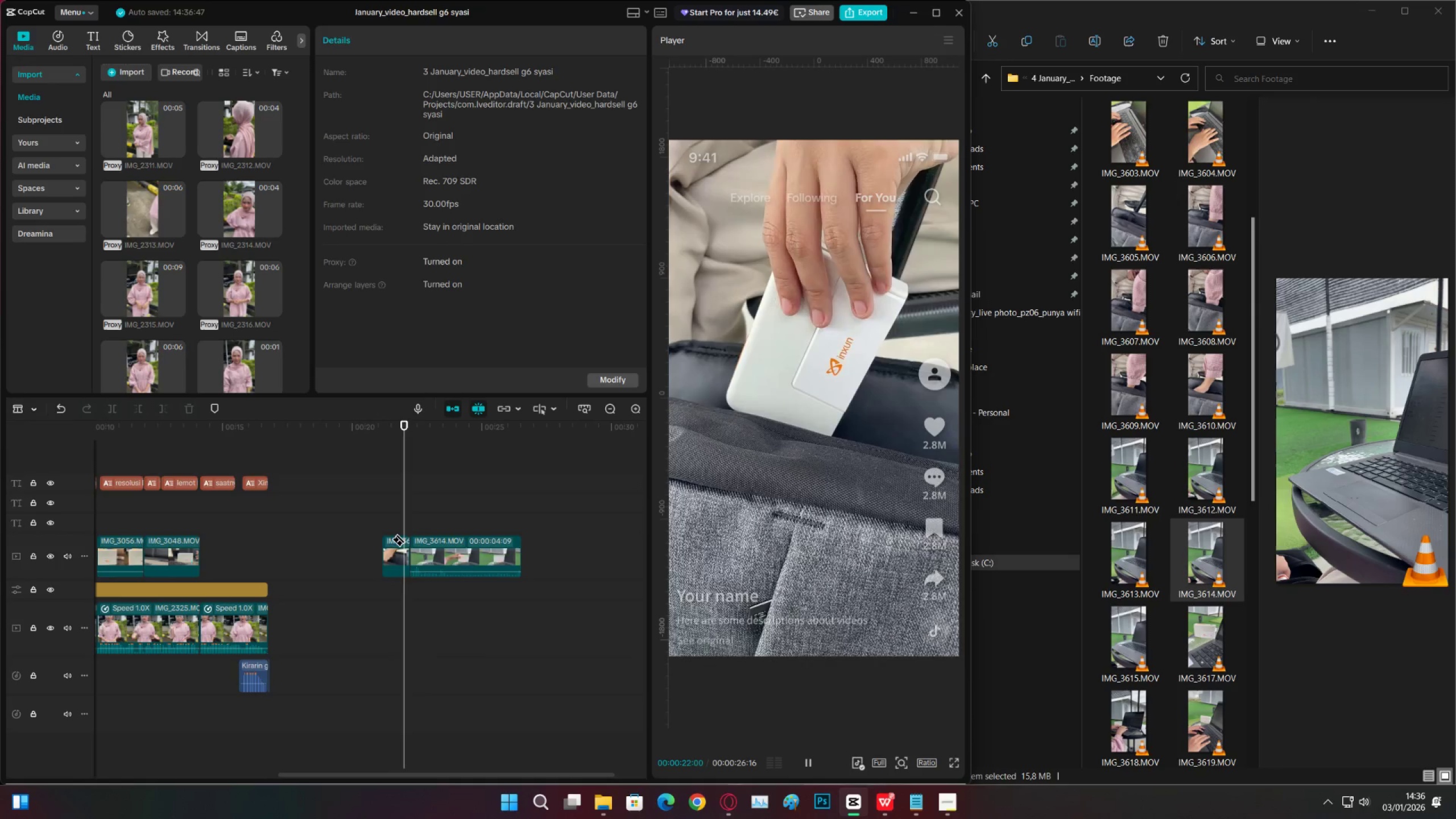 
key(Space)
 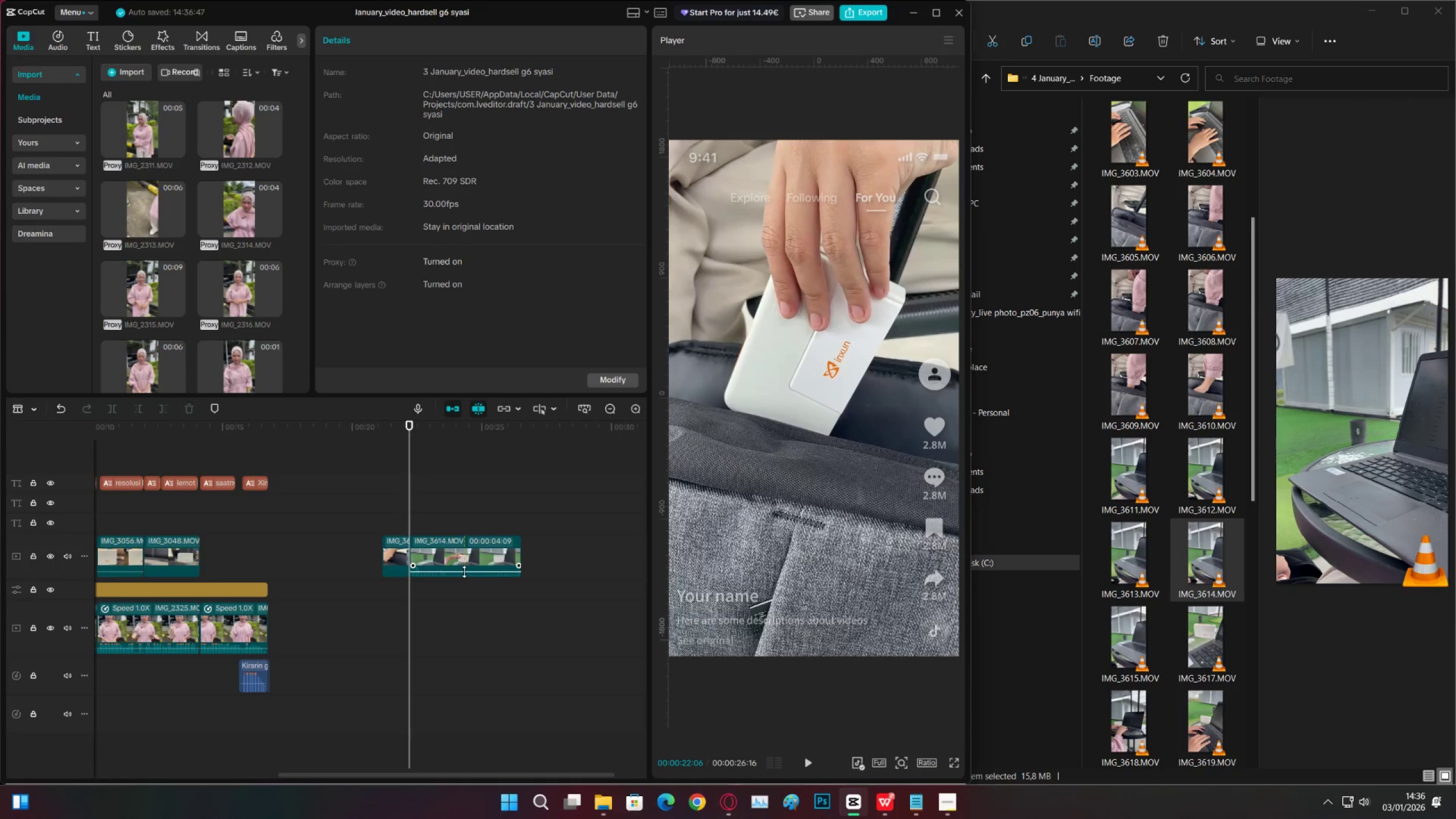 
key(V)
 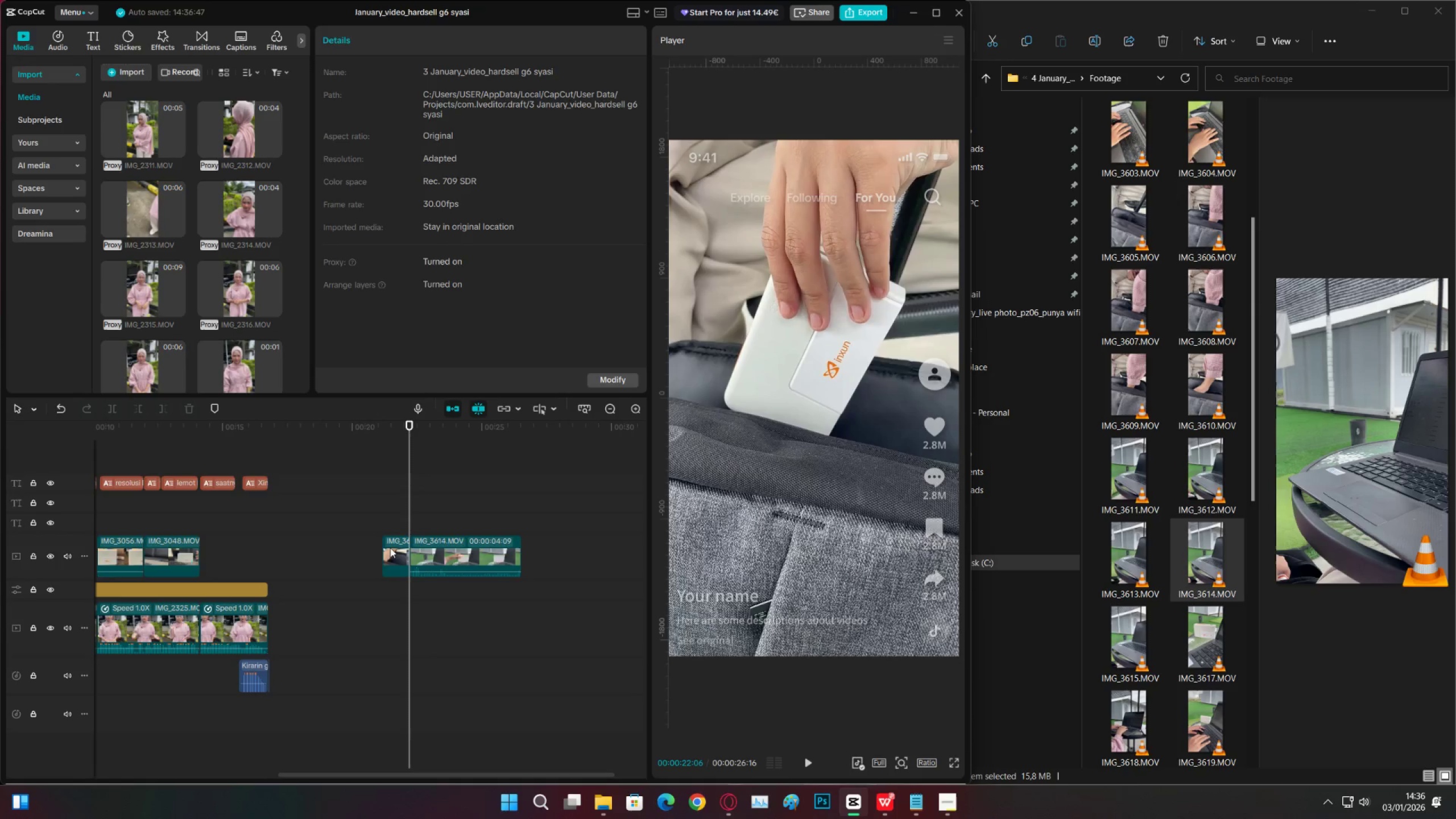 
left_click([390, 548])
 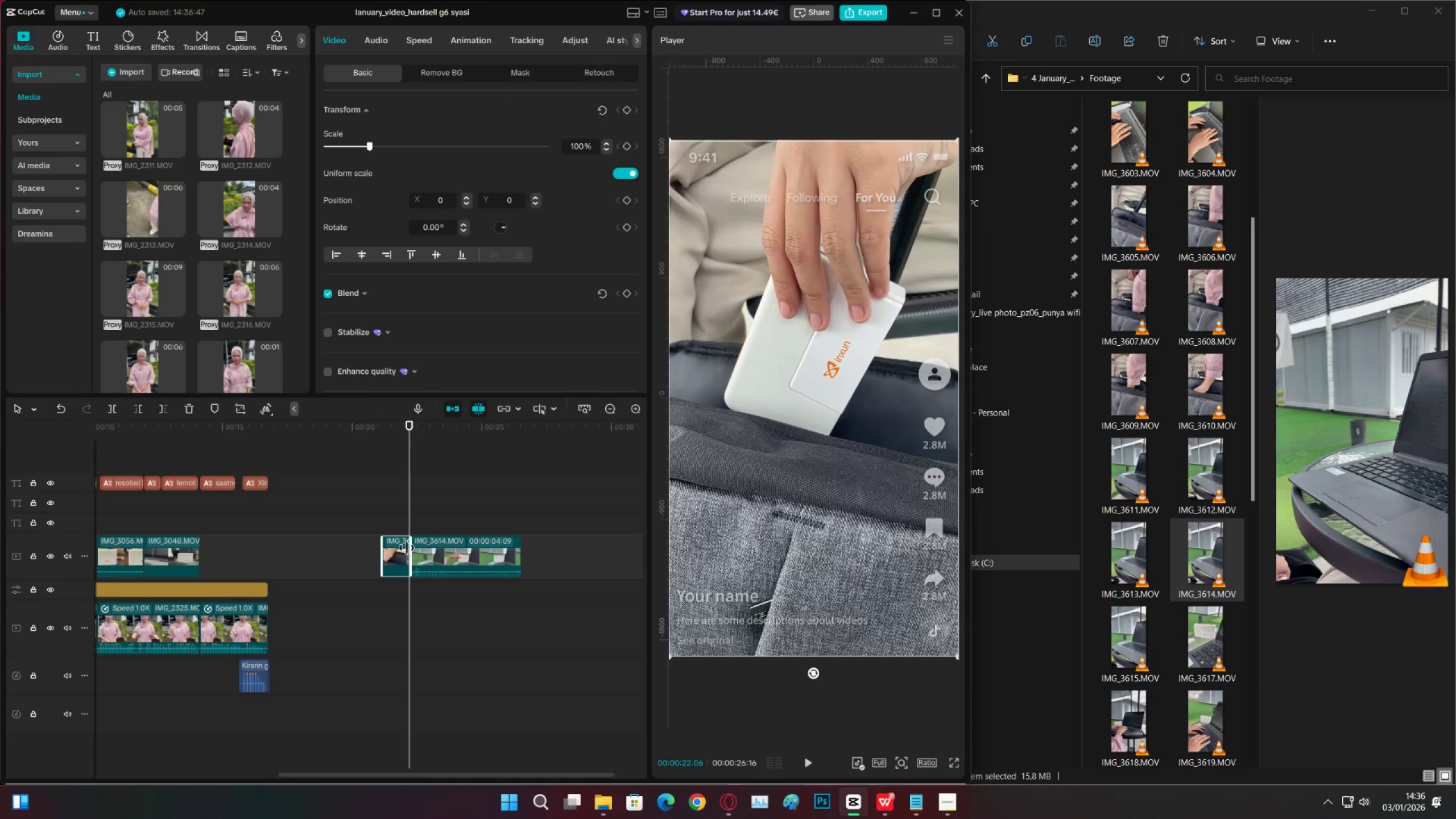 
left_click_drag(start_coordinate=[410, 548], to_coordinate=[407, 548])
 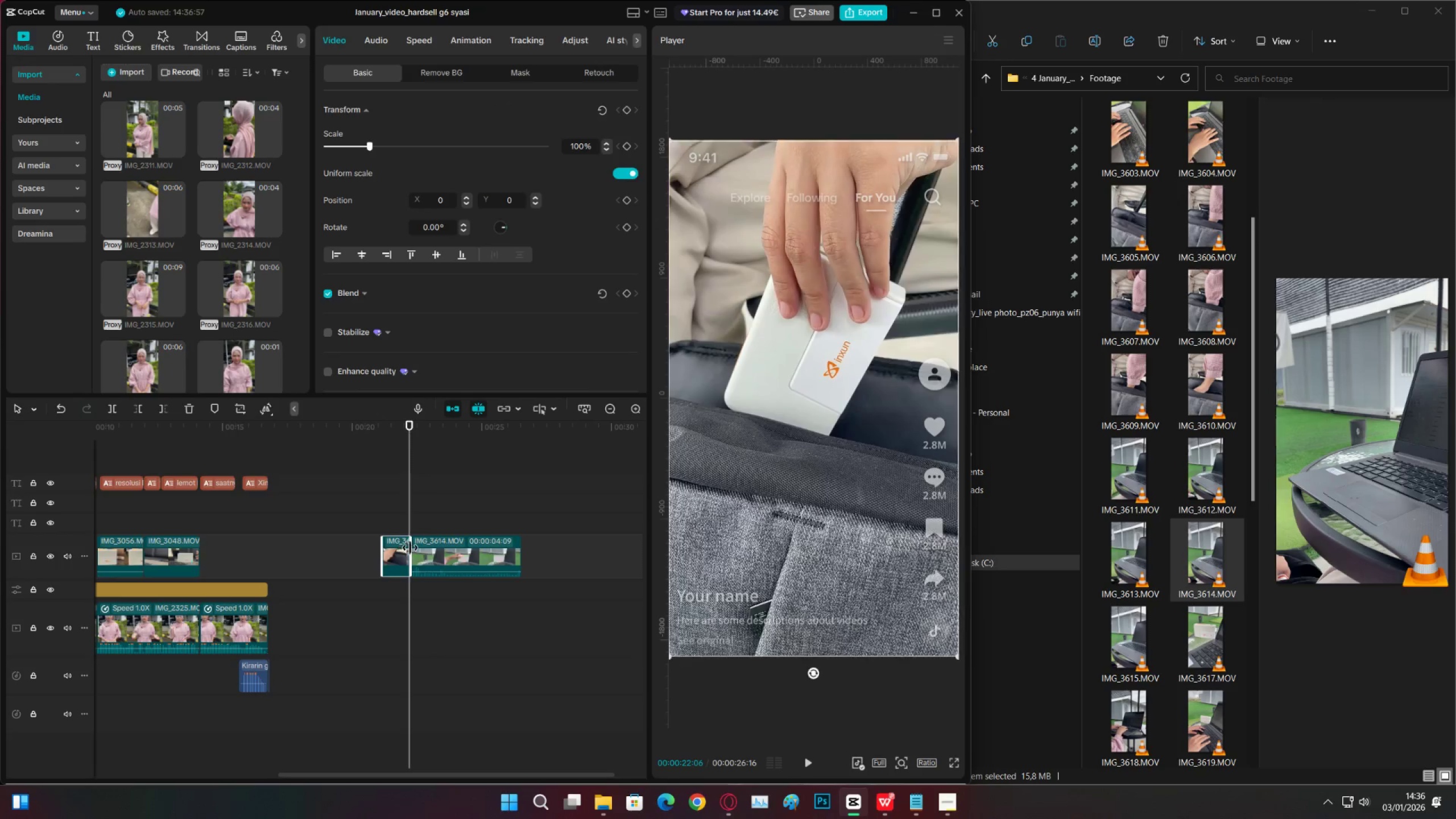 
key(Space)
 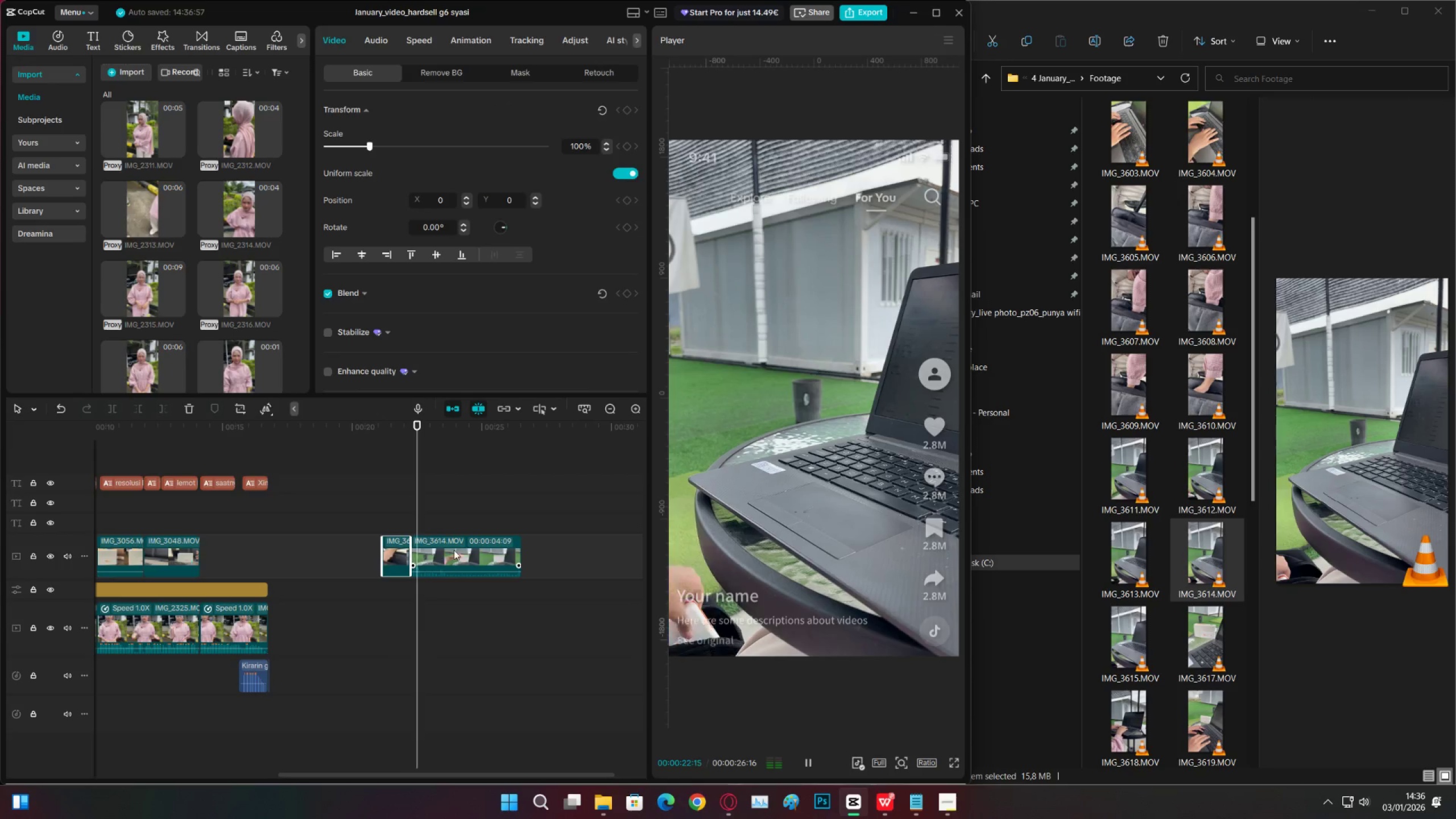 
left_click([454, 550])
 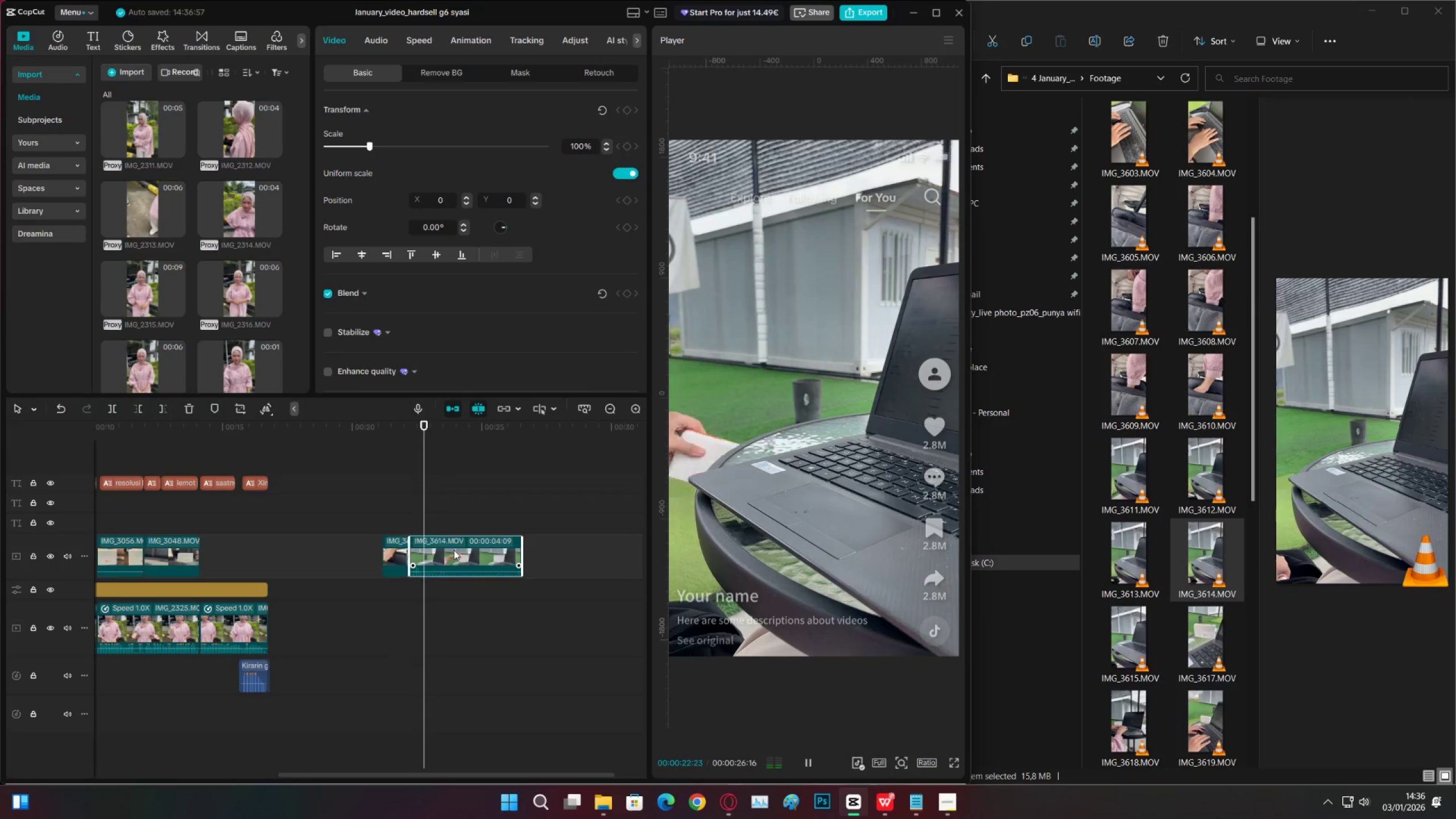 
key(Space)
 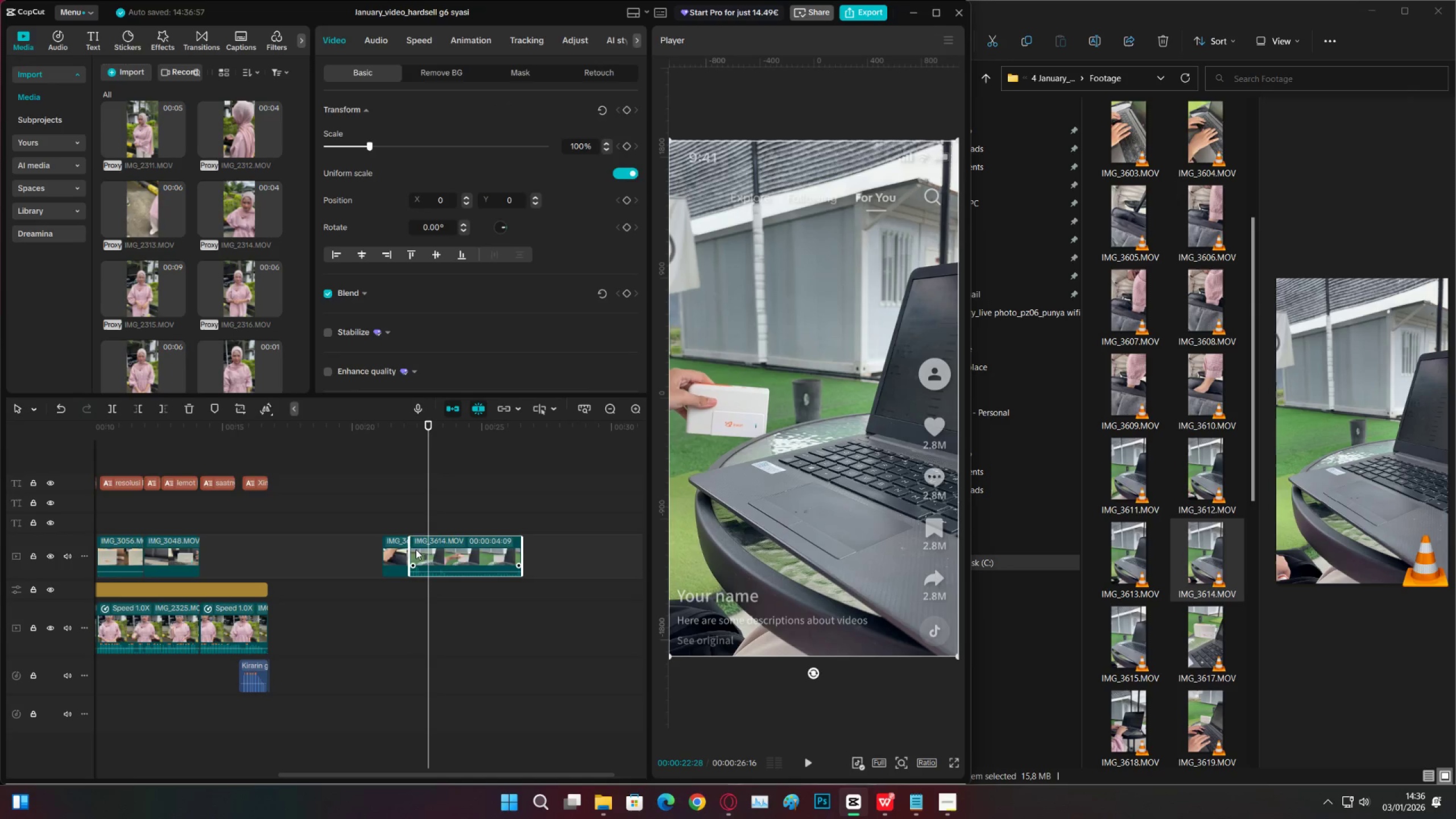 
left_click_drag(start_coordinate=[410, 549], to_coordinate=[420, 549])
 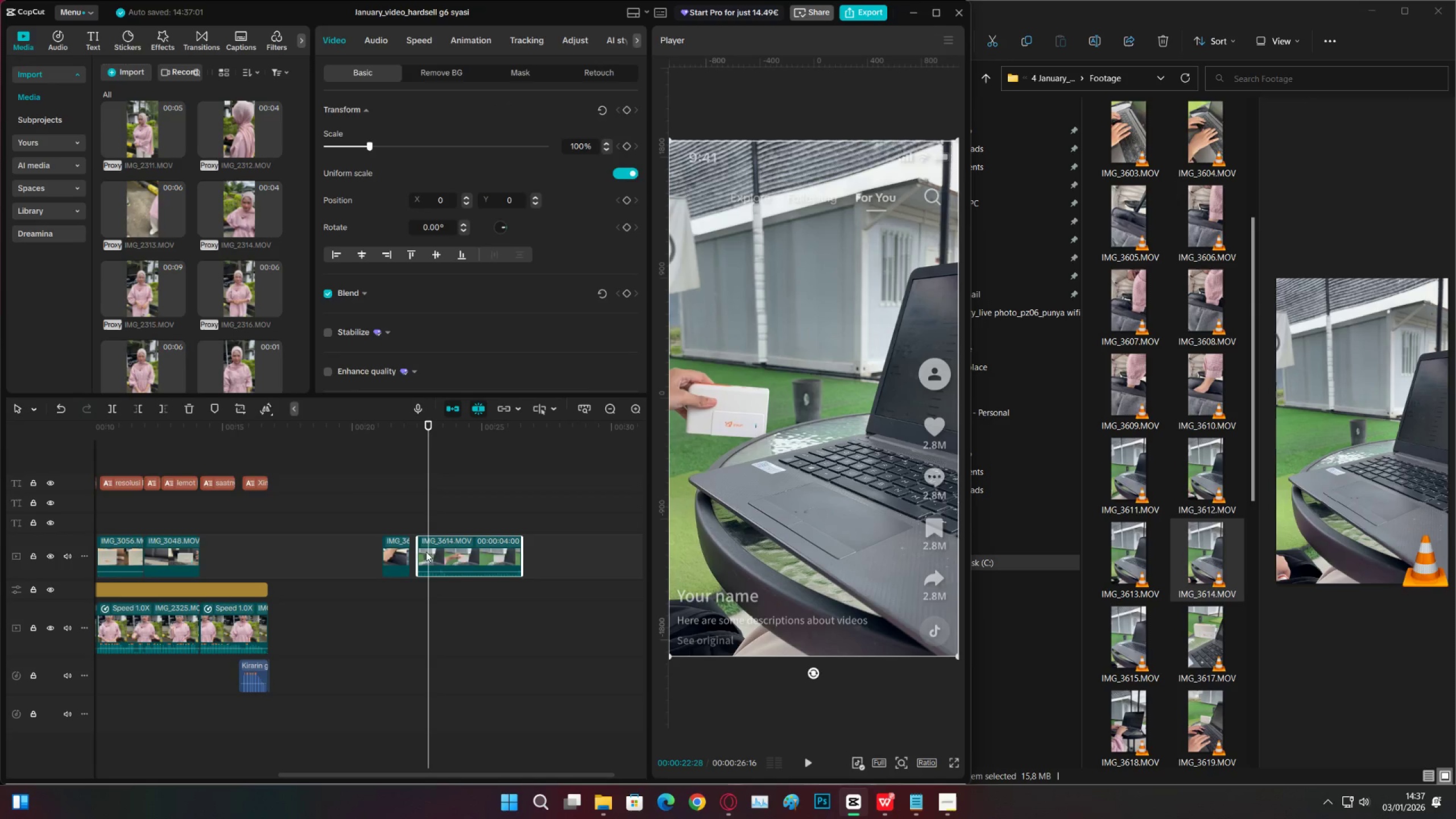 
key(Control+Z)
 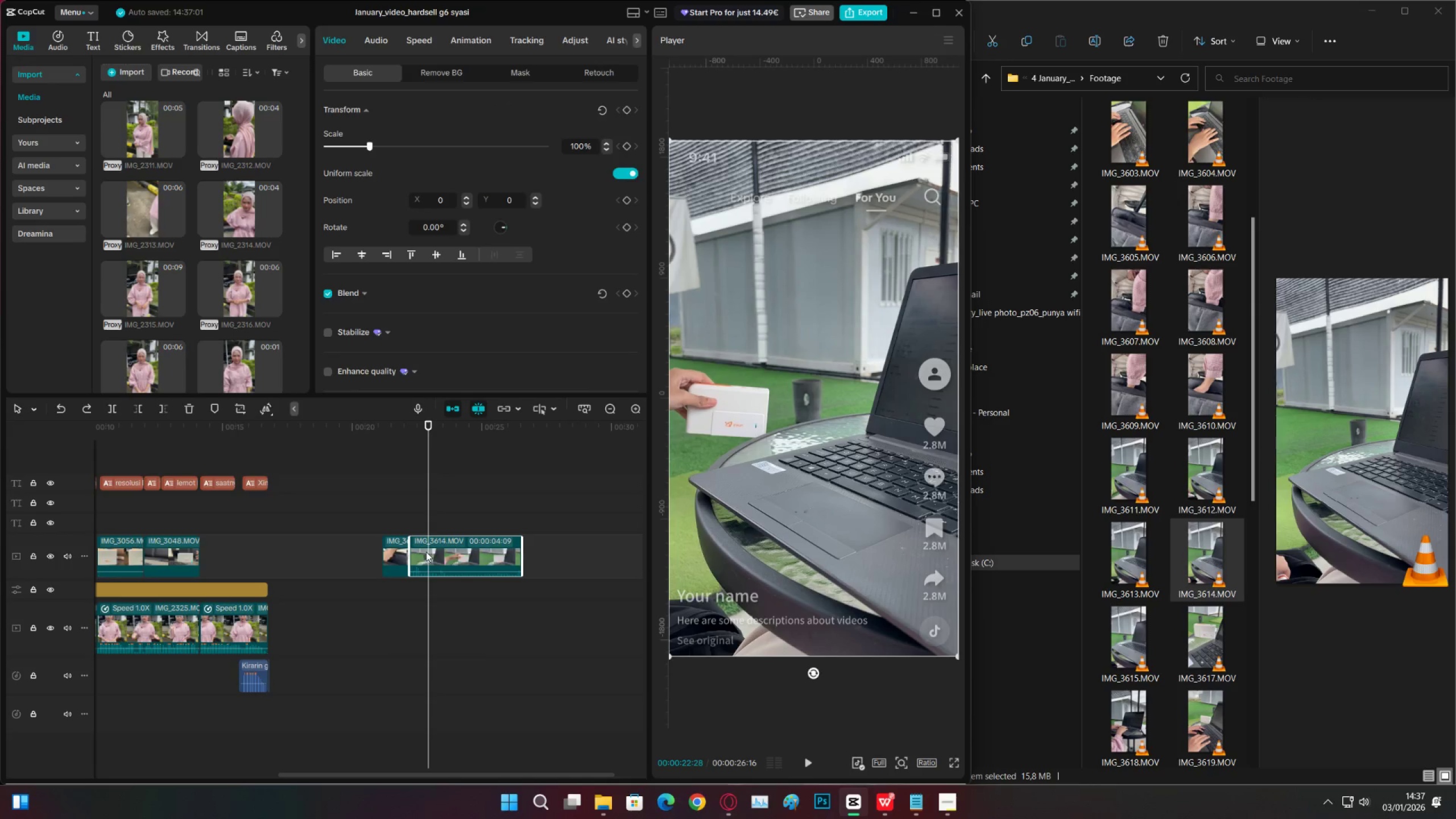 
key(Alt+Shift+L)
 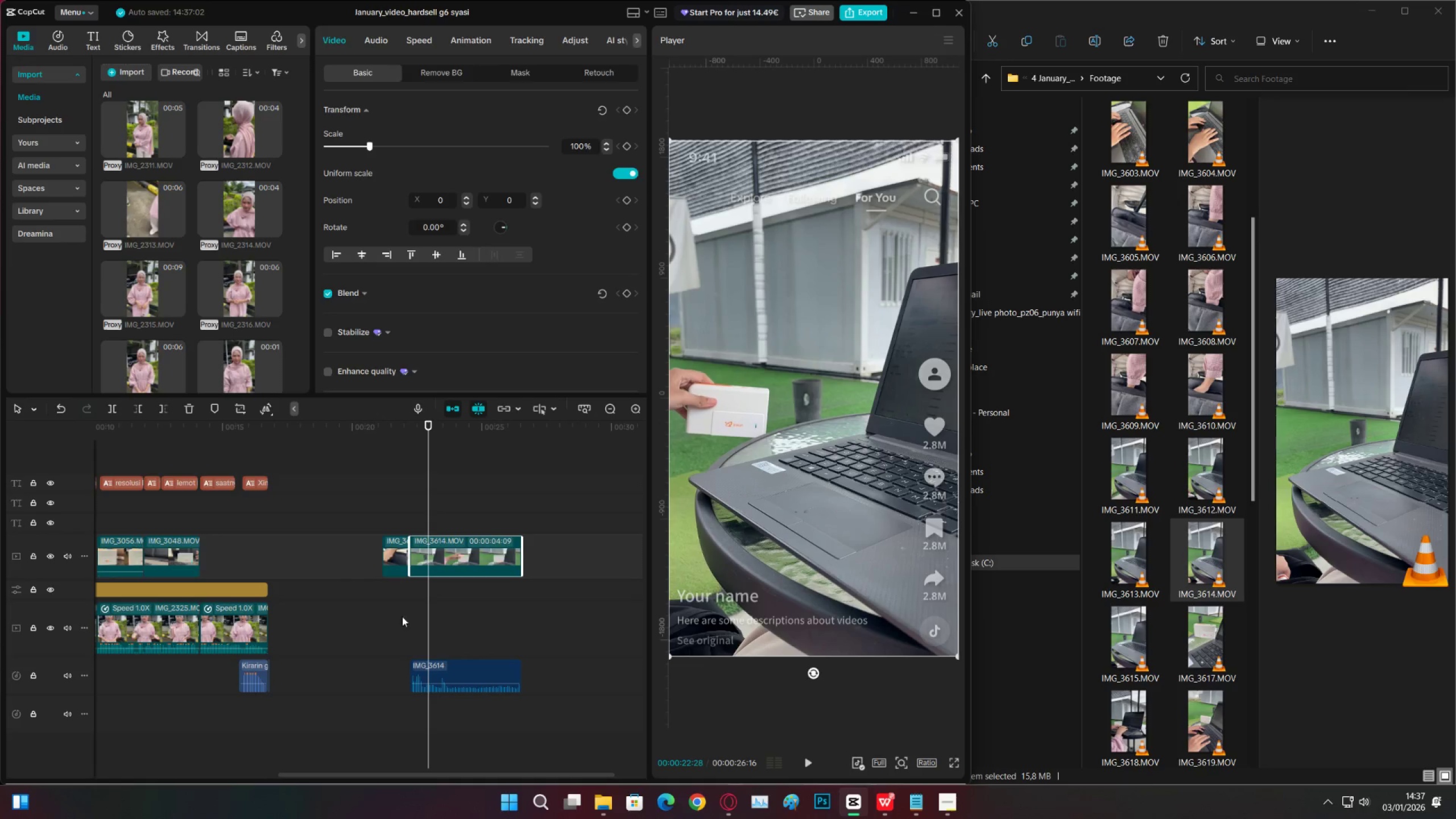 
left_click([425, 667])
 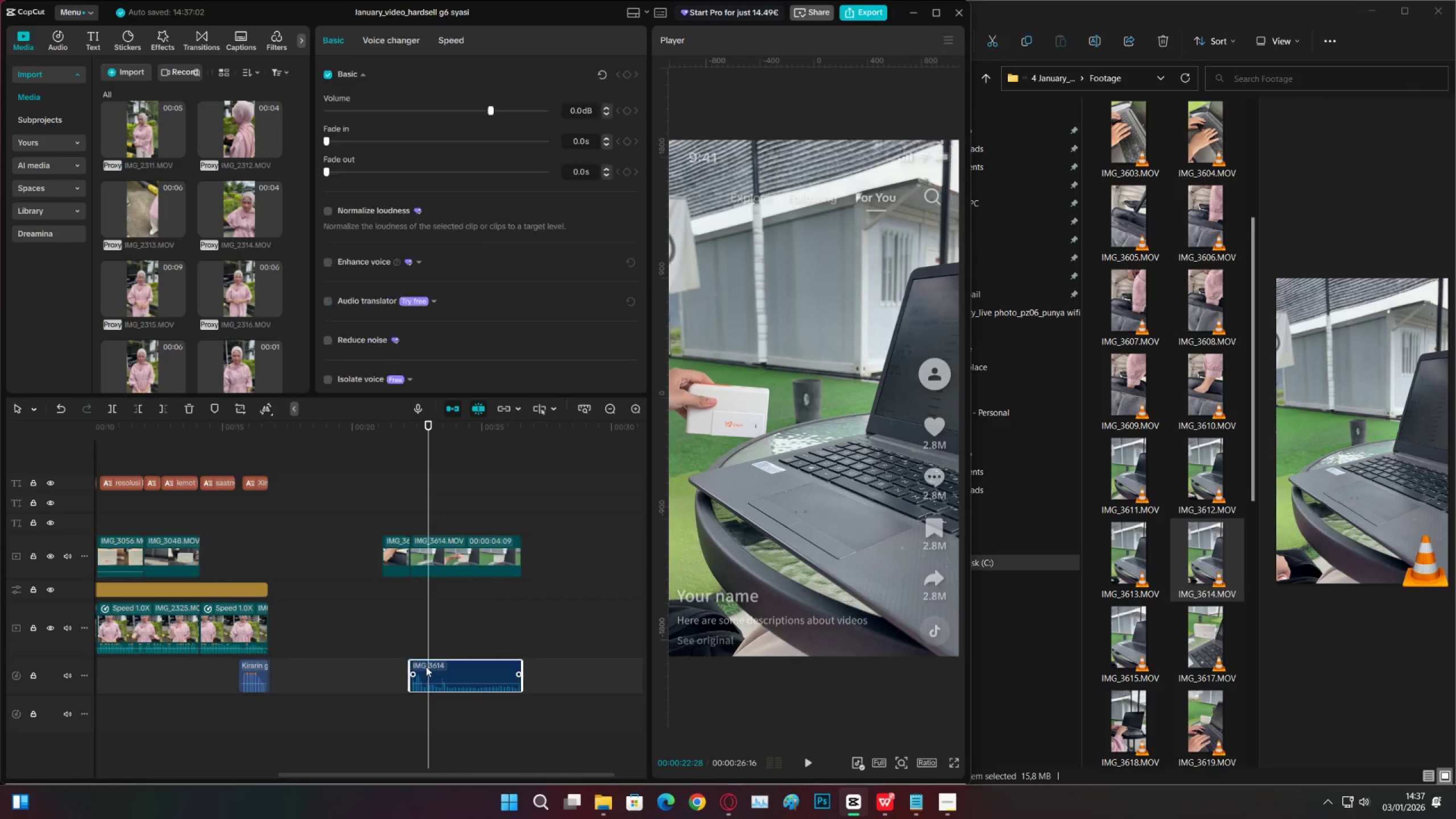 
key(X)
 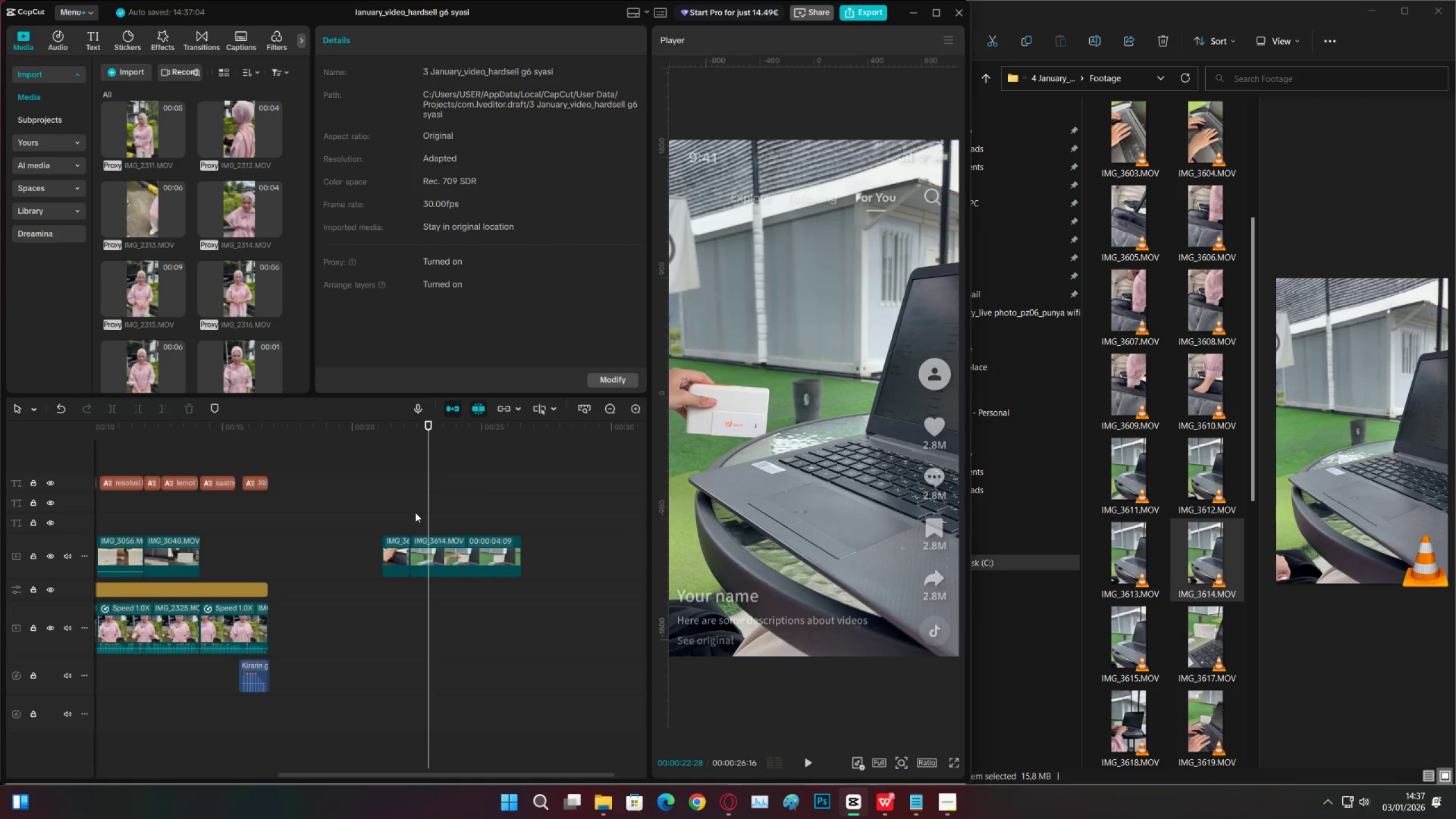 
left_click([413, 512])
 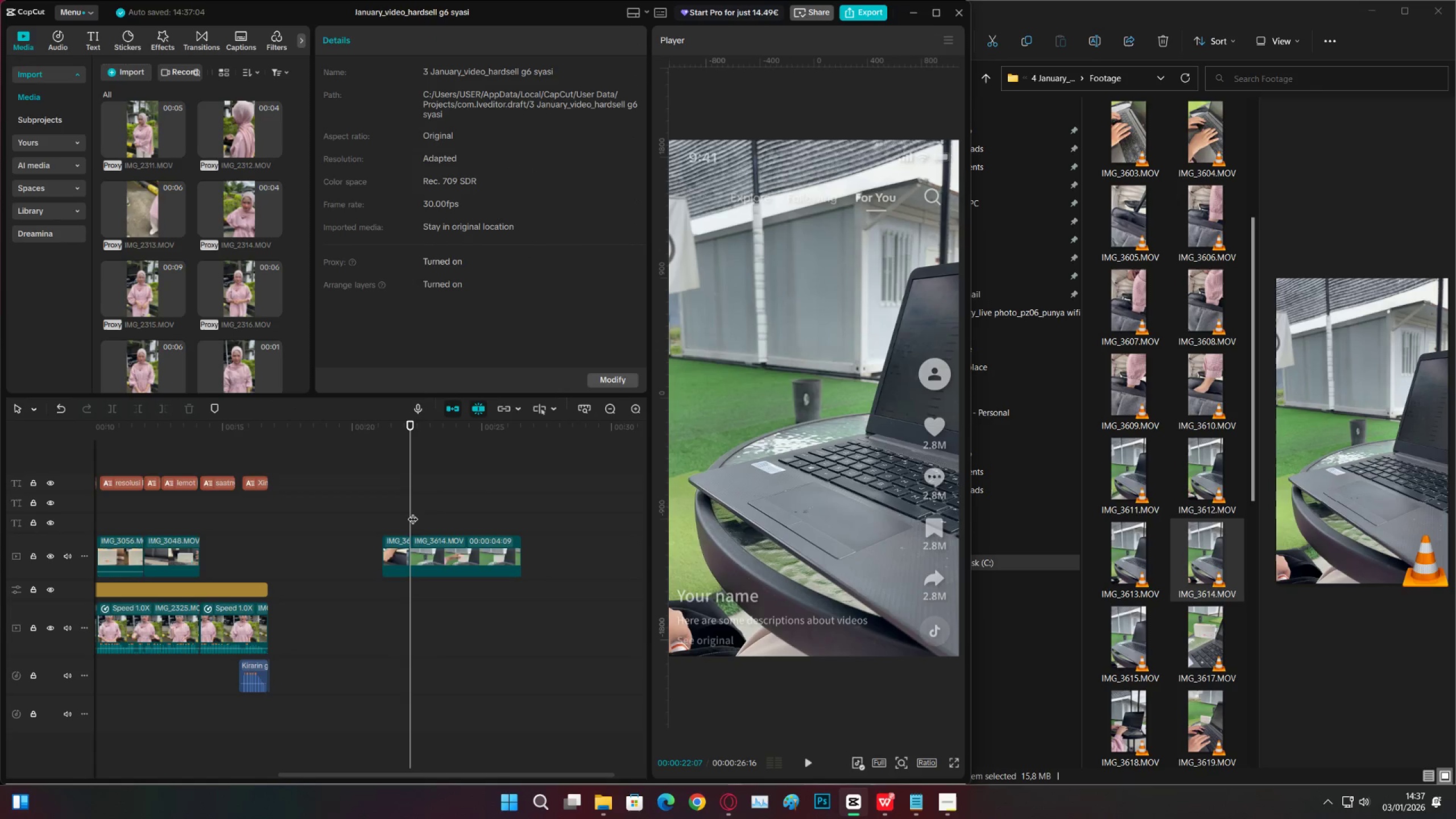 
key(Space)
 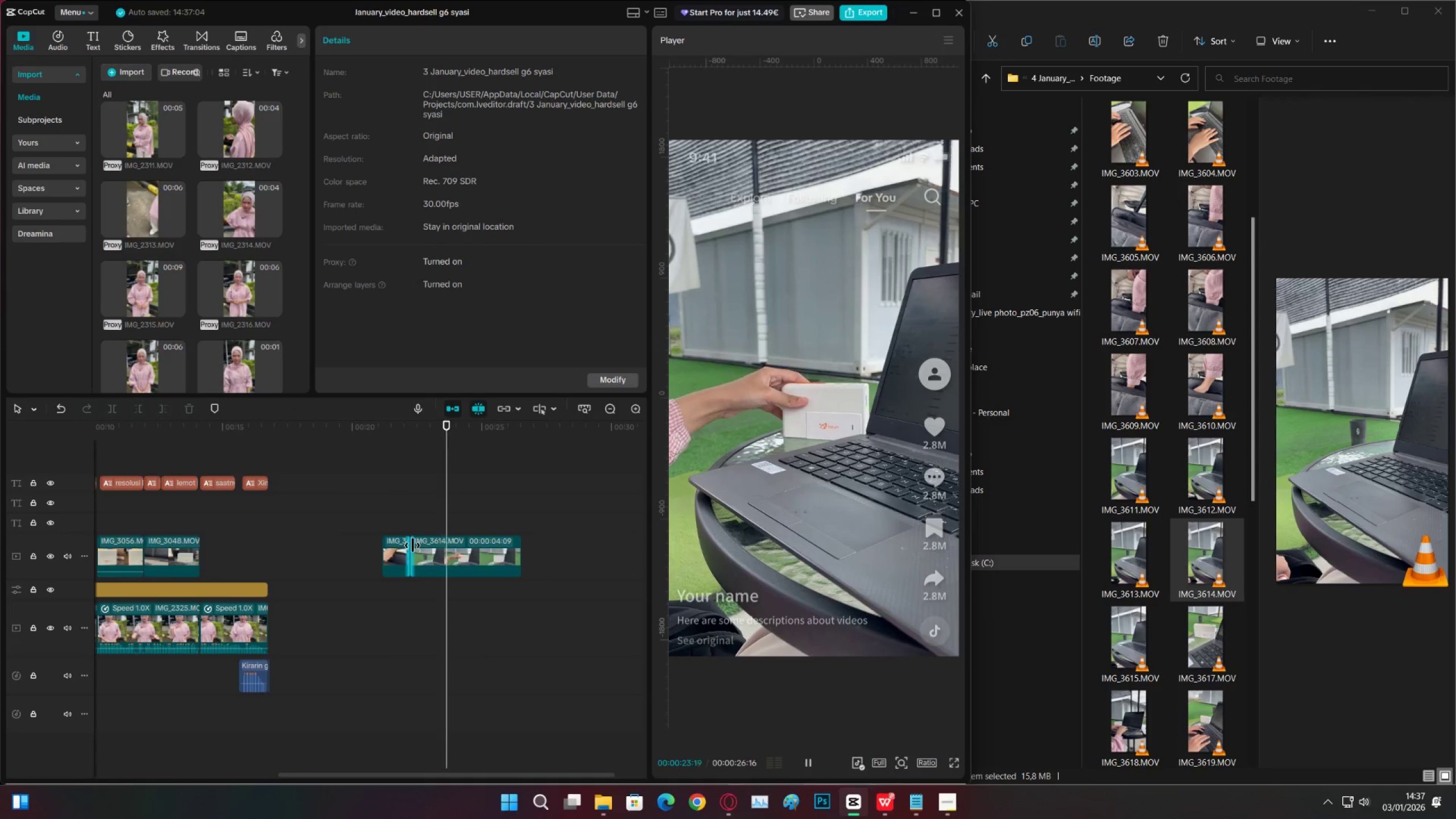 
key(Space)
 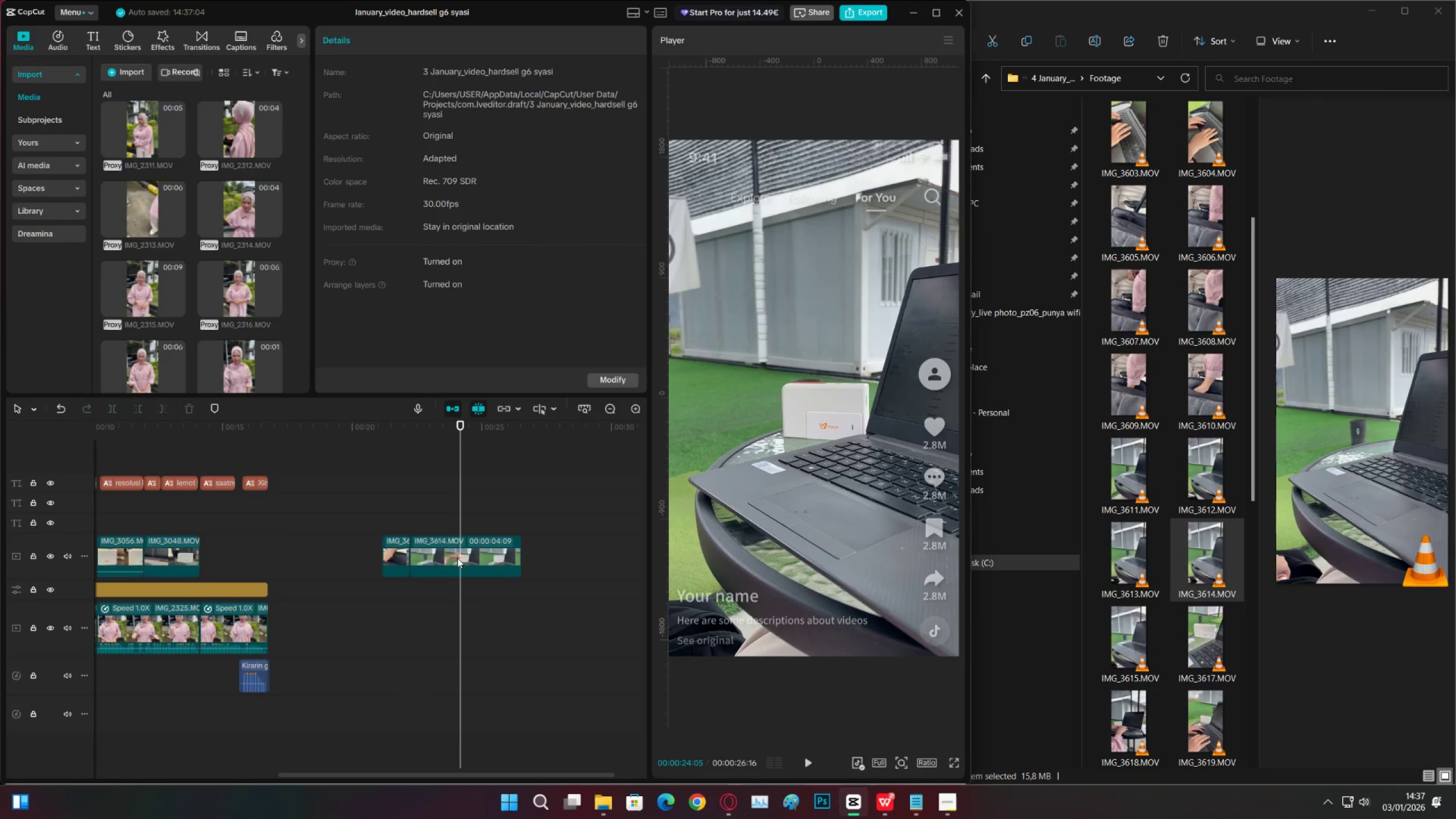 
key(Space)
 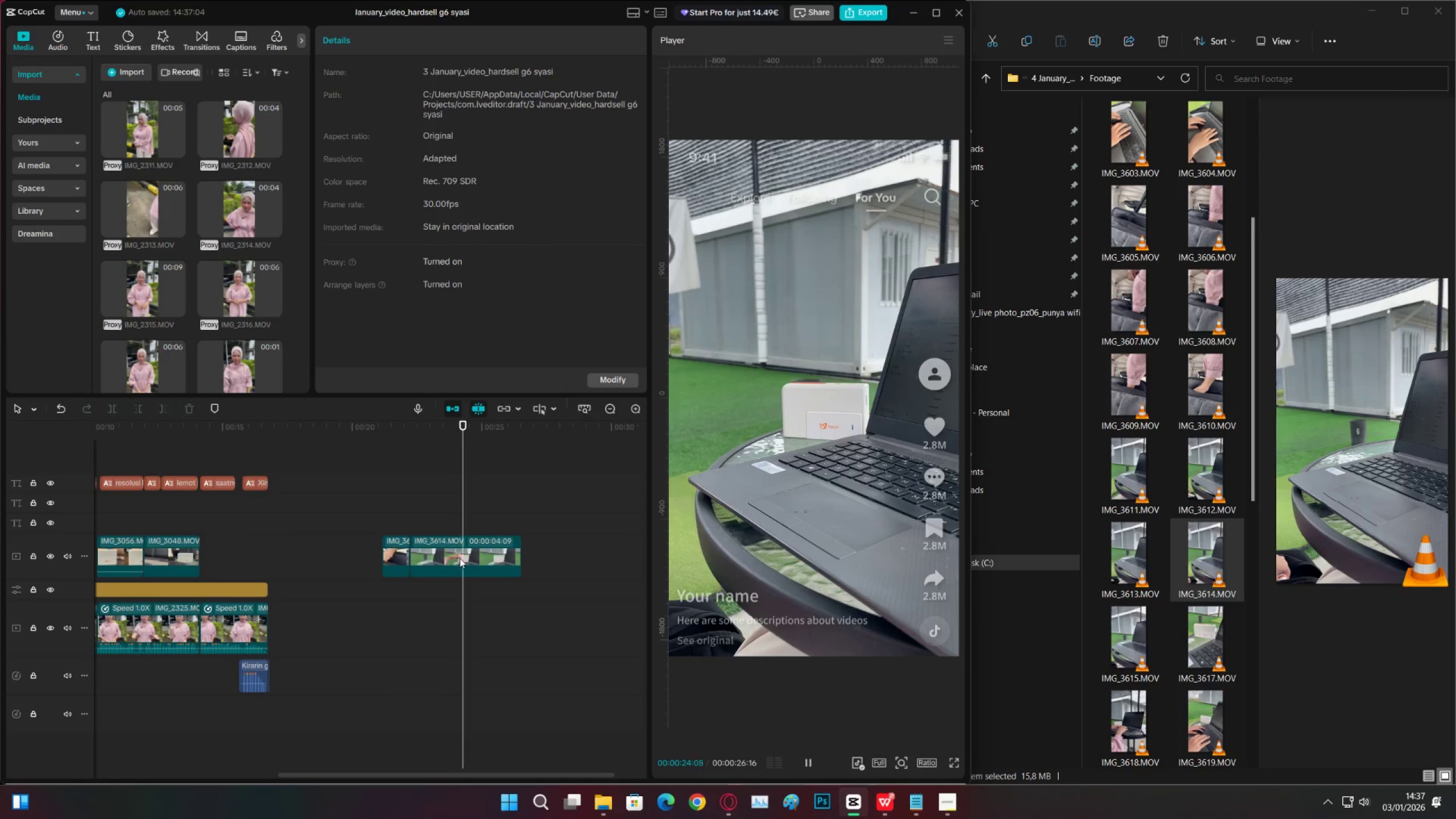 
key(Space)
 